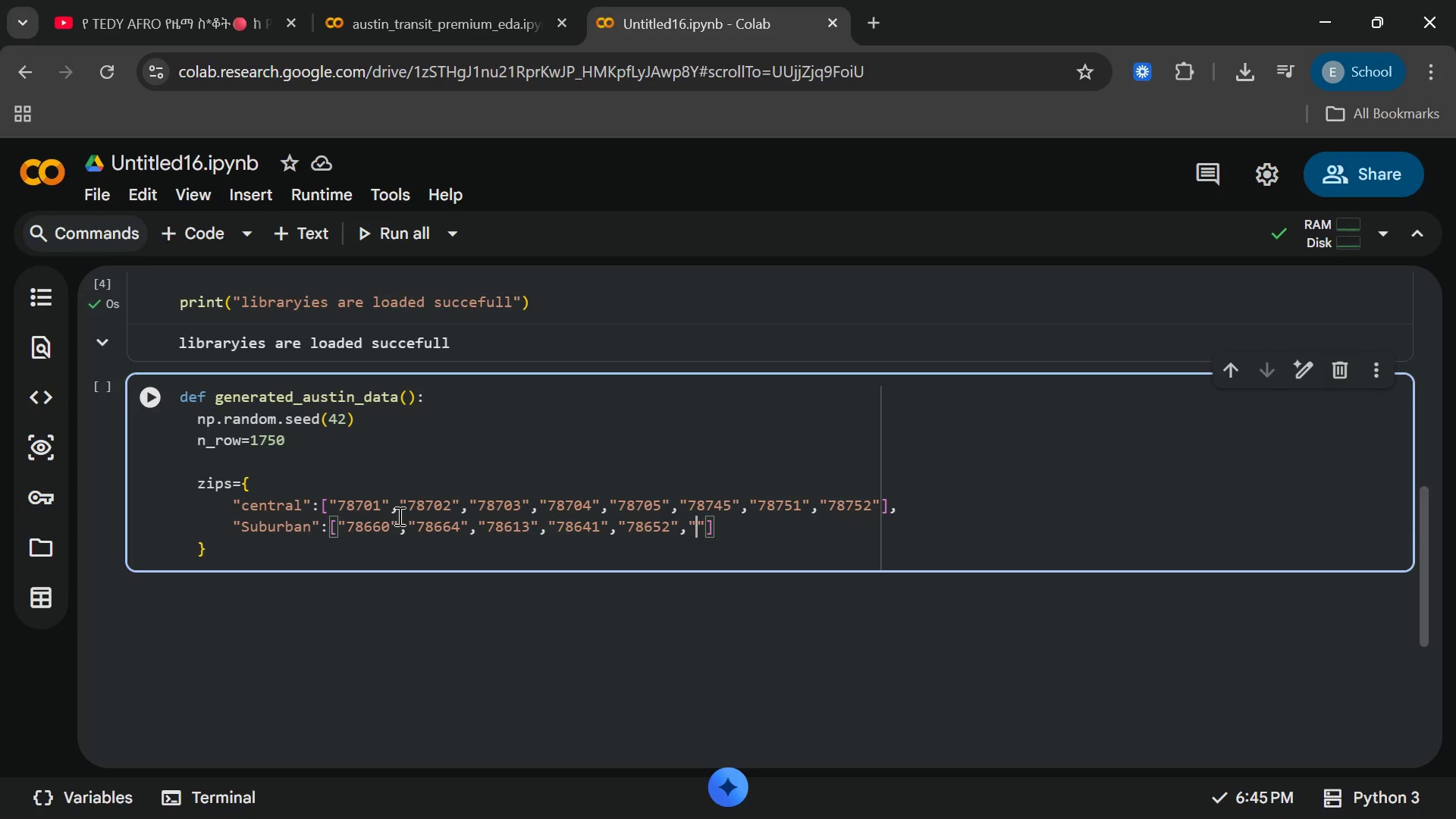 
type(78634)
 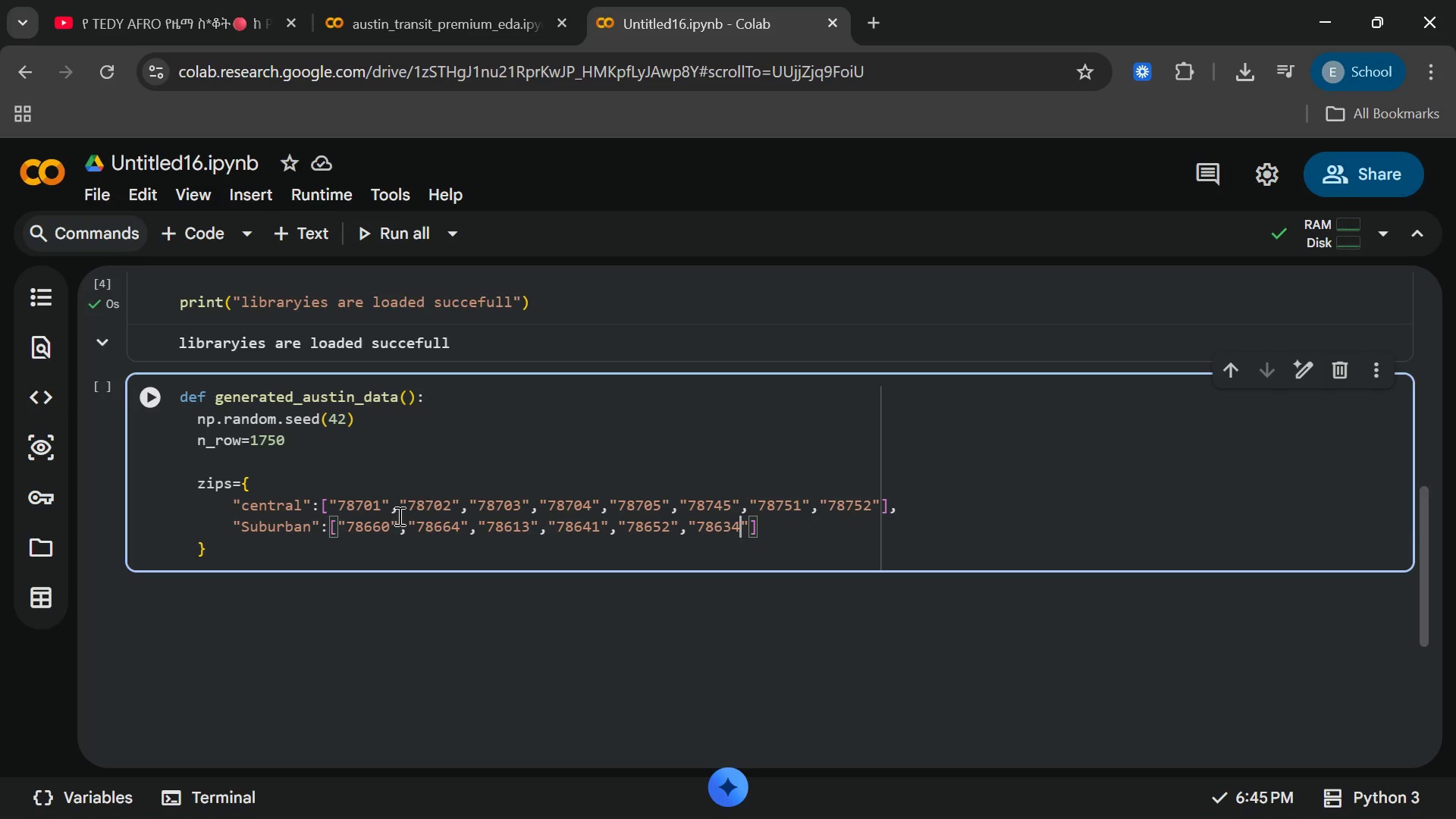 
wait(8.09)
 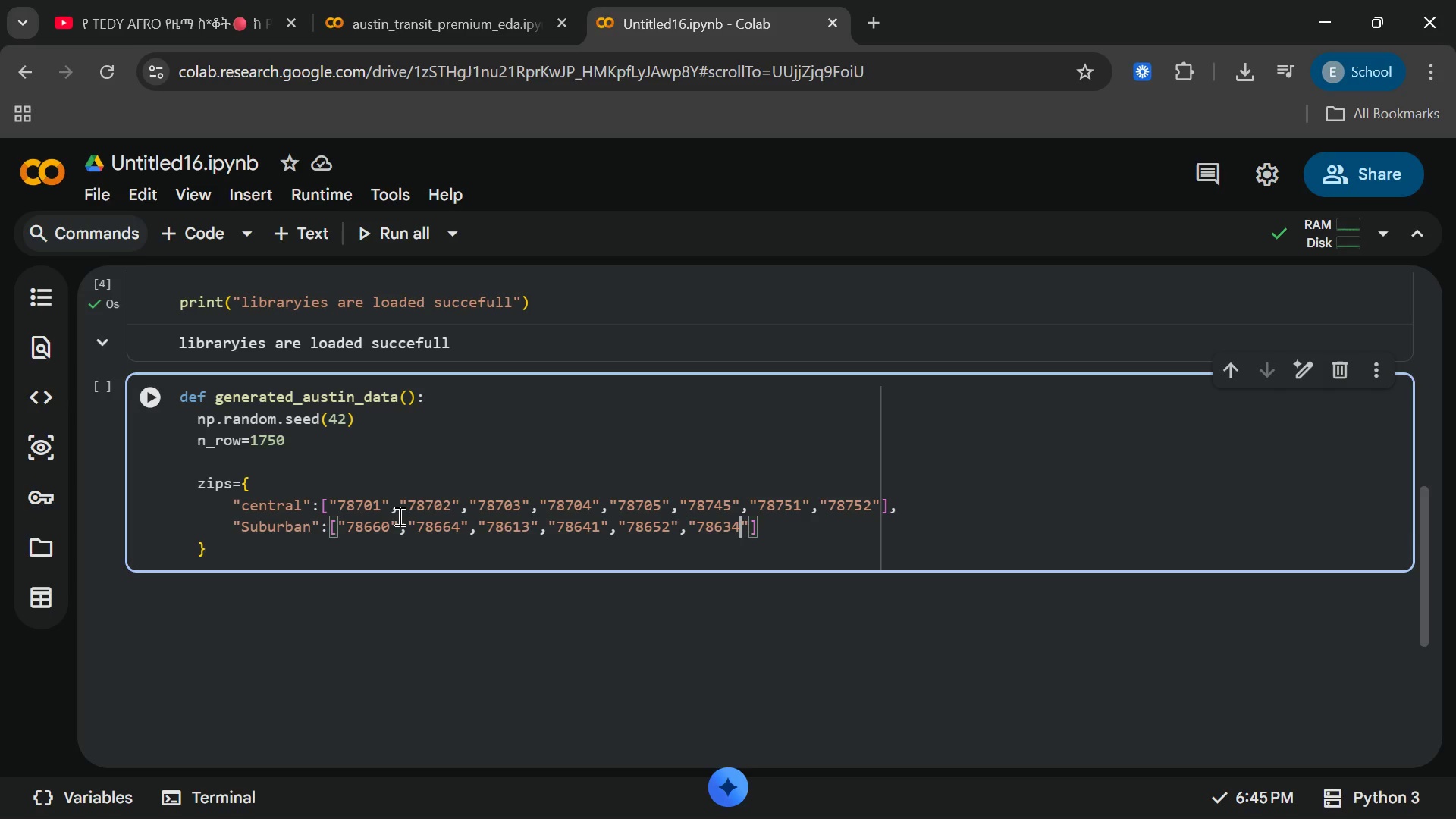 
key(ArrowRight)
 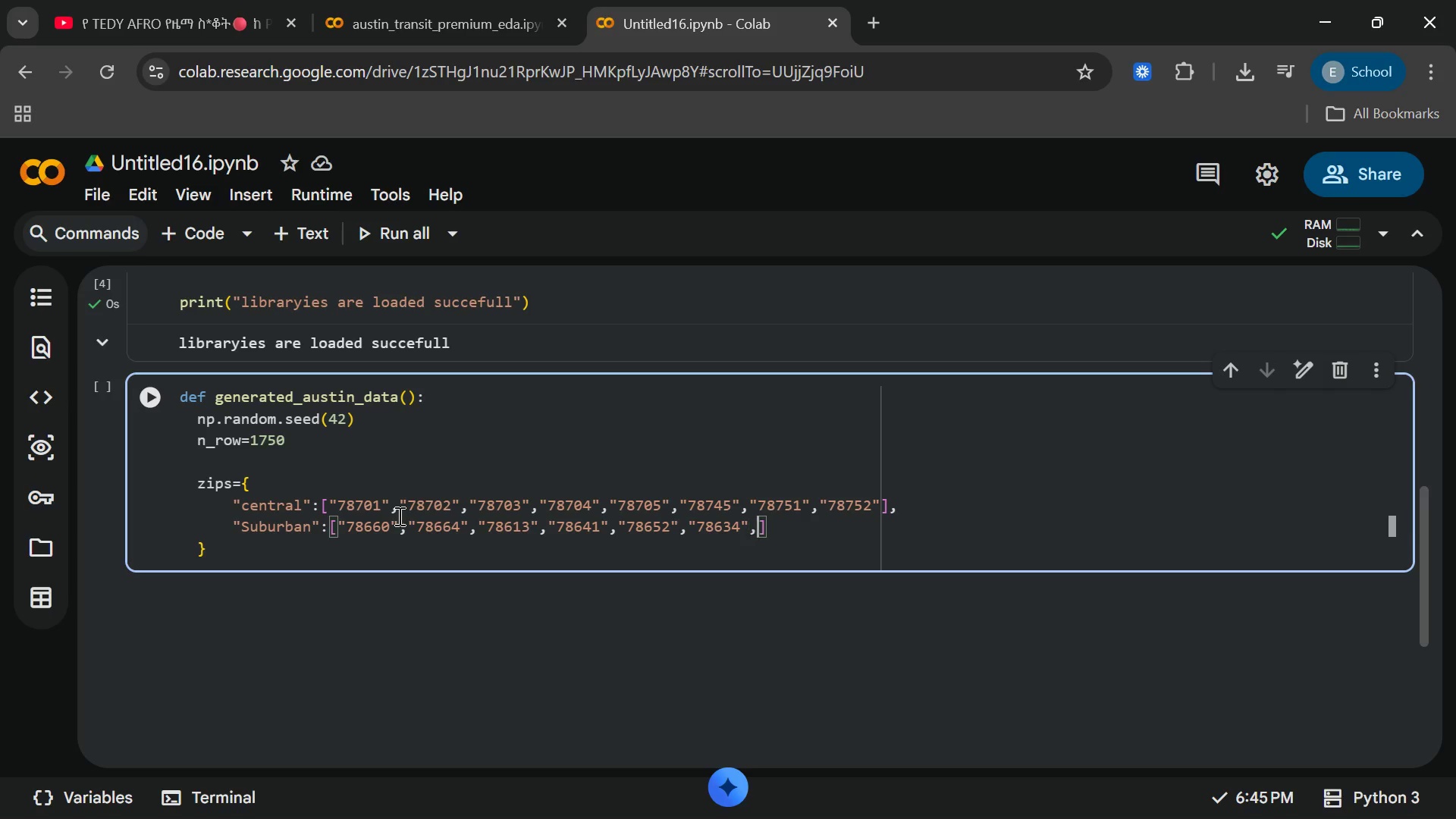 
type(,"78717)
 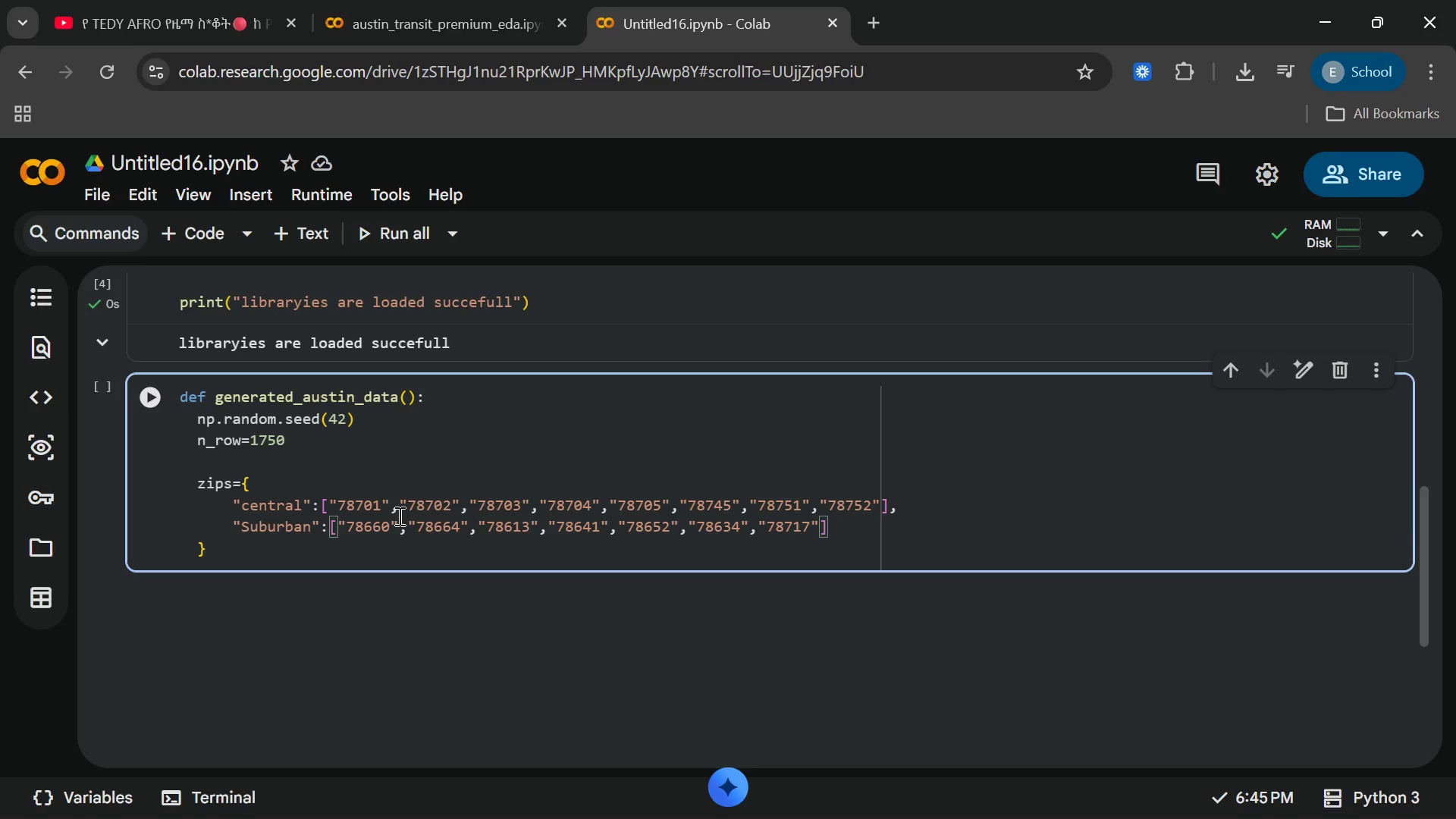 
key(ArrowRight)
 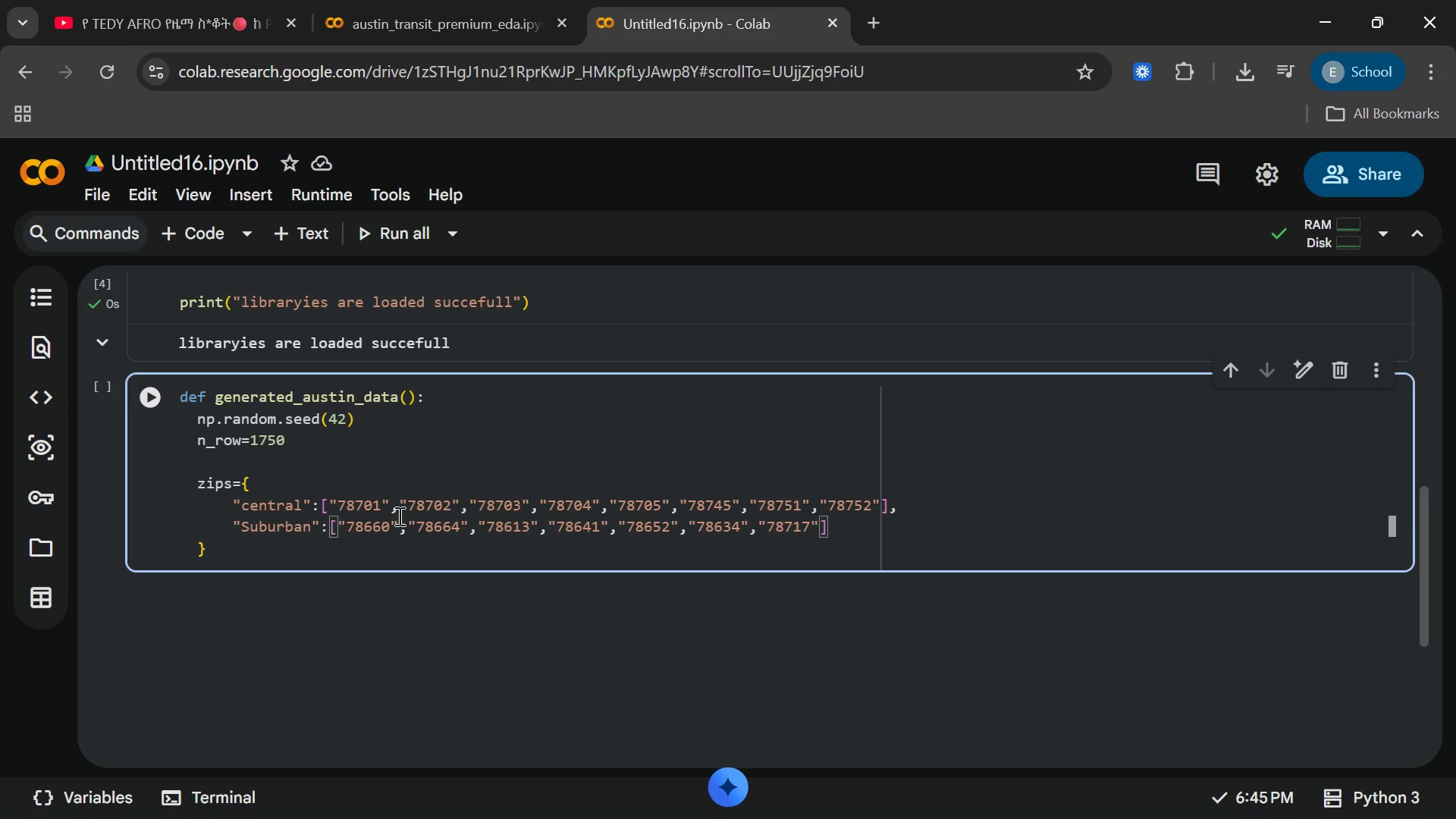 
type(,"78728)
 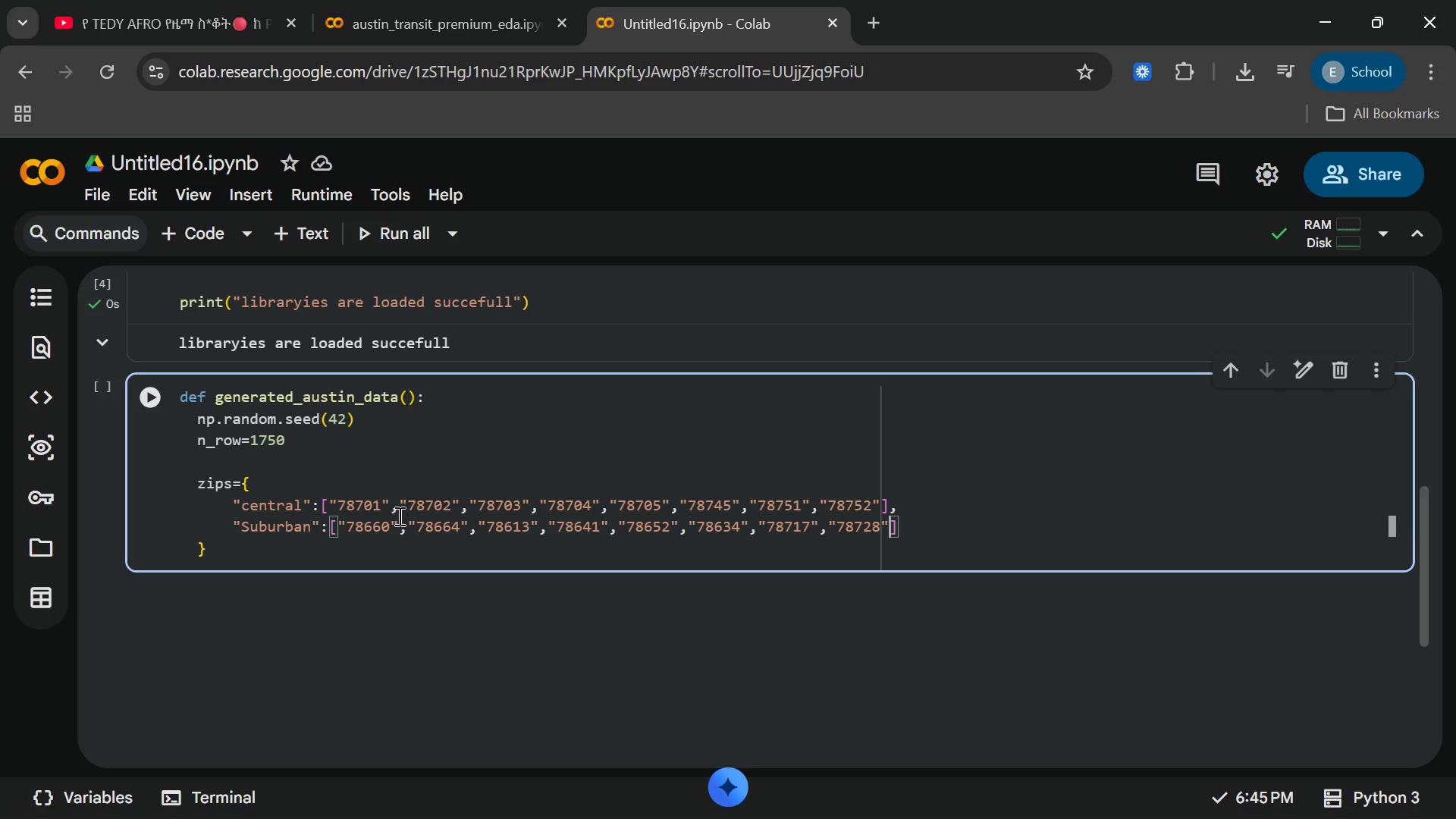 
 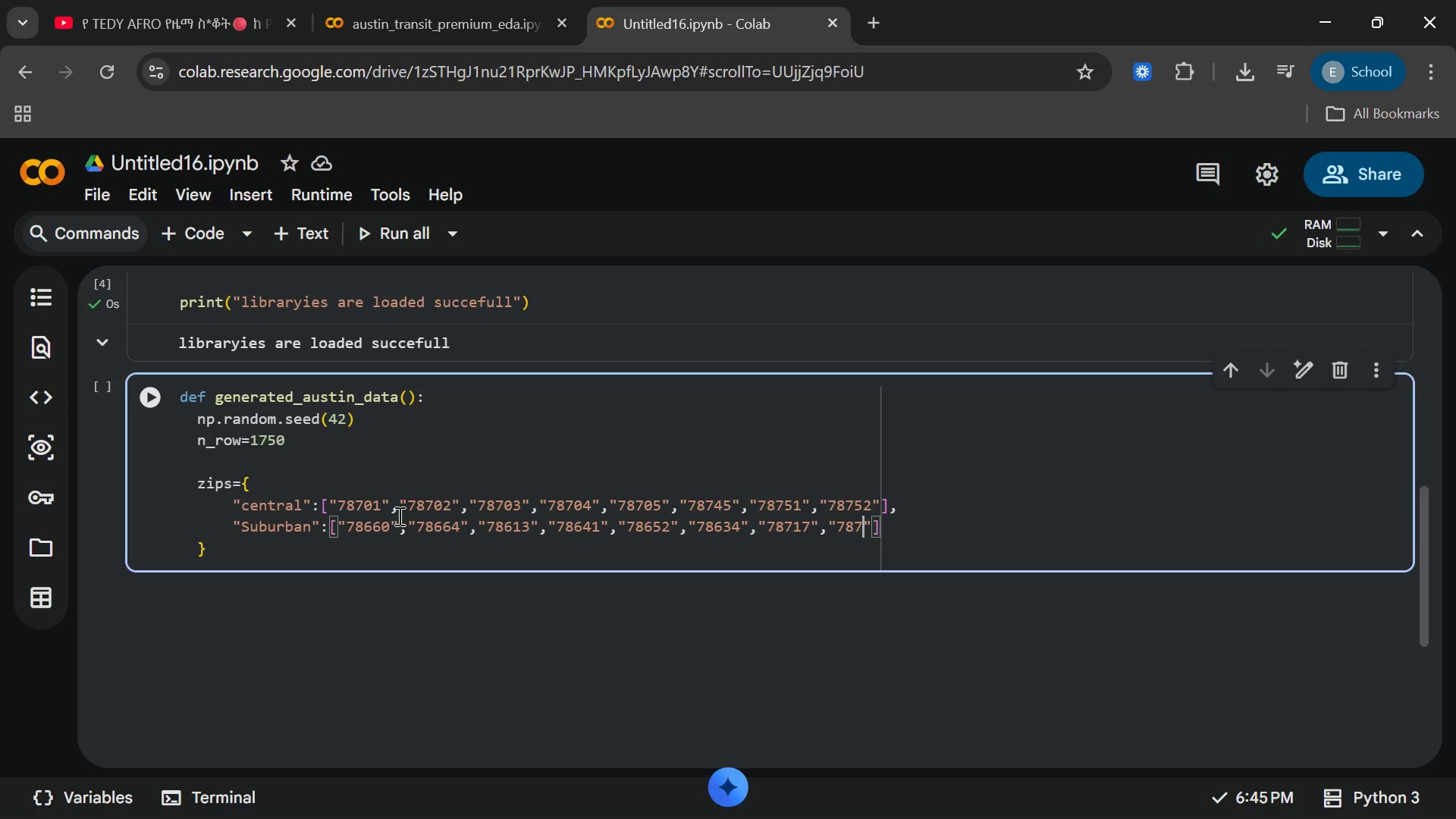 
key(ArrowRight)
 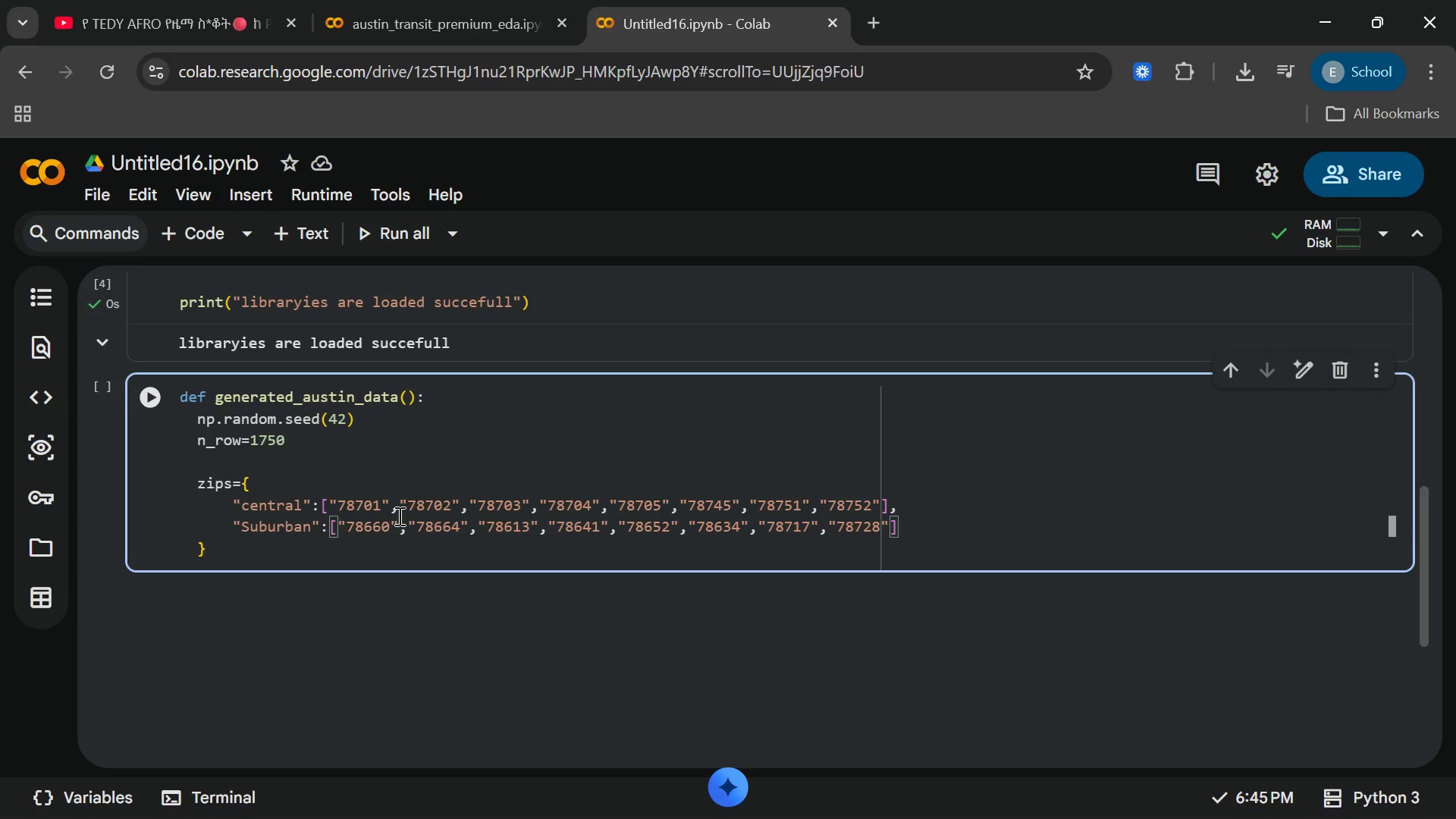 
key(ArrowRight)
 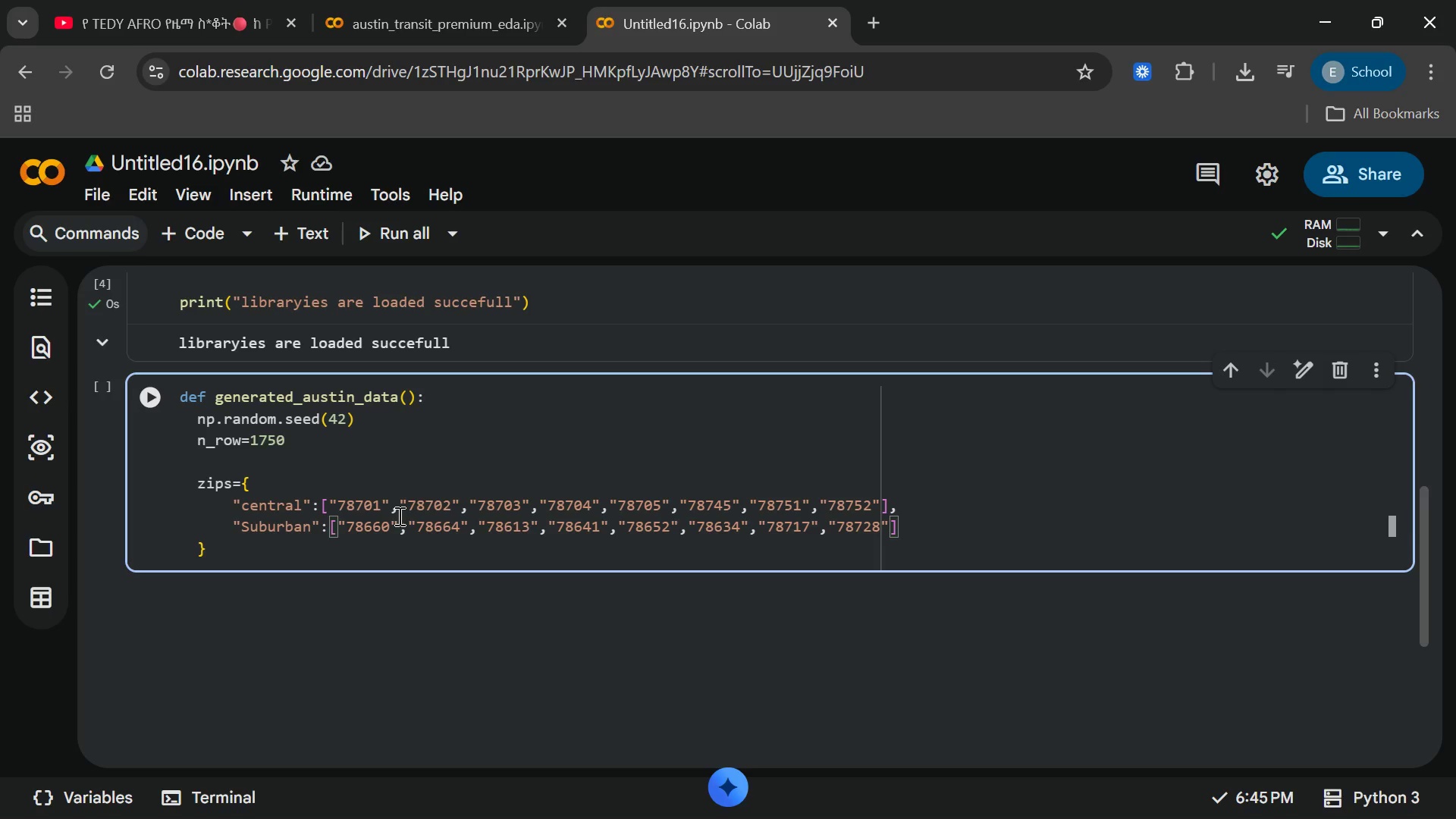 
wait(5.17)
 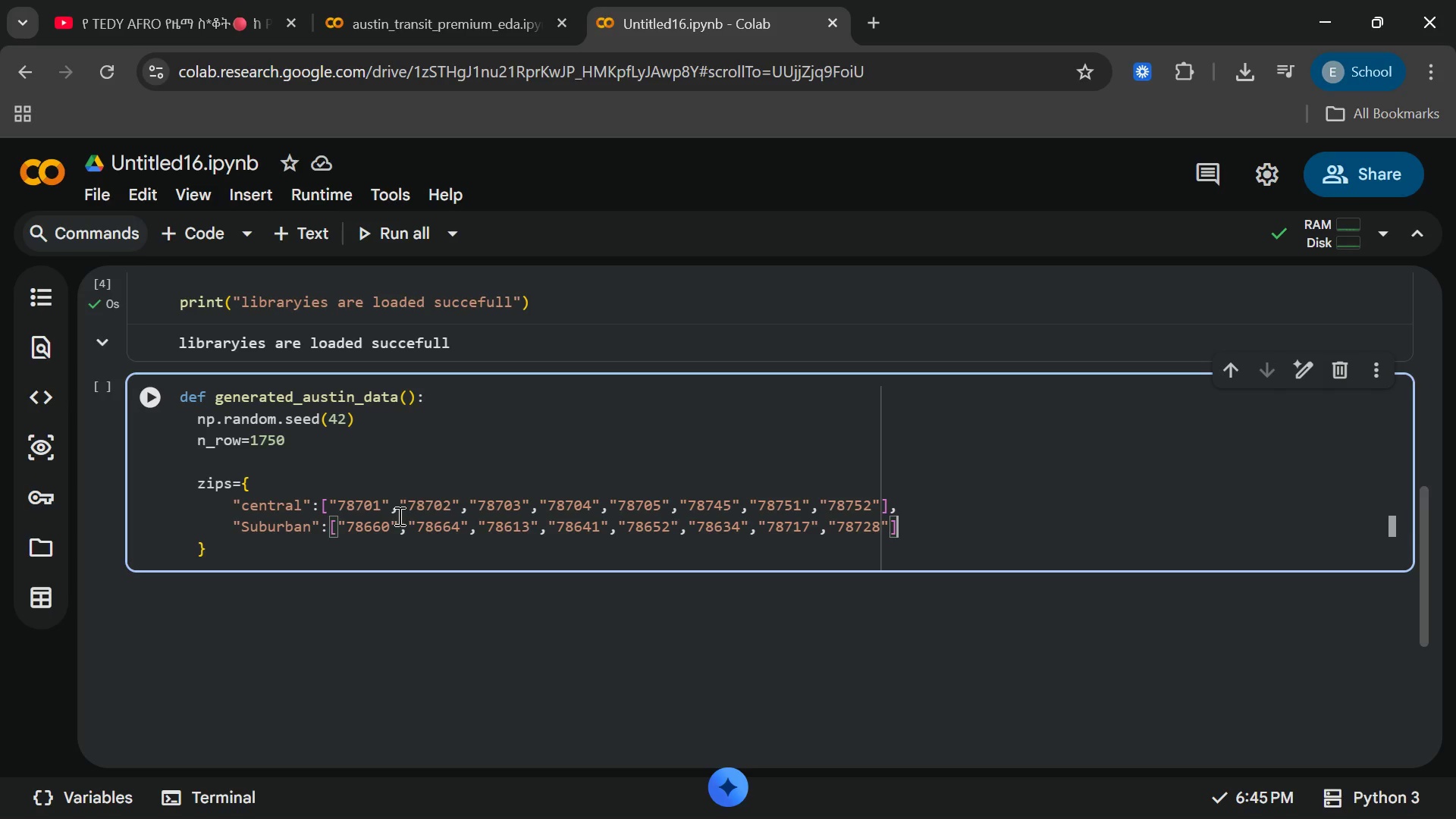 
key(ArrowDown)
 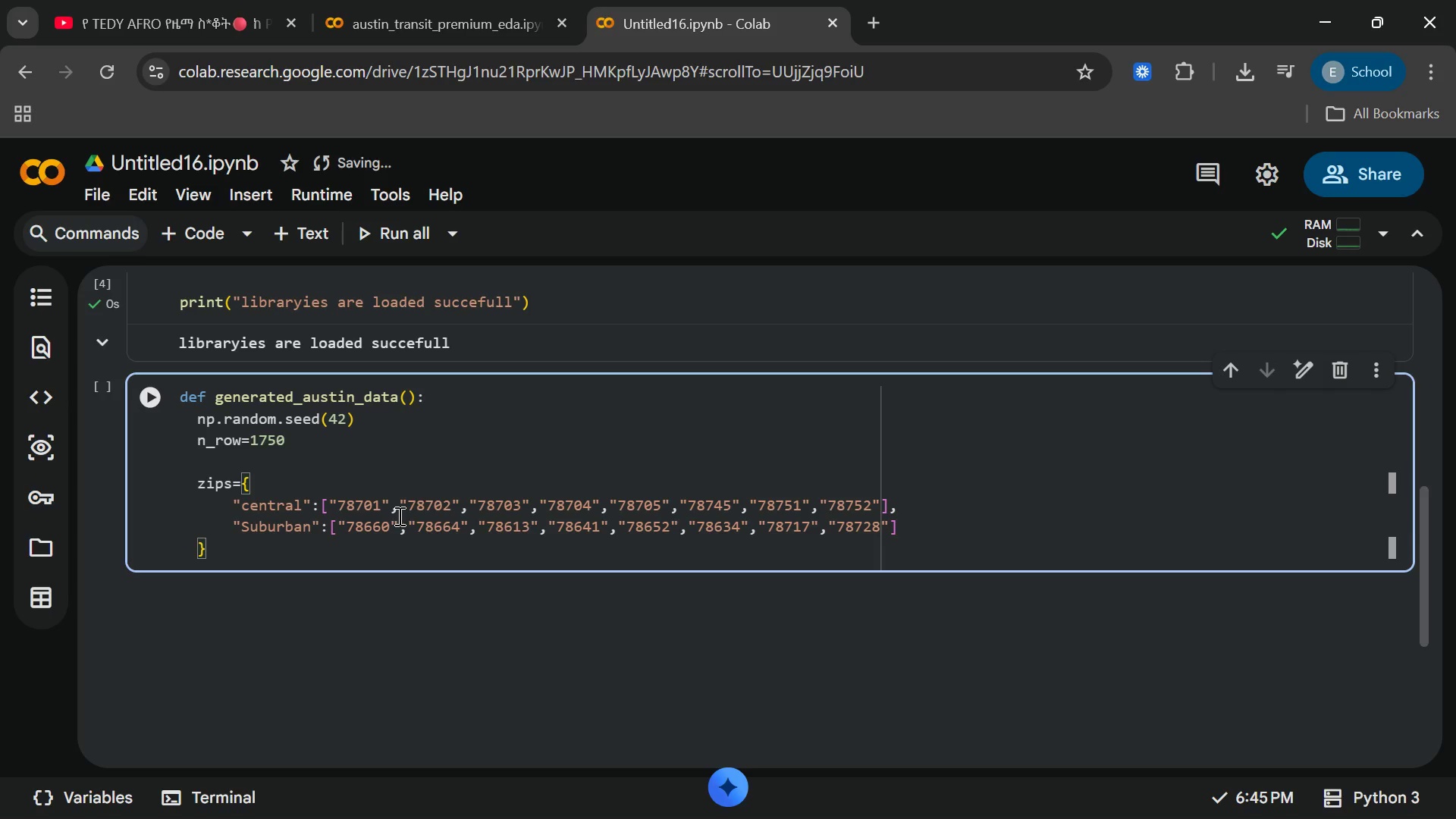 
key(ArrowDown)
 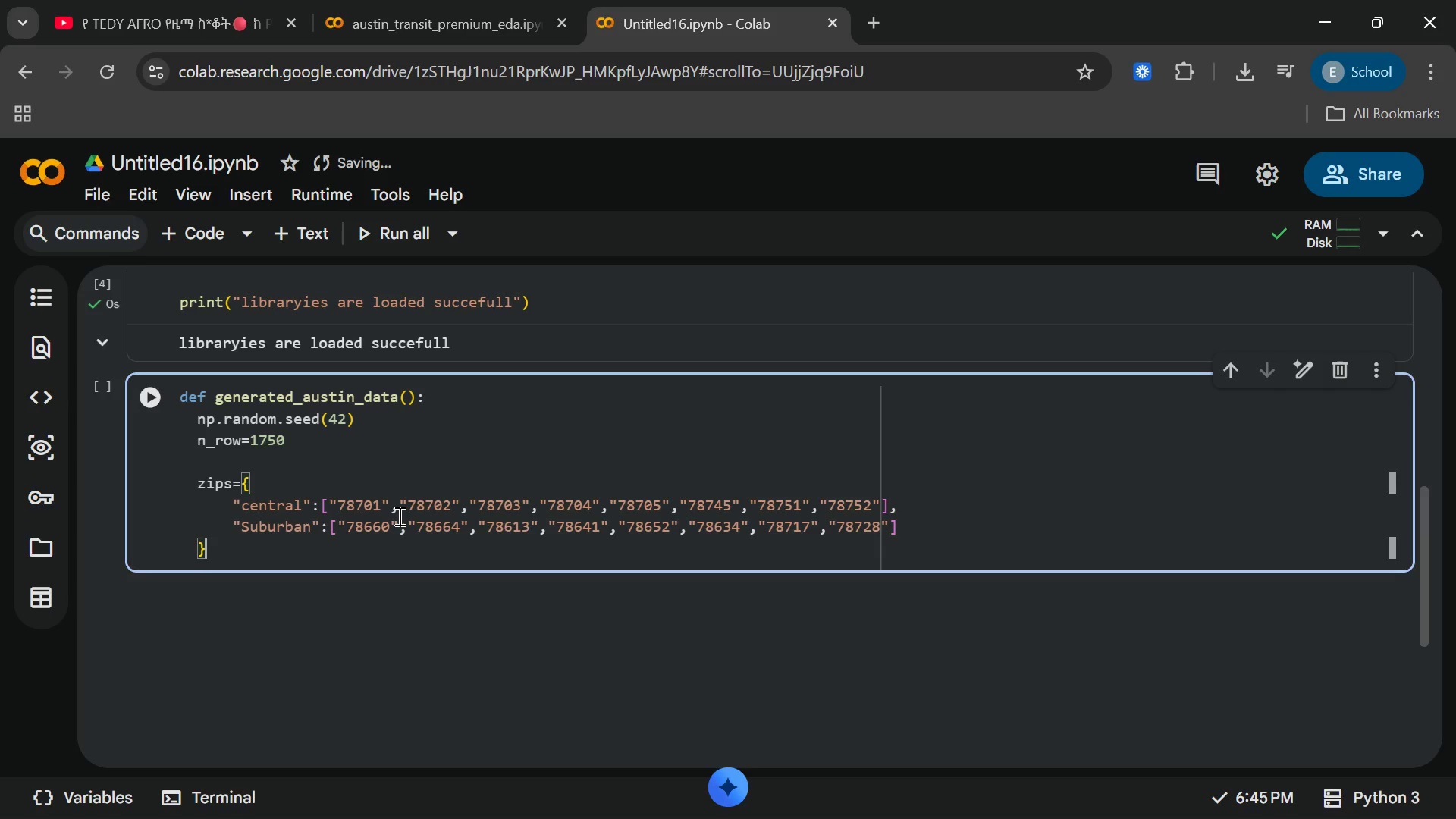 
key(Enter)
 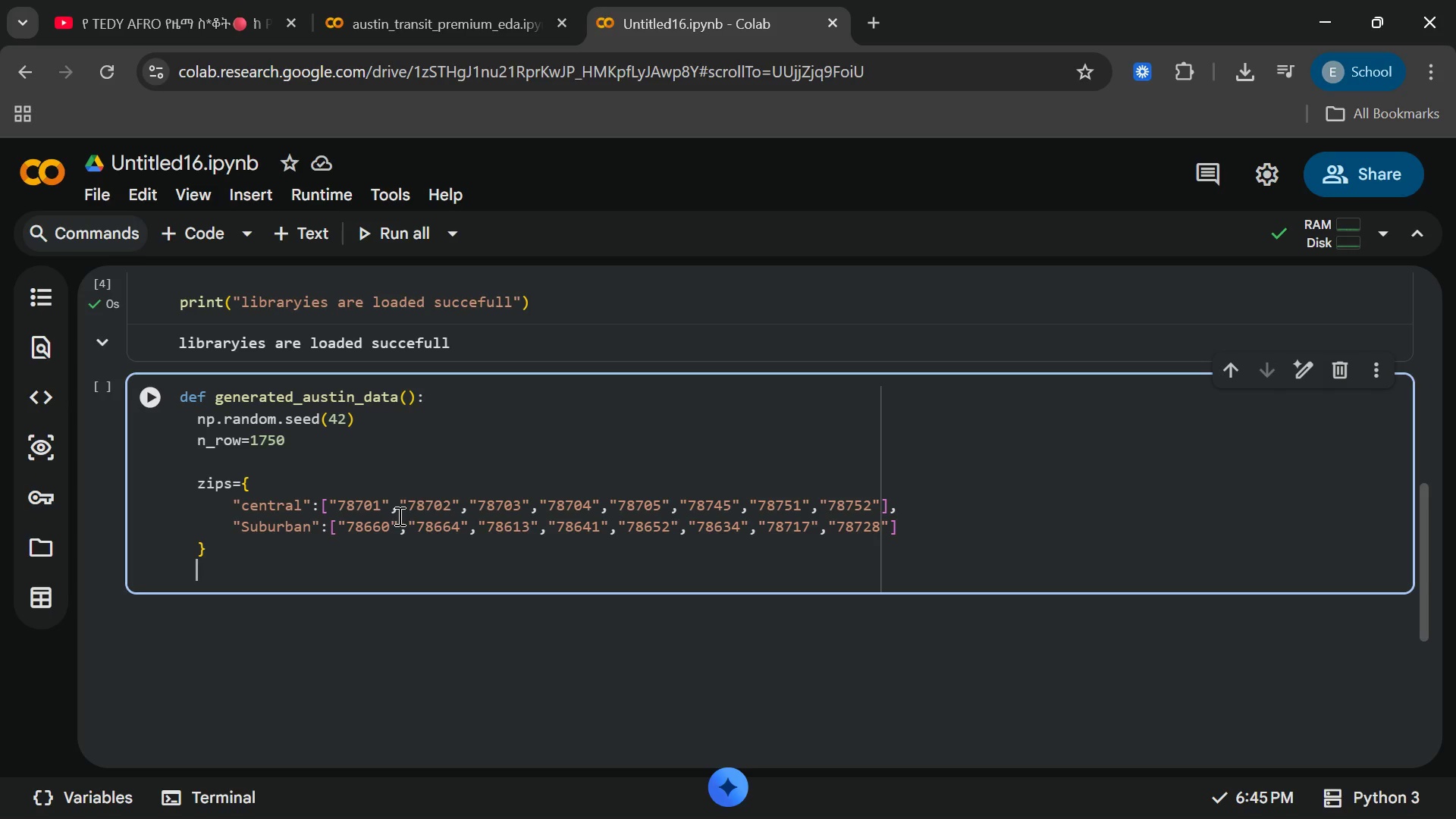 
wait(8.2)
 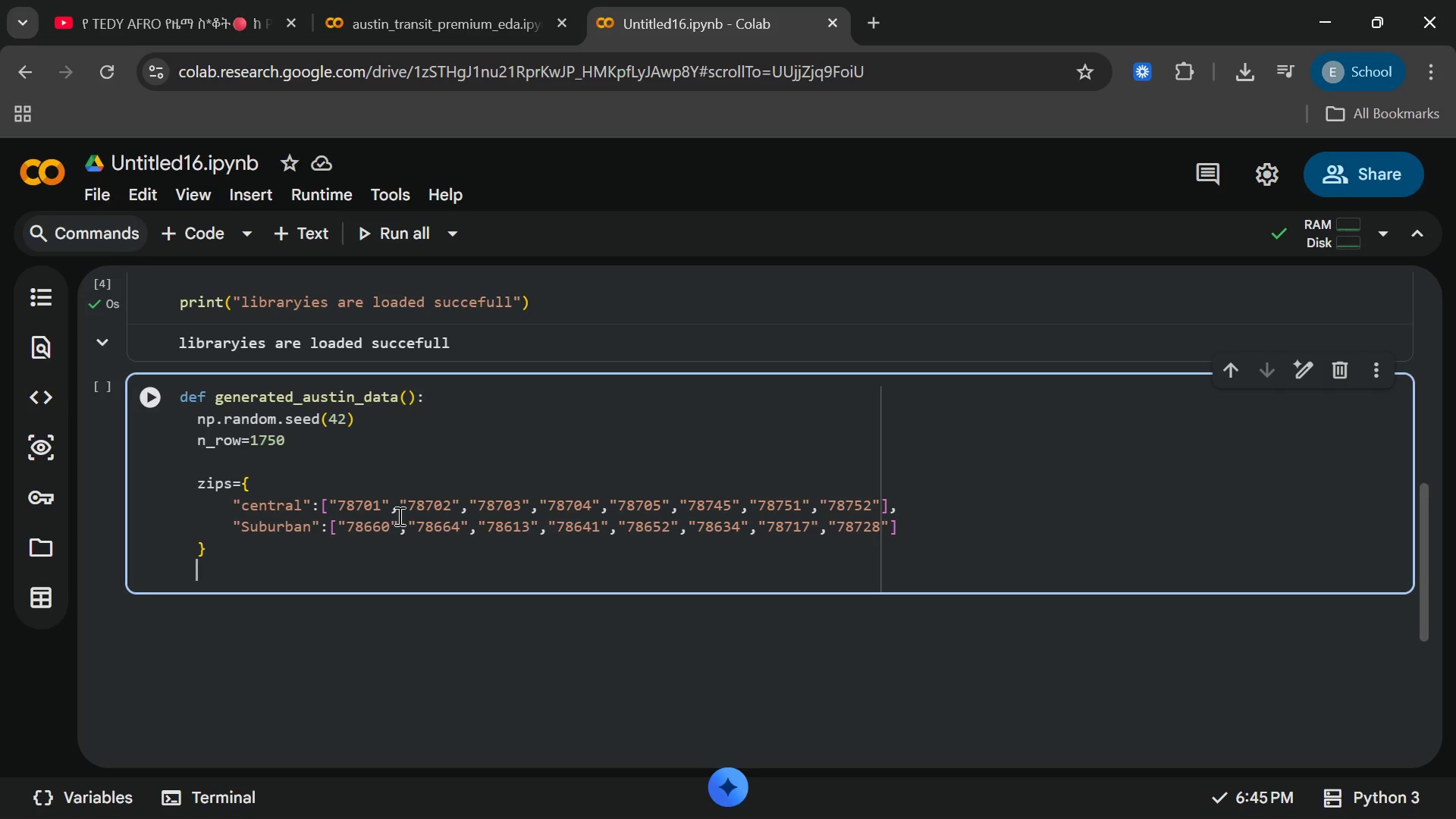 
type(data=[)
 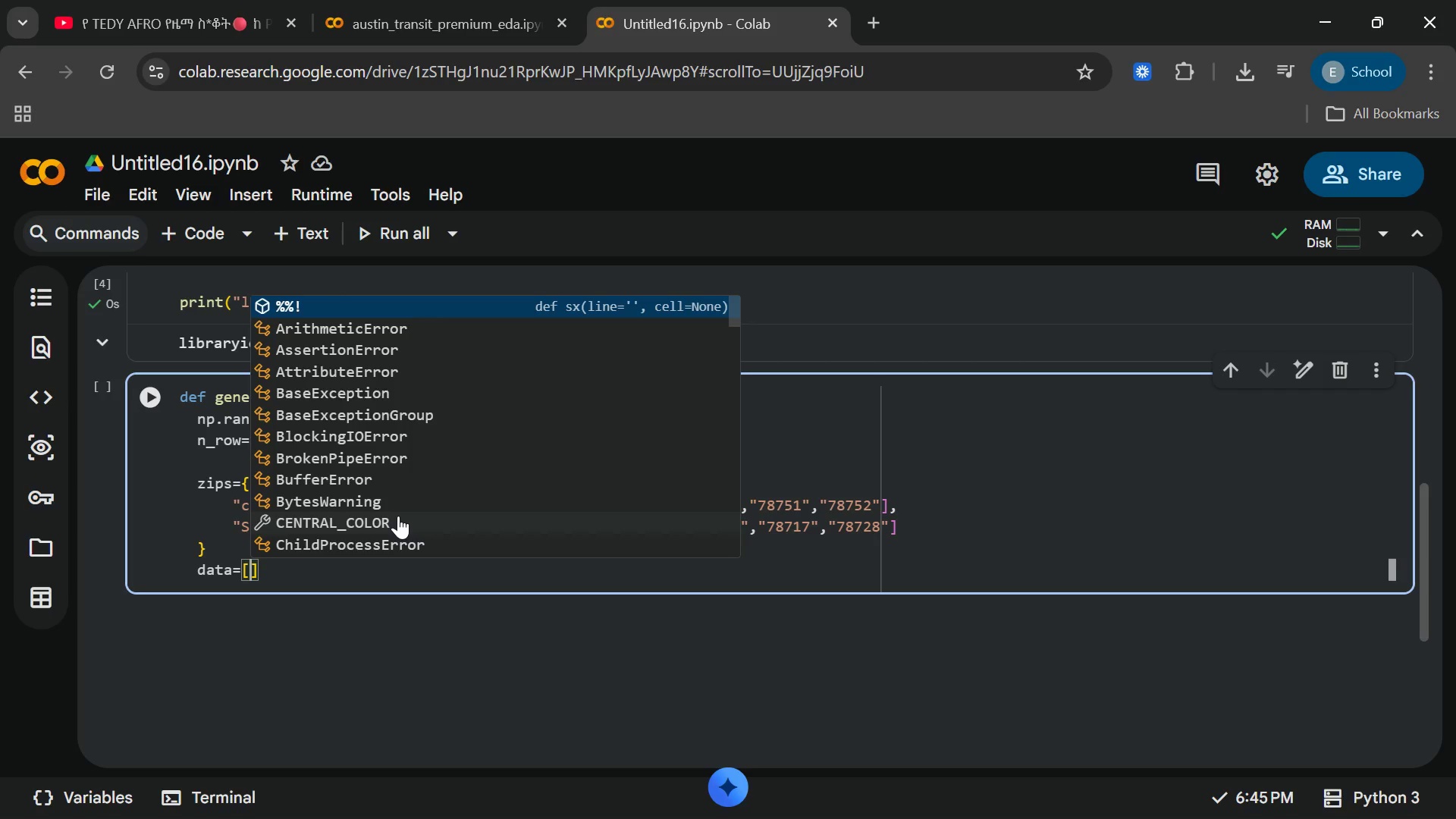 
key(ArrowRight)
 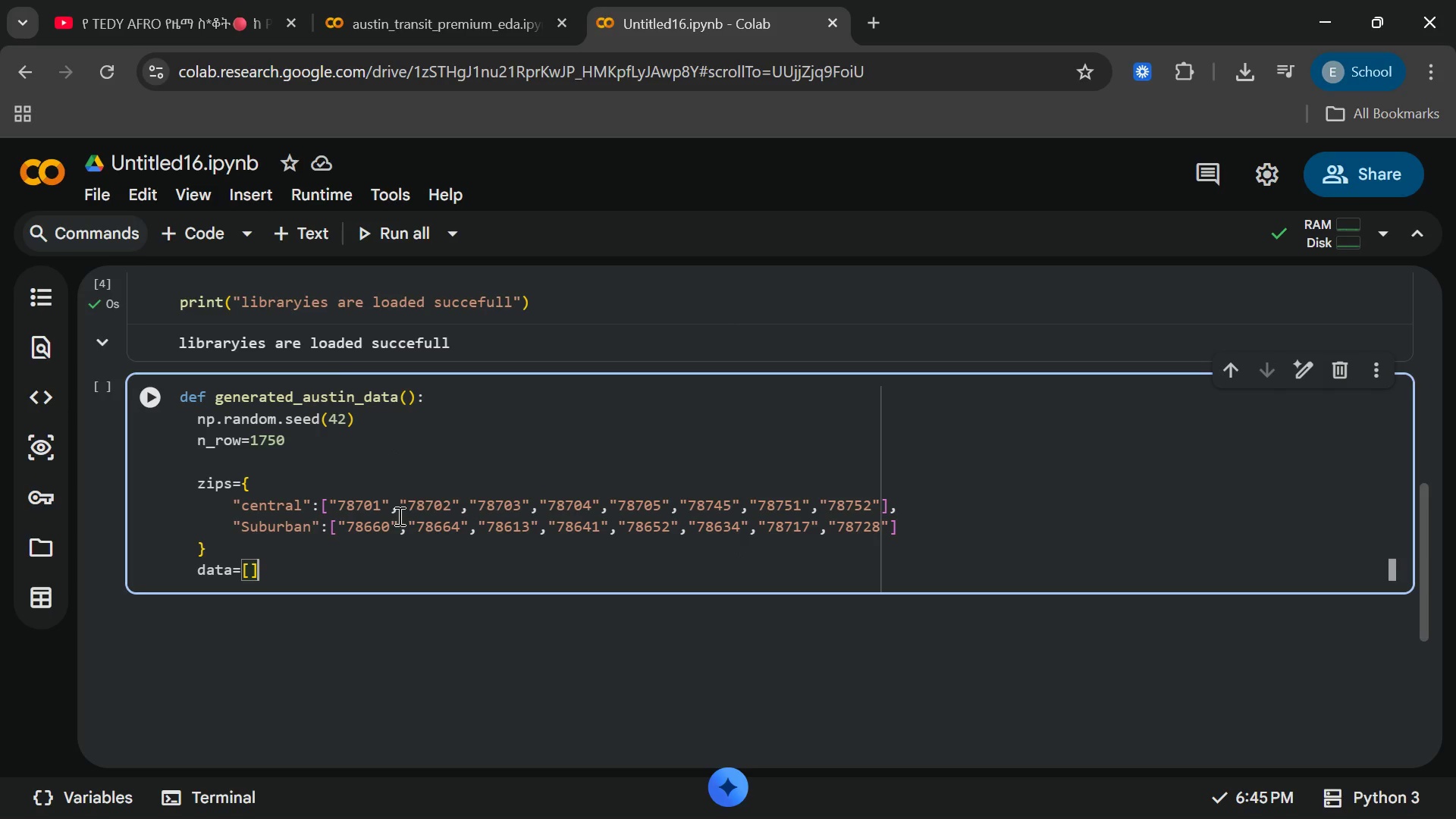 
key(Enter)
 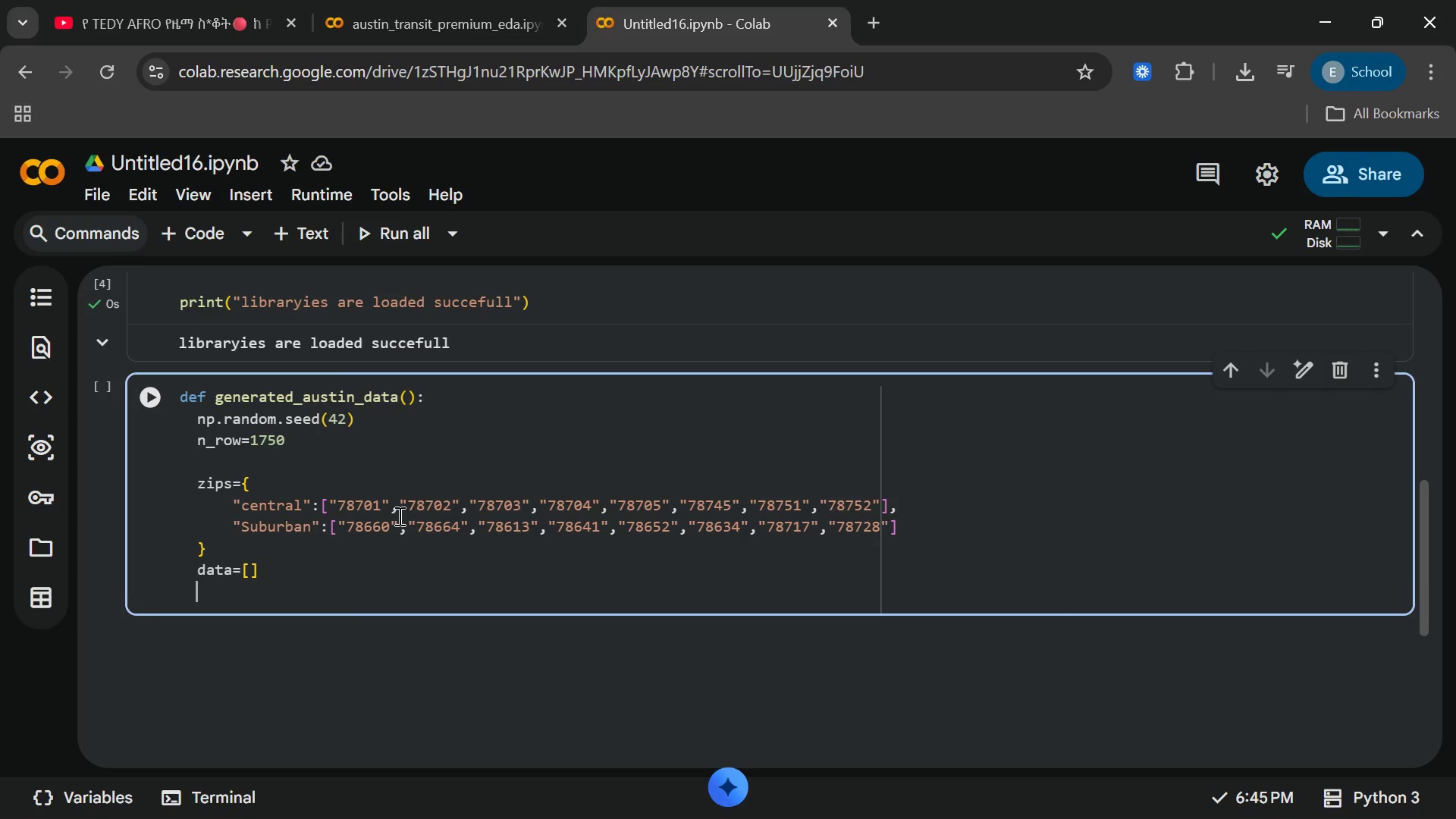 
left_click([398, 516])
 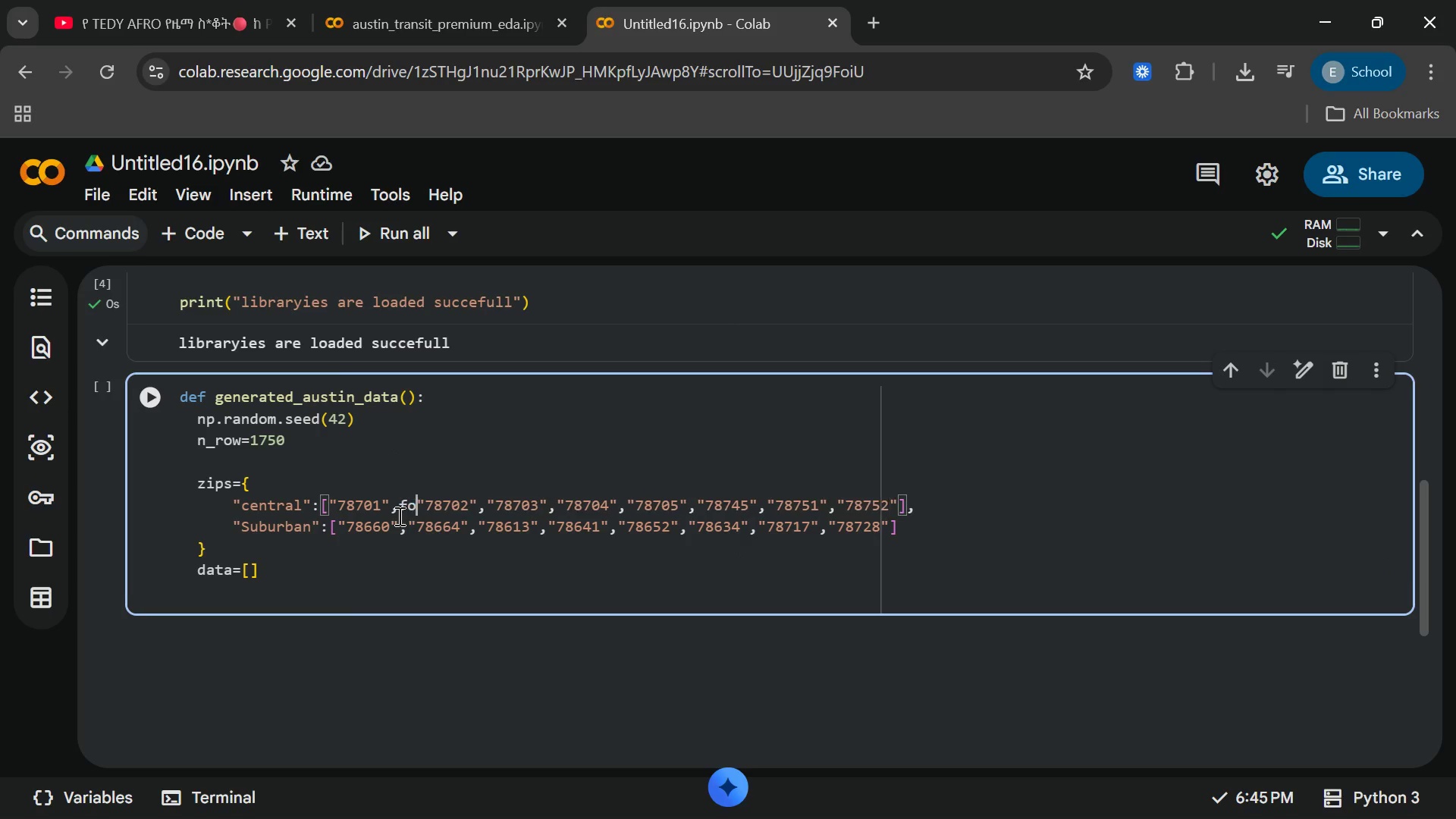 
type(for_)
 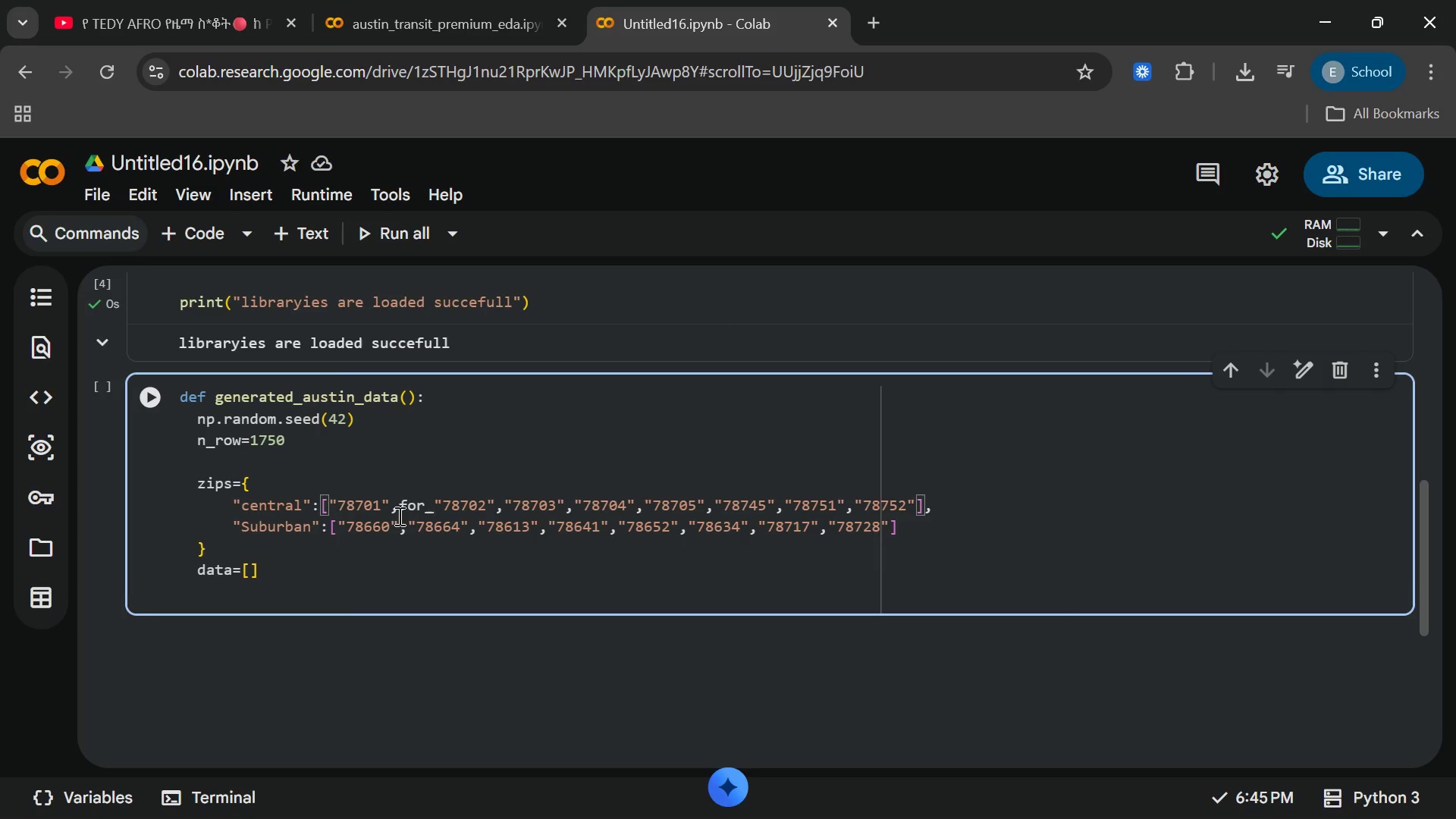 
key(Control+Z)
 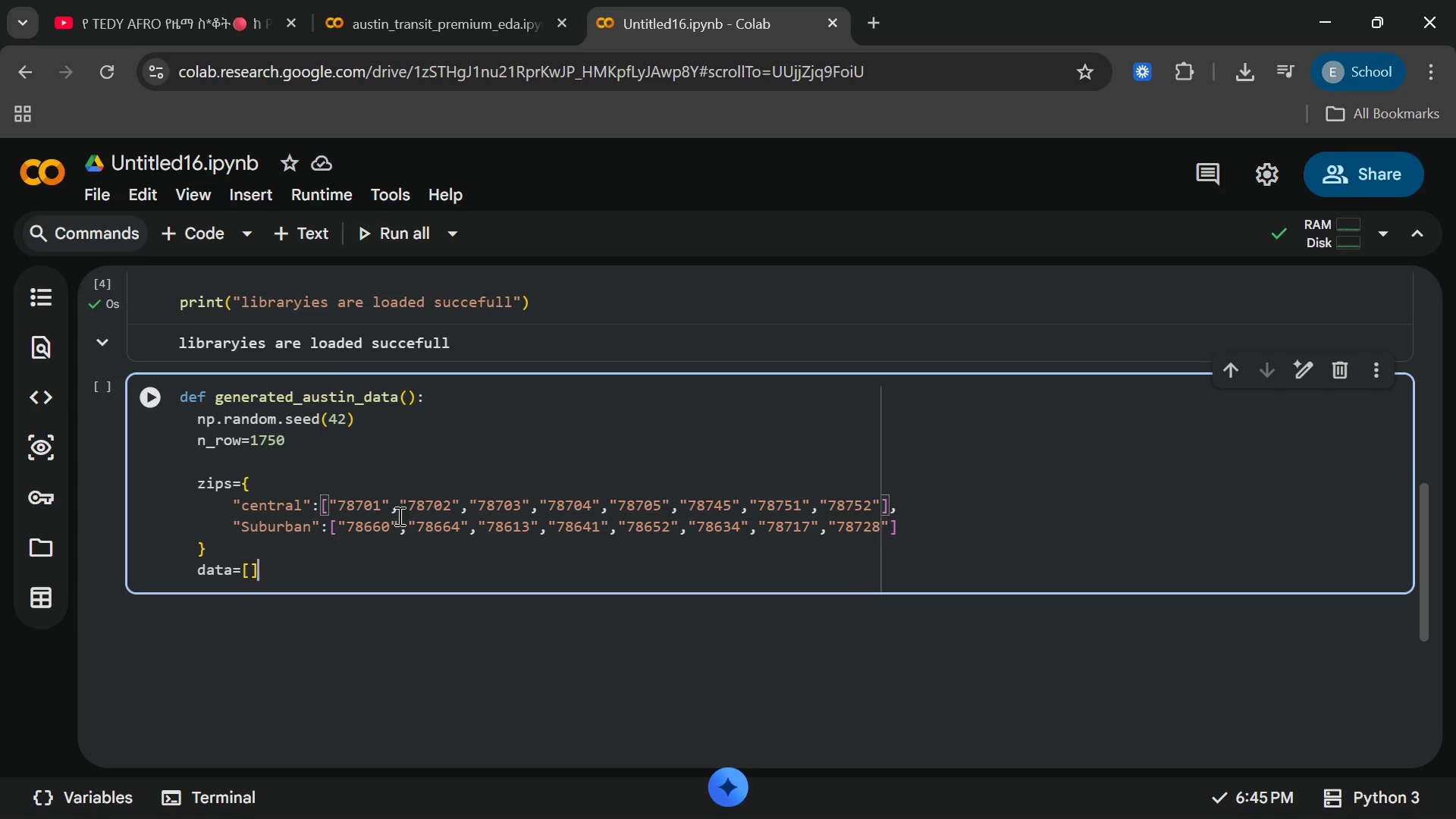 
key(Control+Z)
 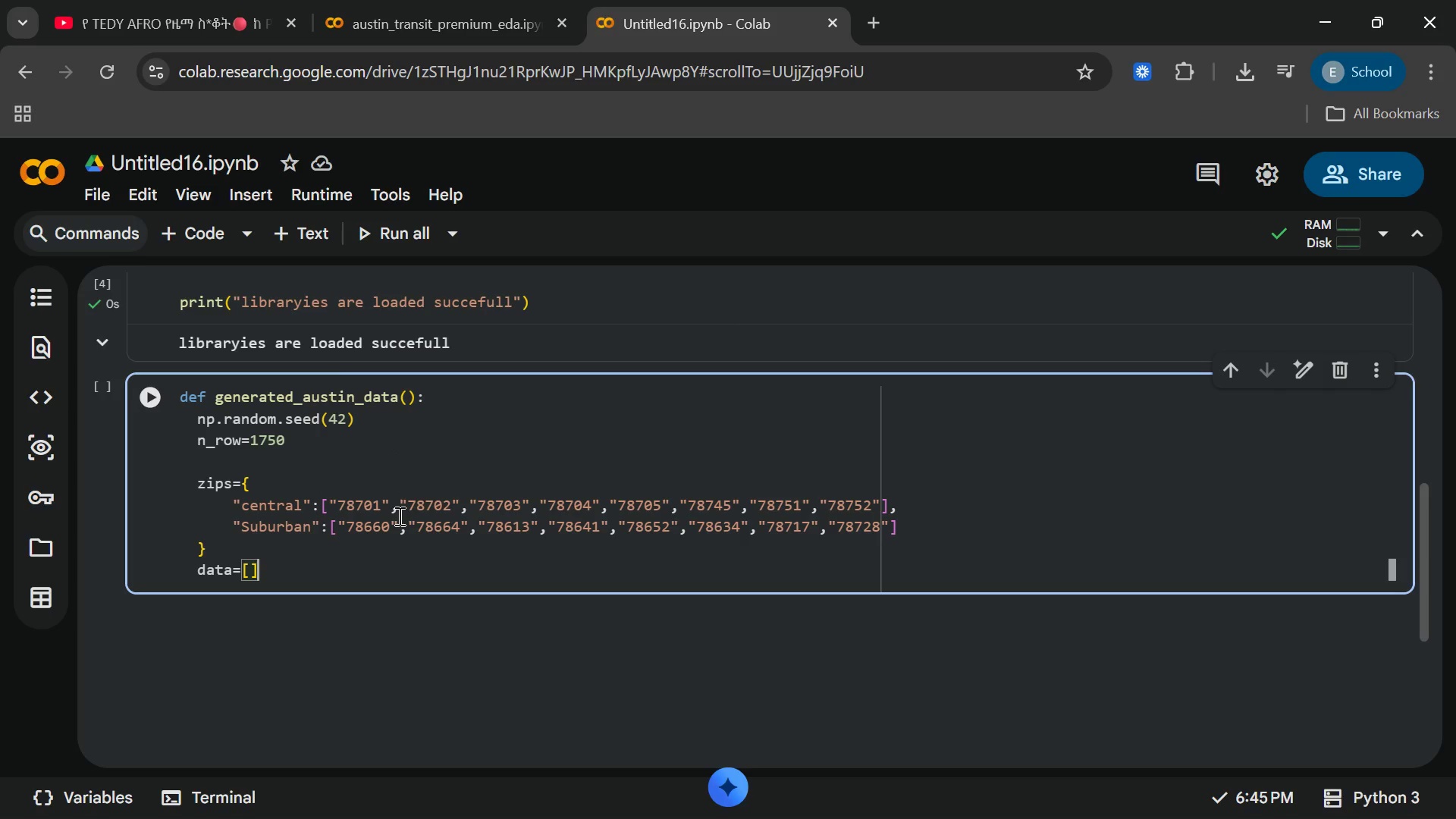 
key(Enter)
 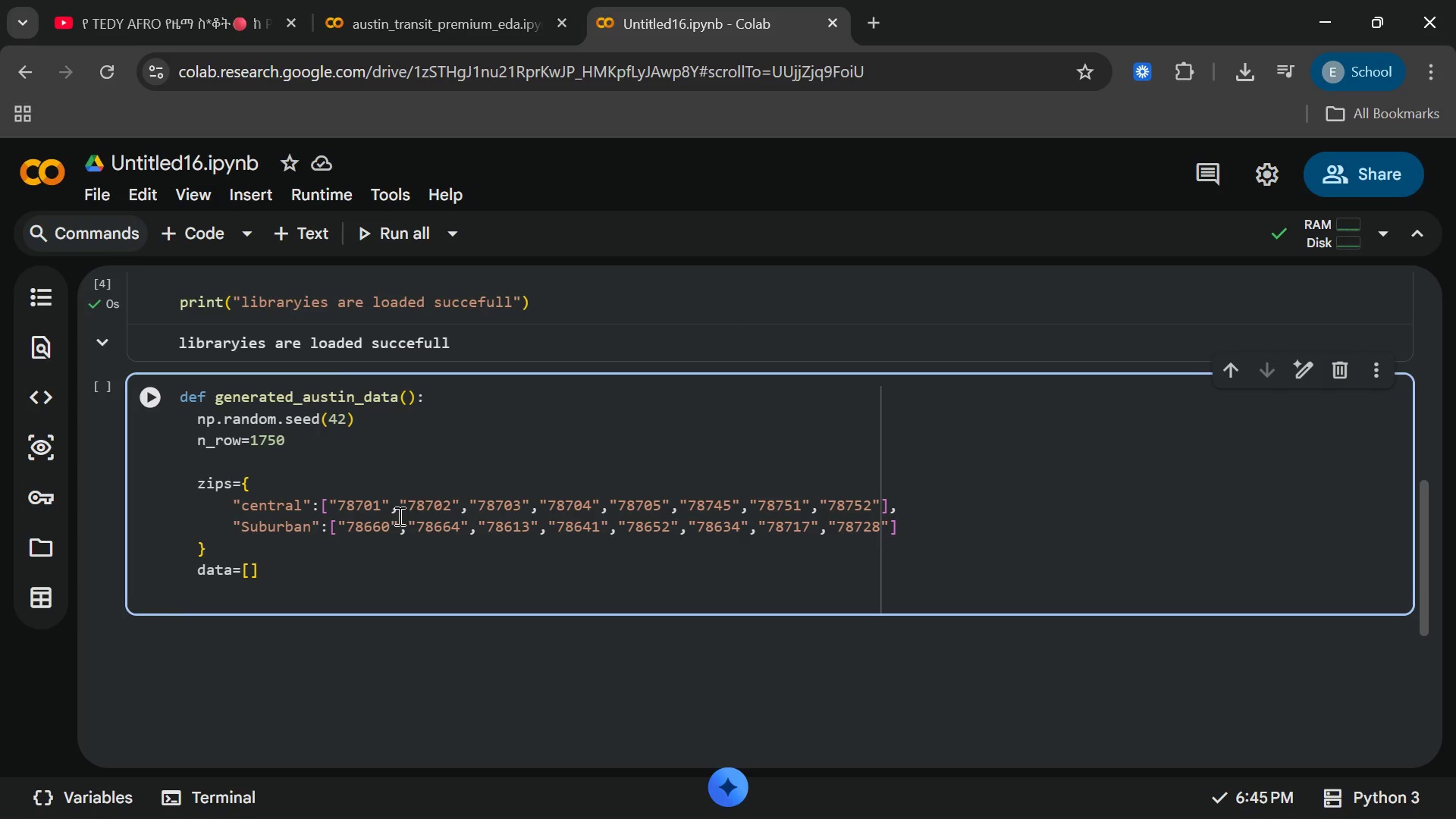 
type(for_ in range(n_row)
 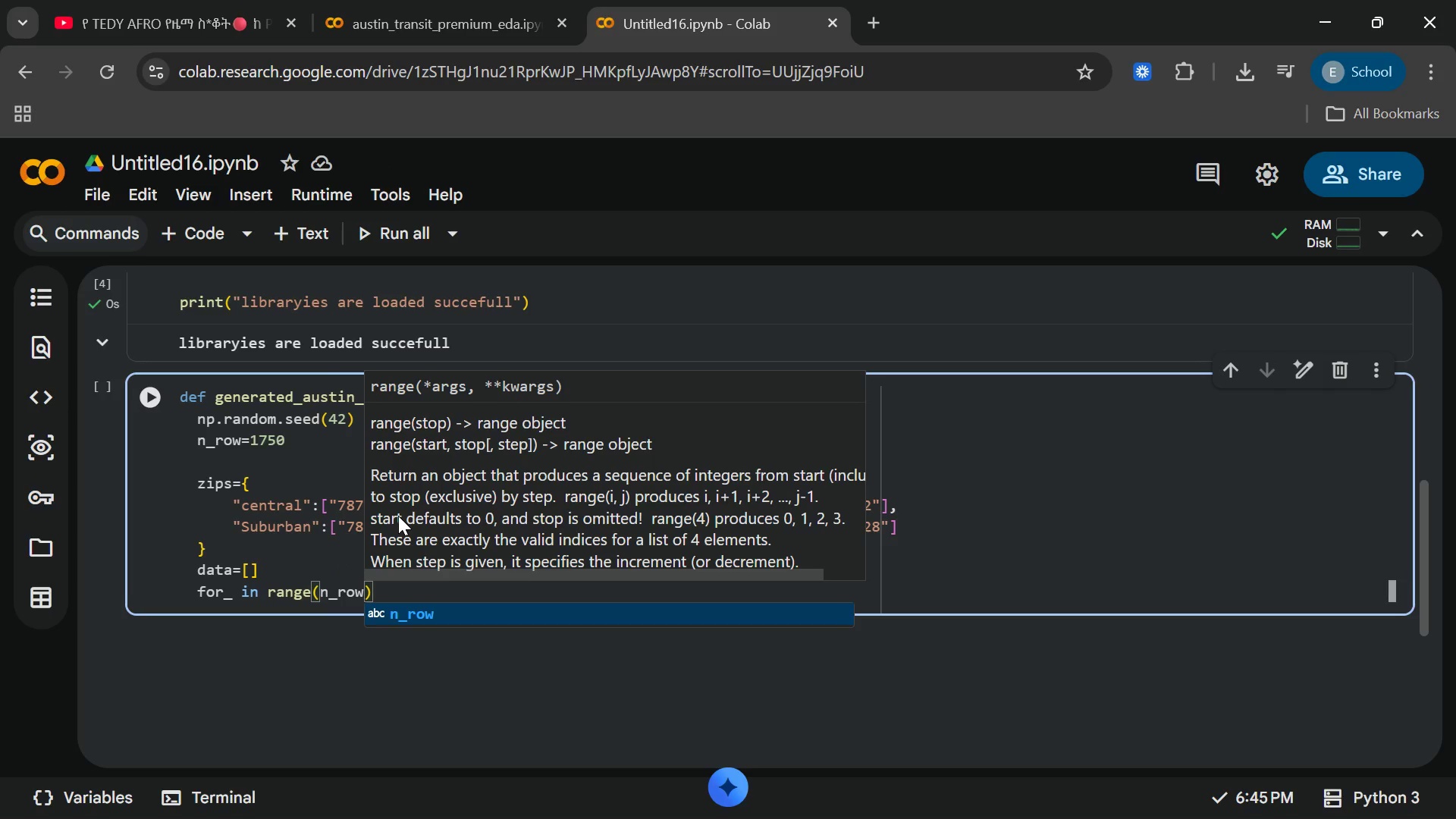 
key(Enter)
 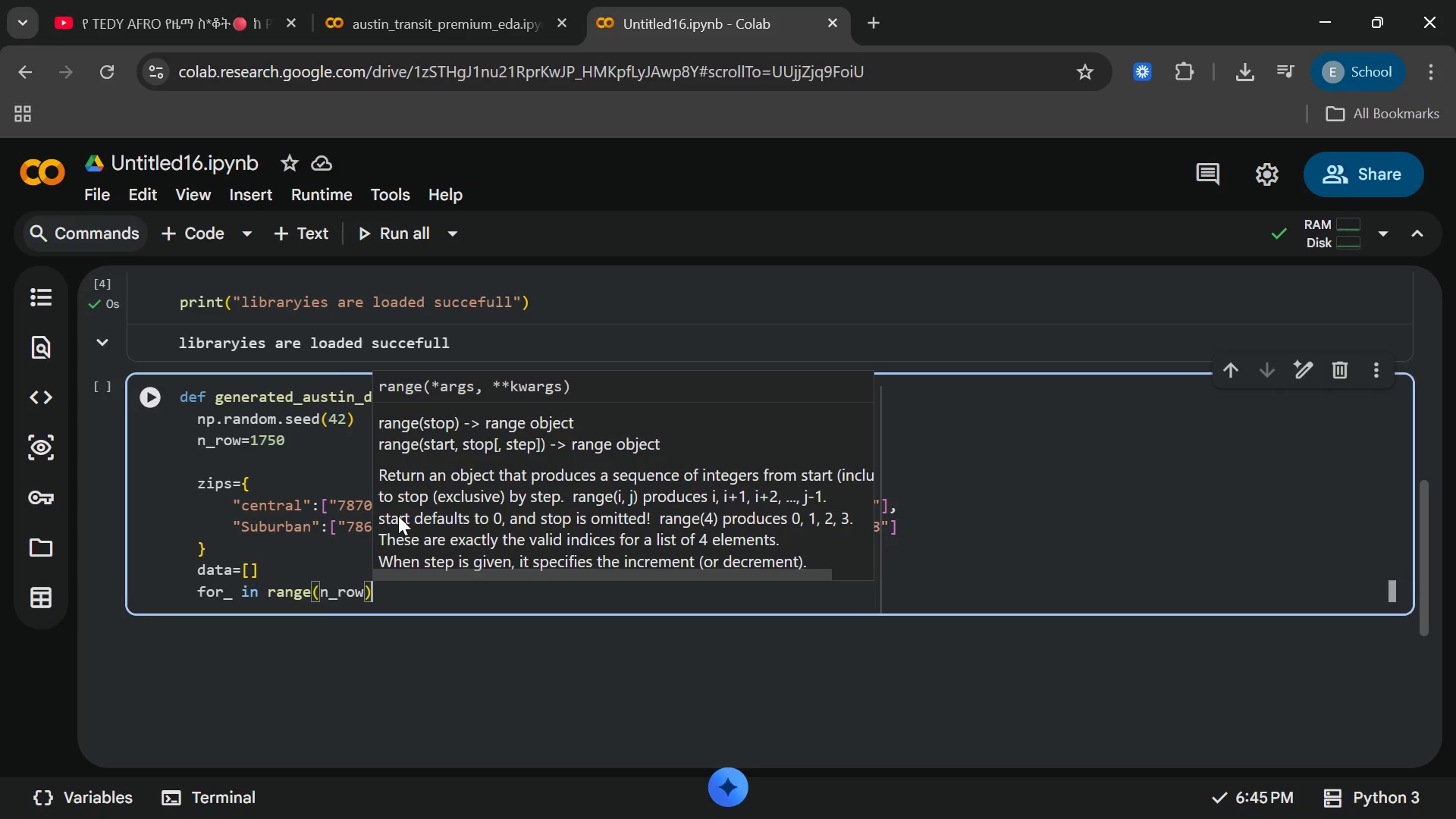 
key(End)
 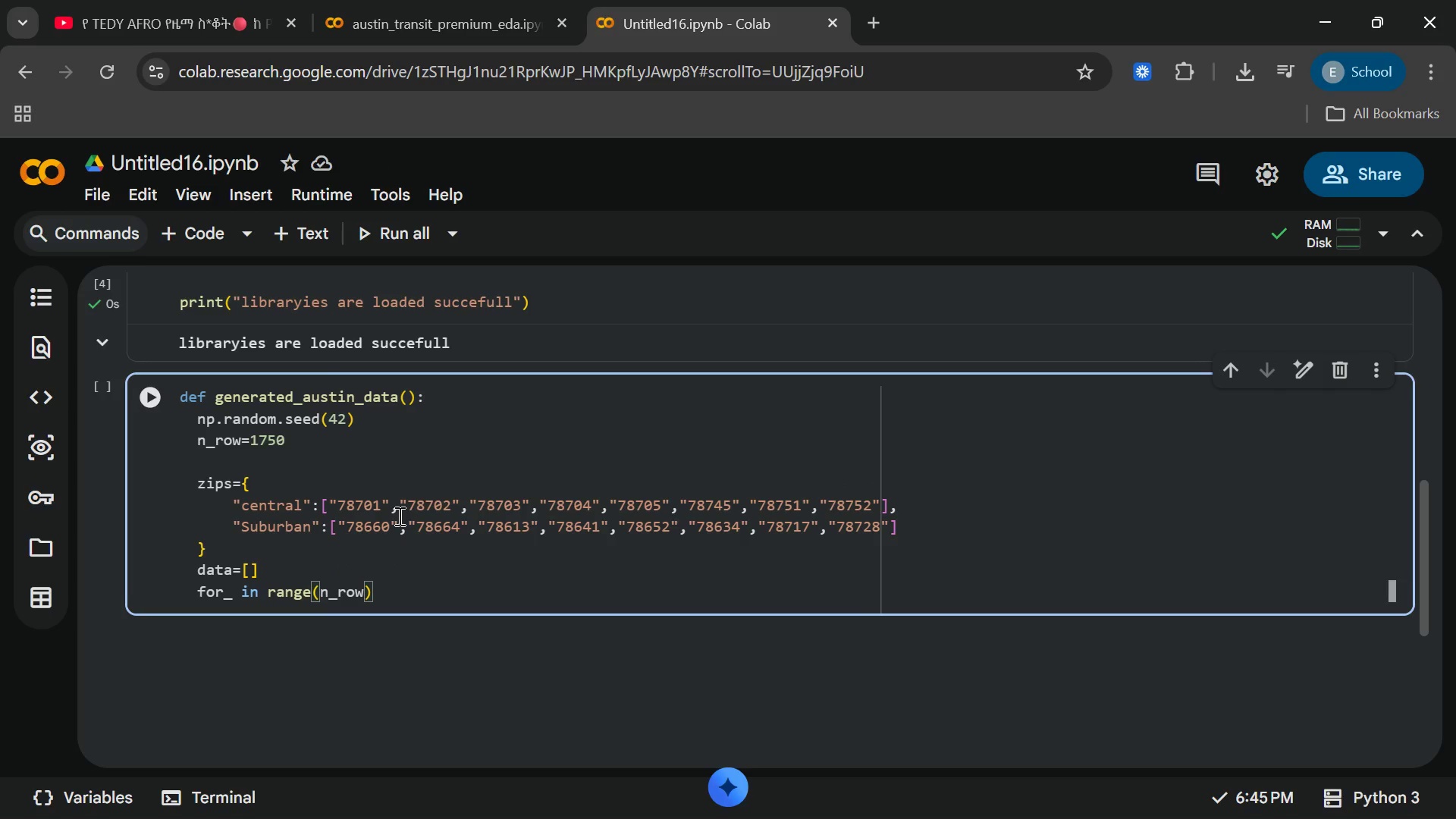 
key(Shift+ShiftRight)
 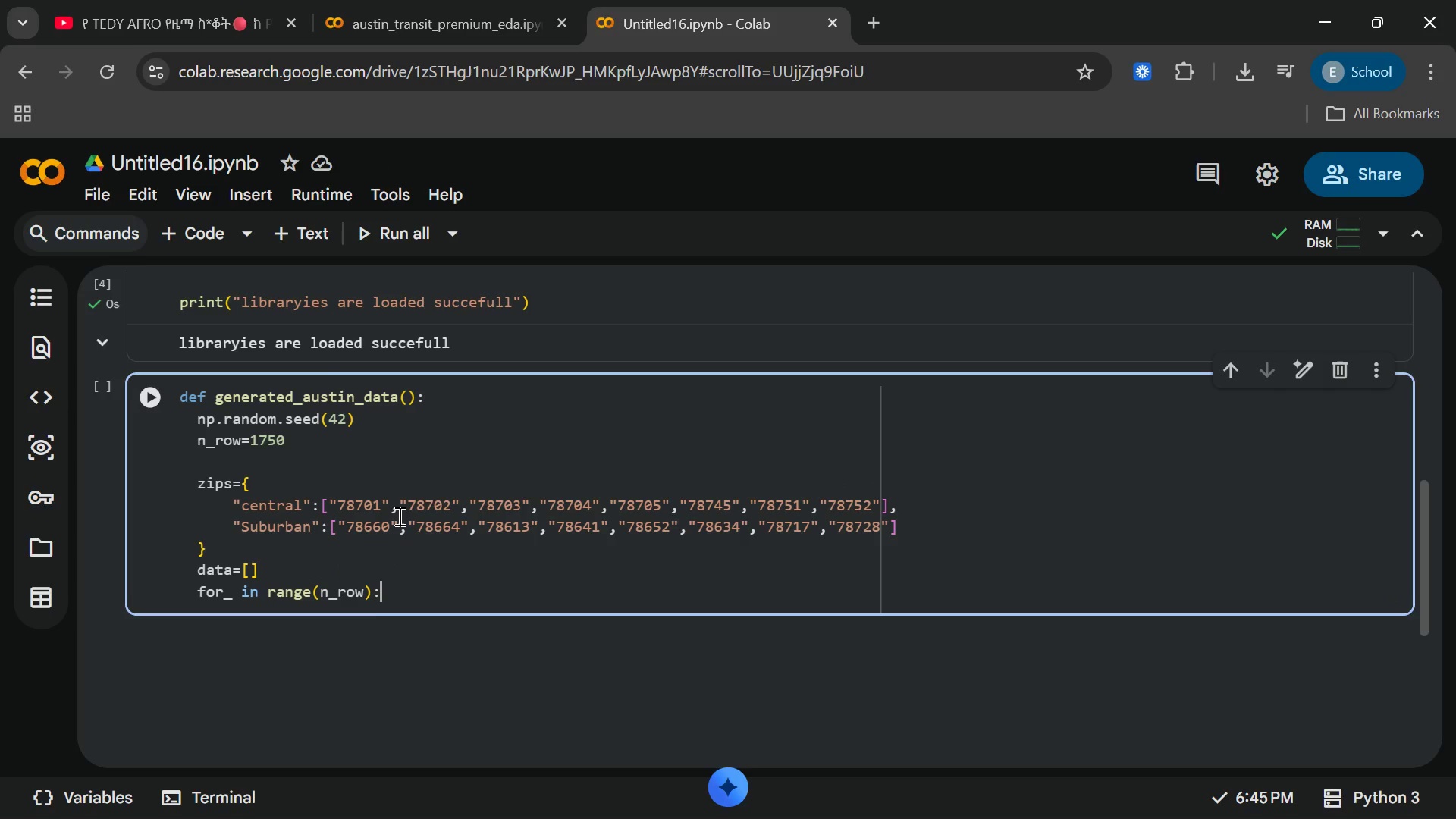 
key(Shift+Semicolon)
 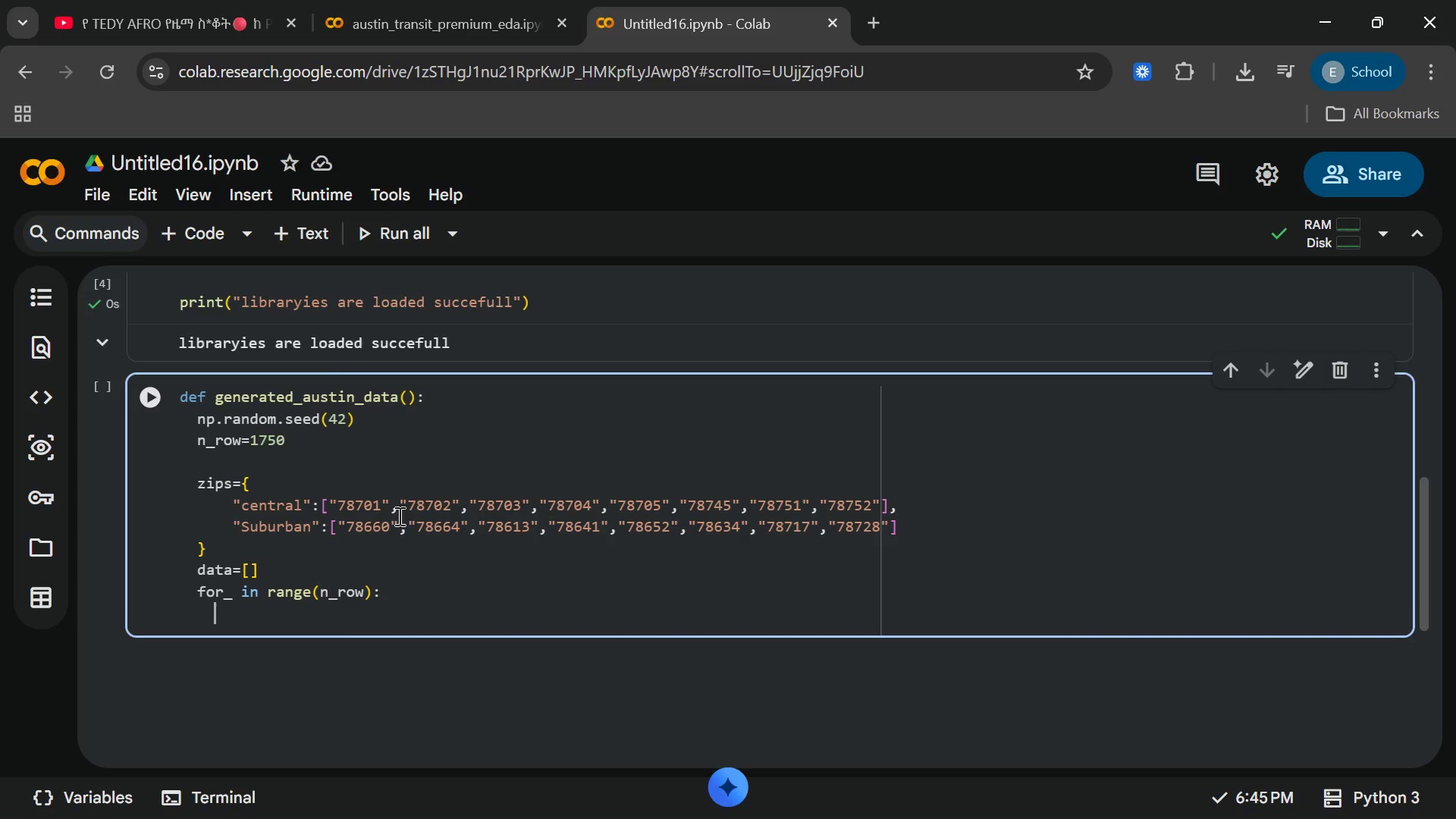 
key(Enter)
 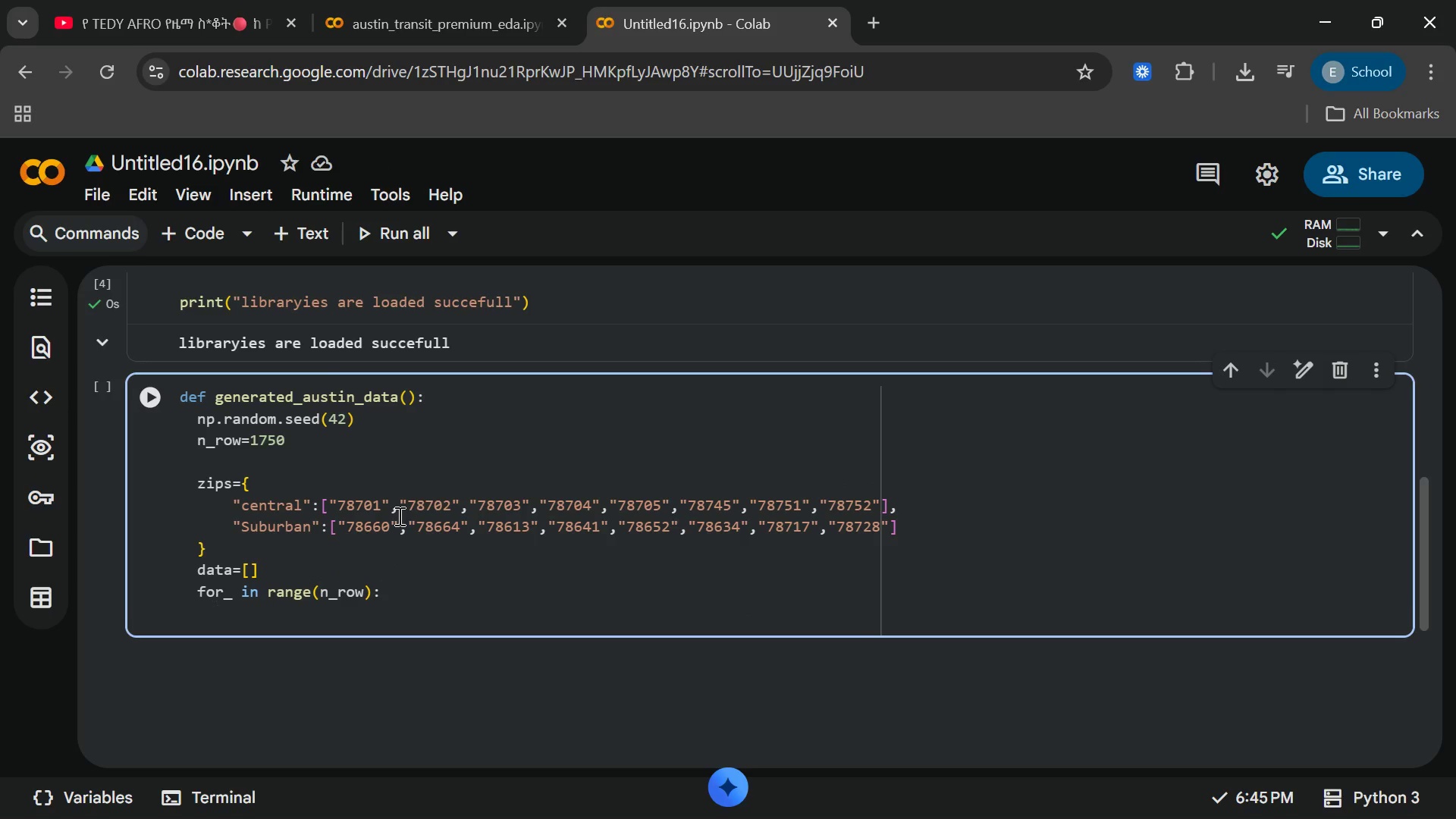 
type(cat=np.random)
 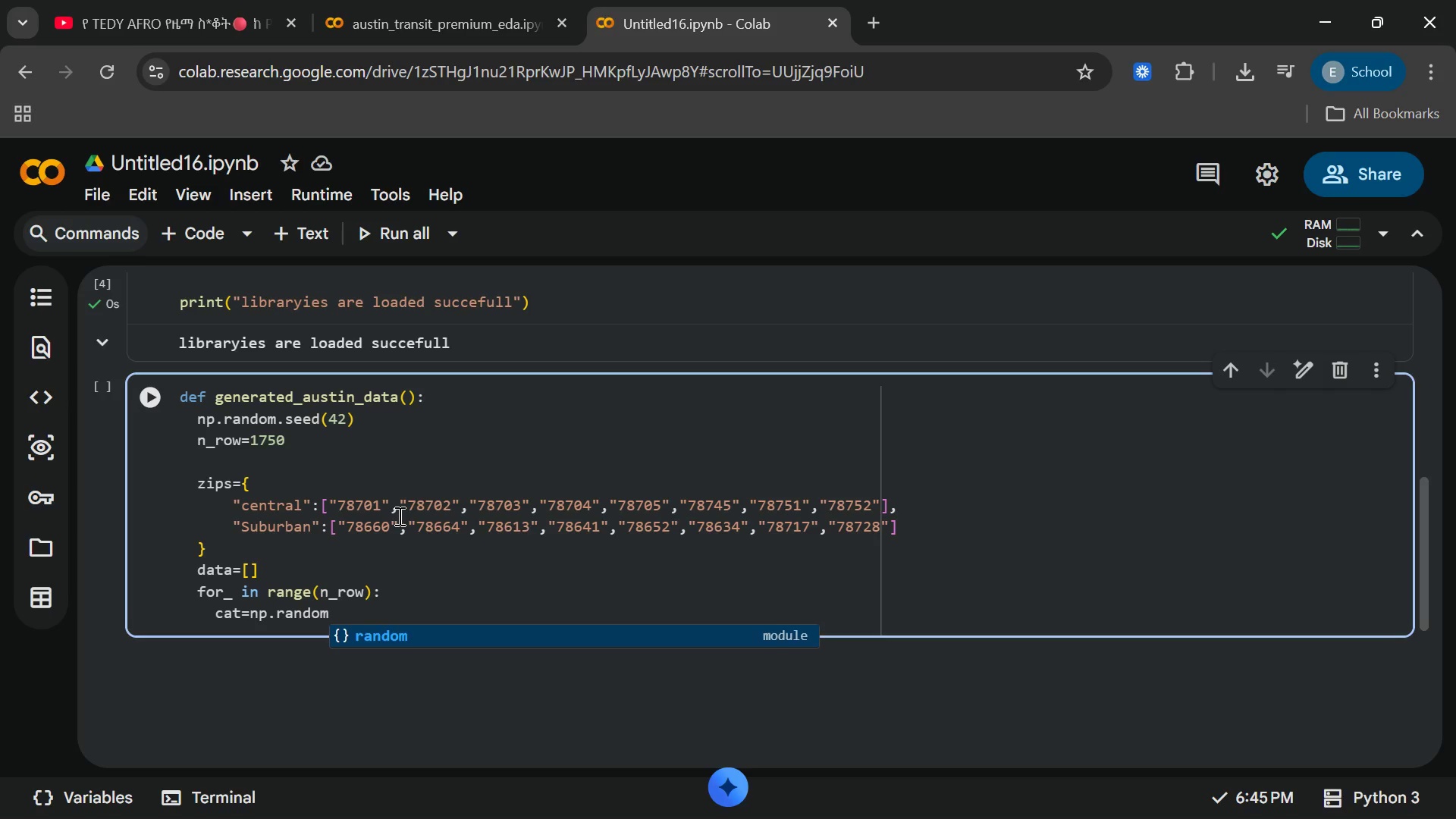 
key(Enter)
 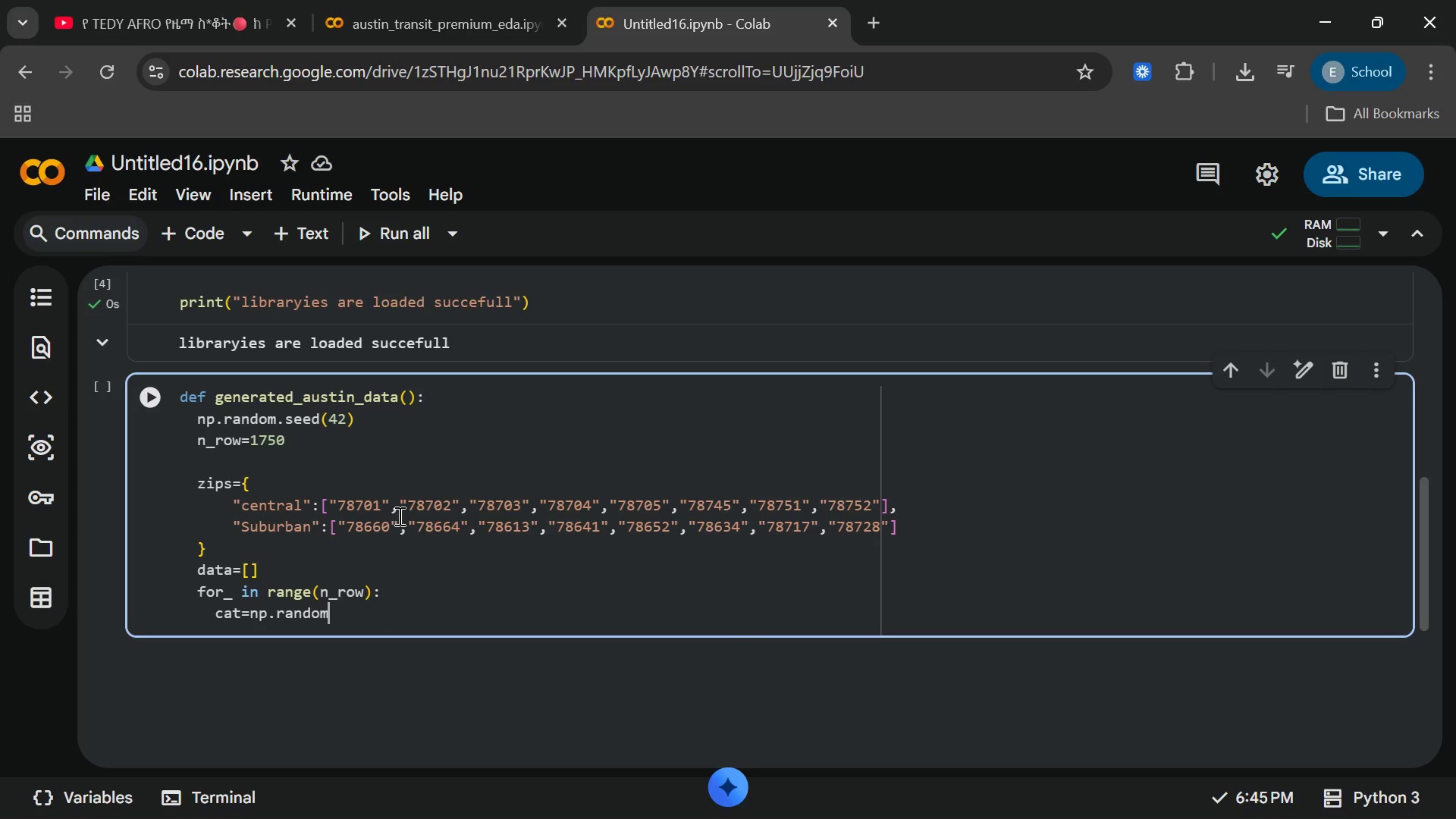 
wait(6.09)
 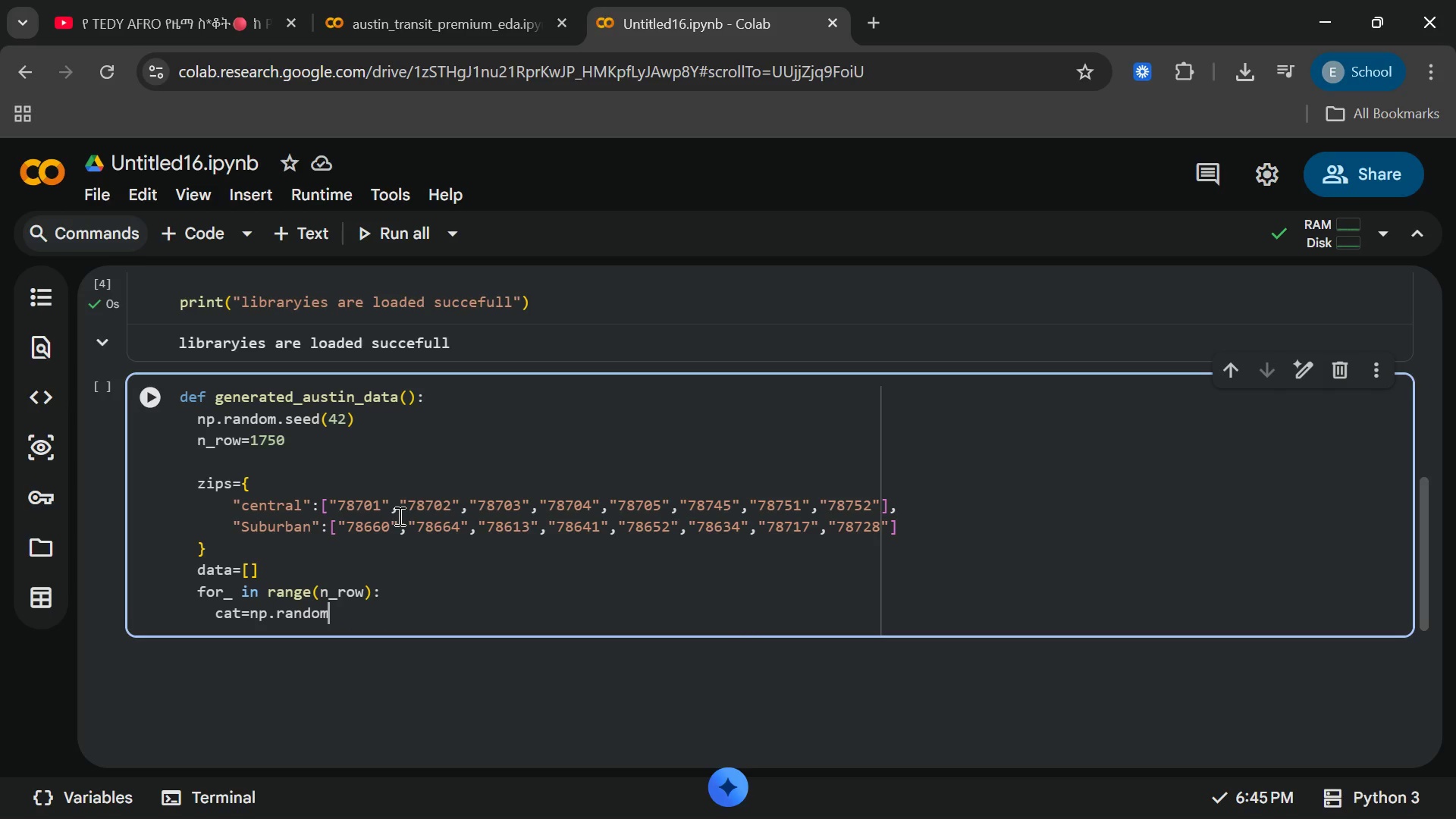 
type(.choic)
 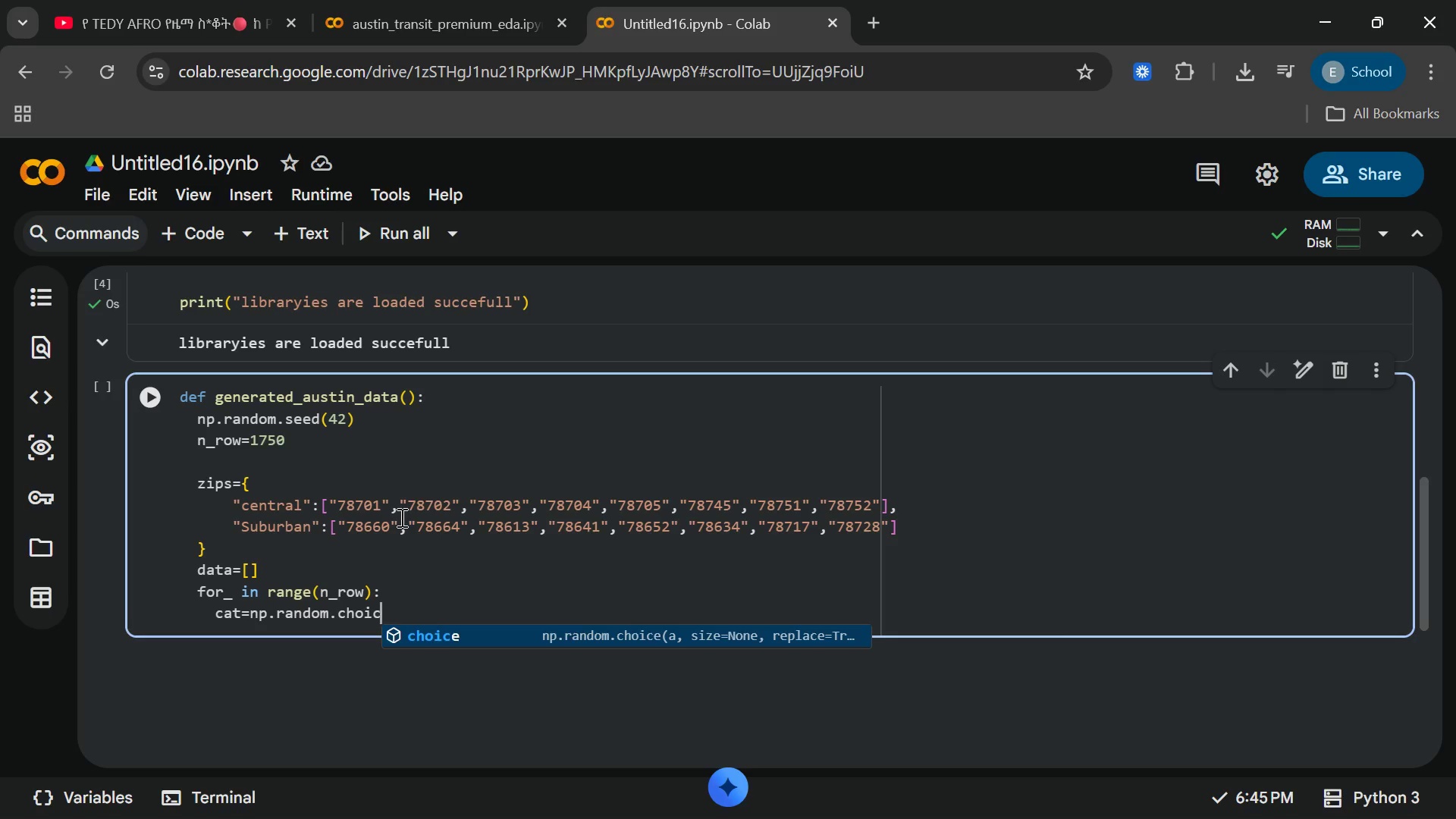 
key(Enter)
 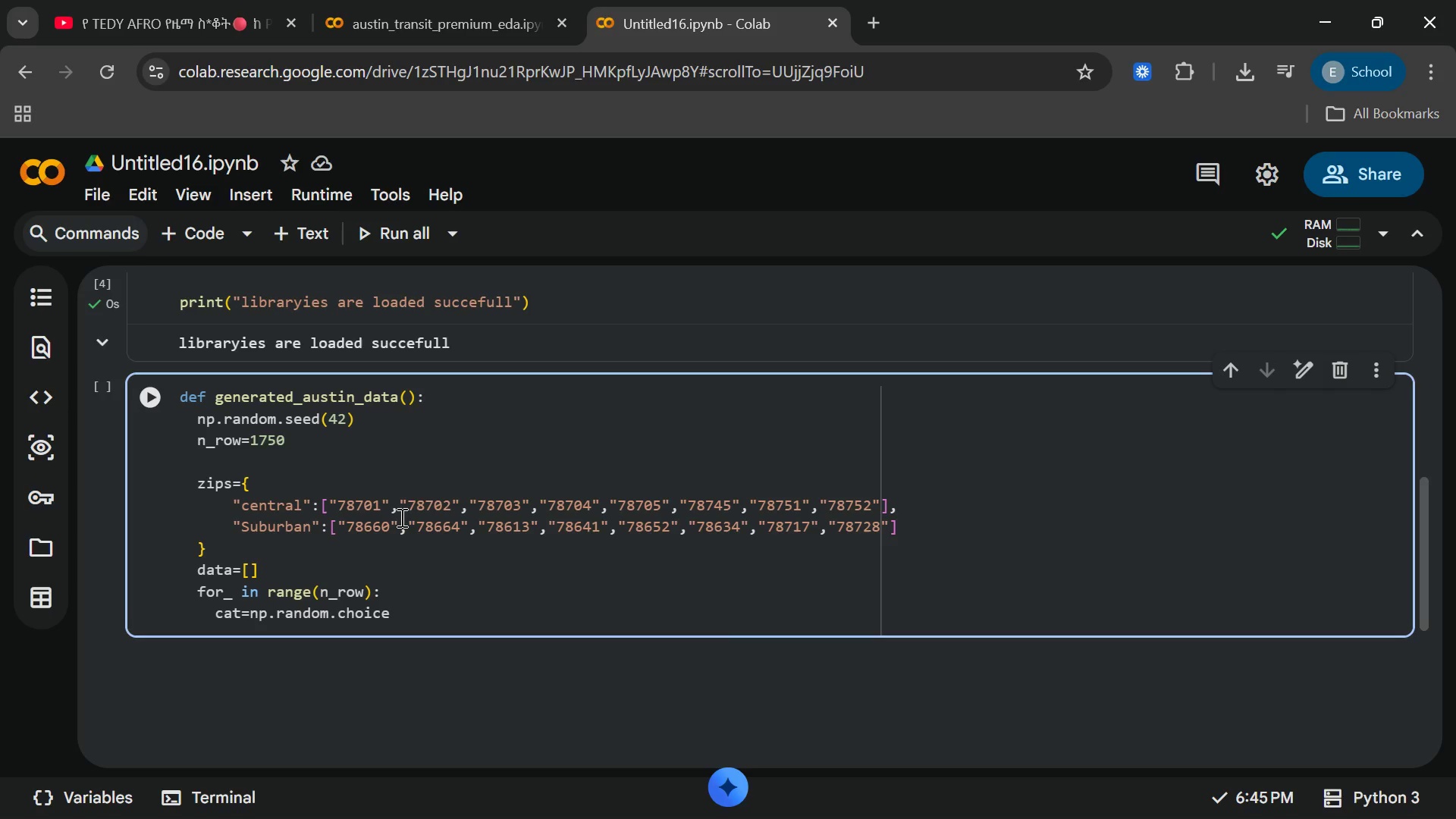 
type((["central)
 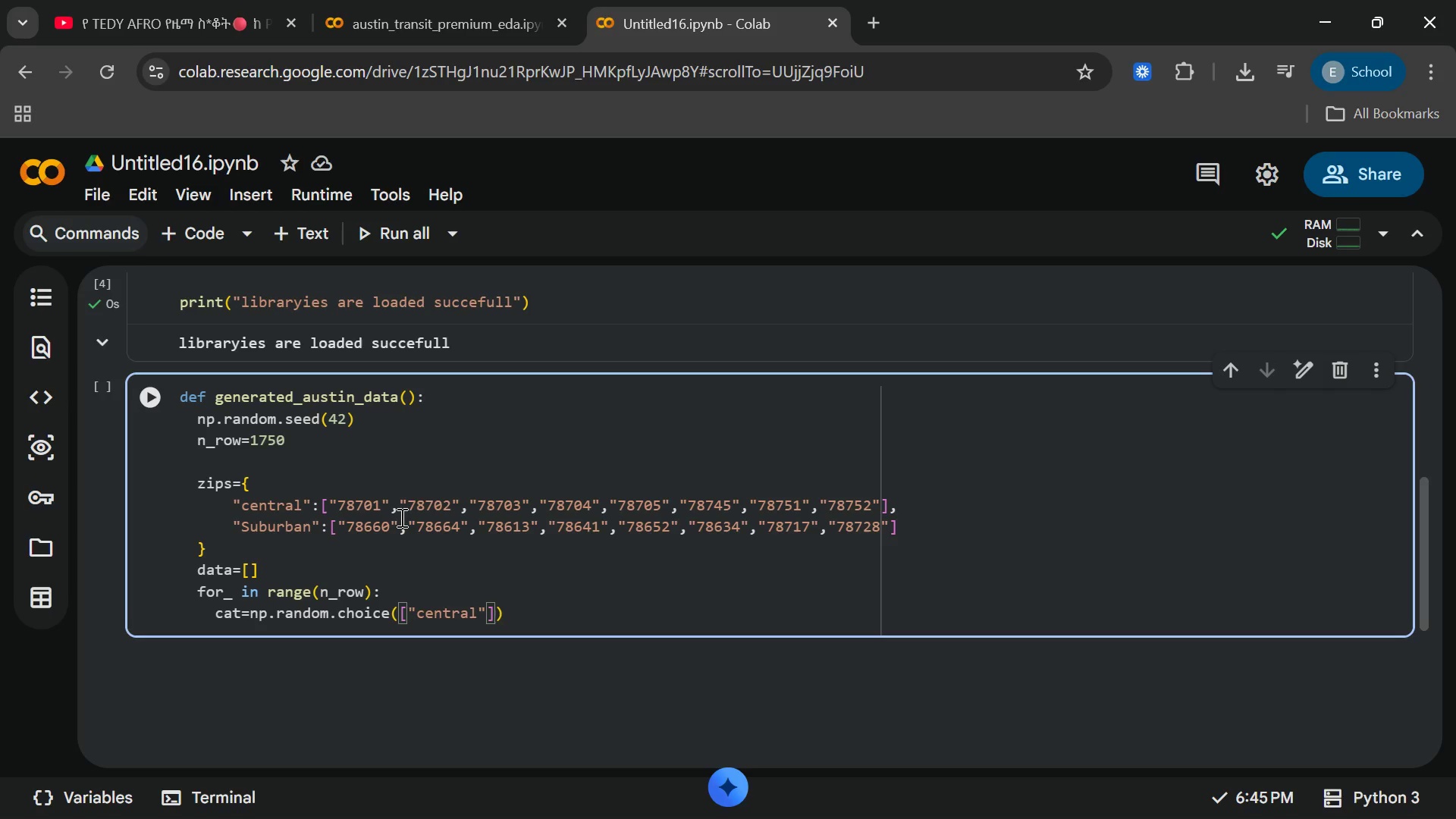 
key(ArrowRight)
 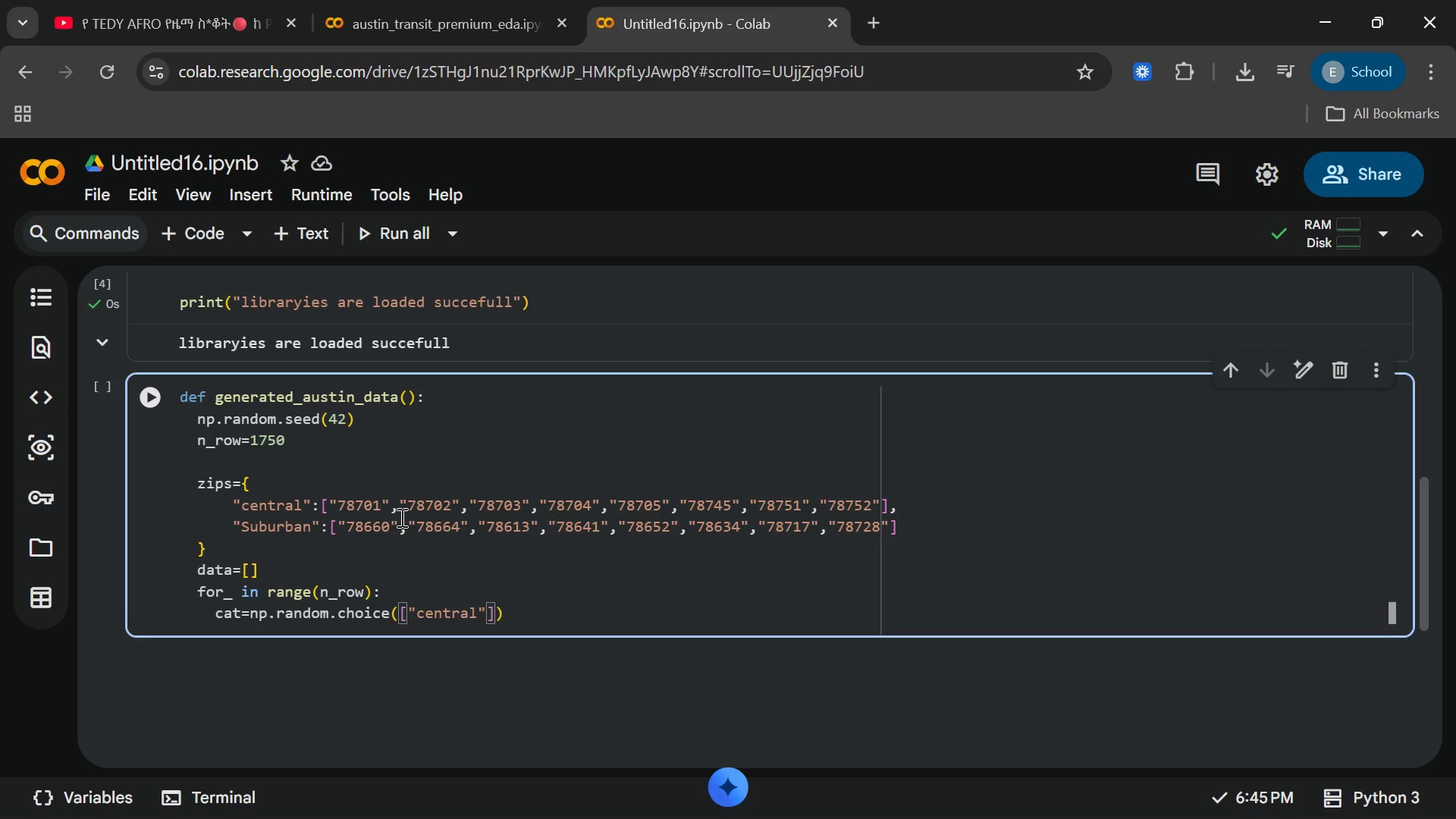 
type(,"suburban)
 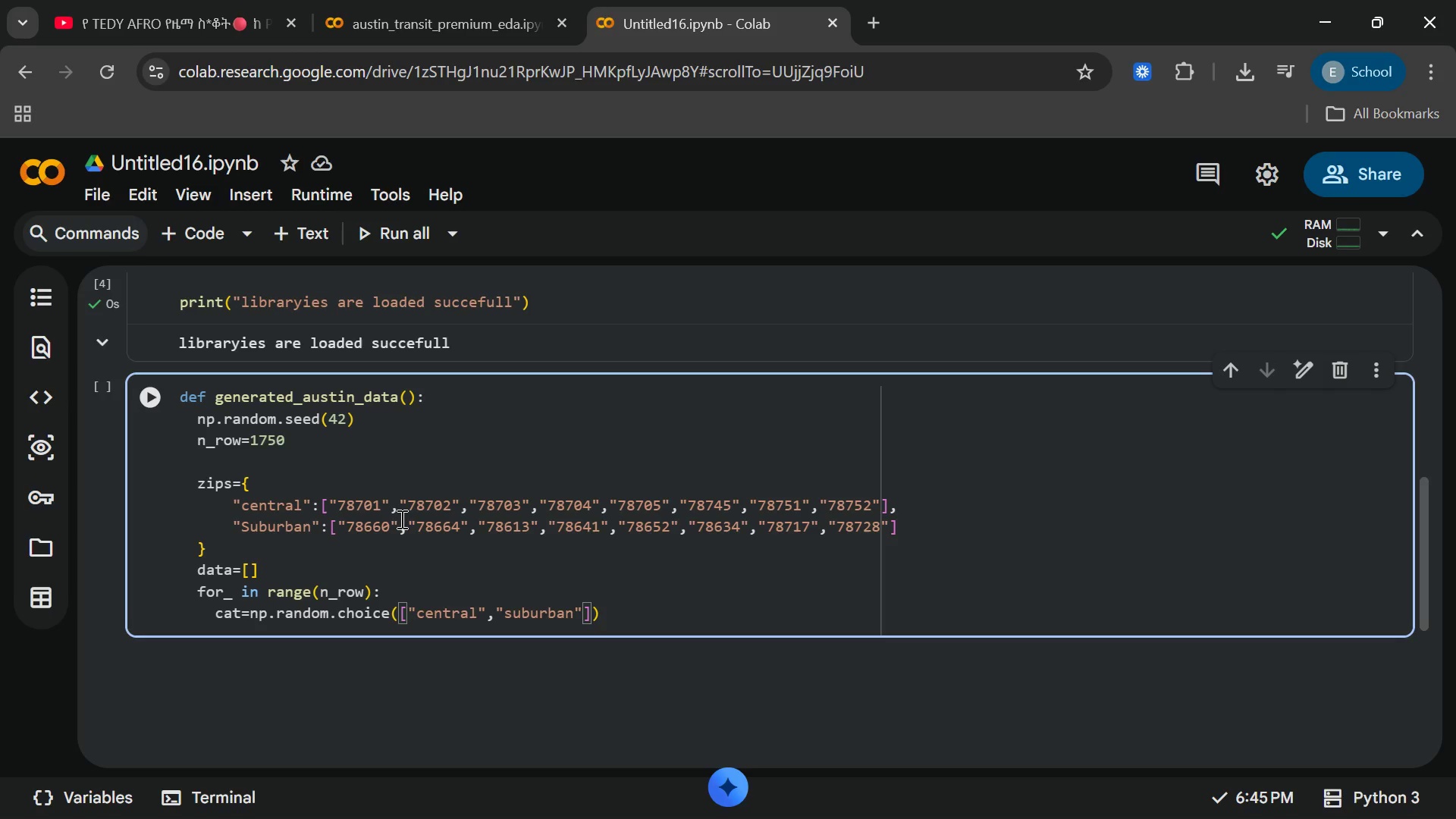 
left_click([508, 616])
 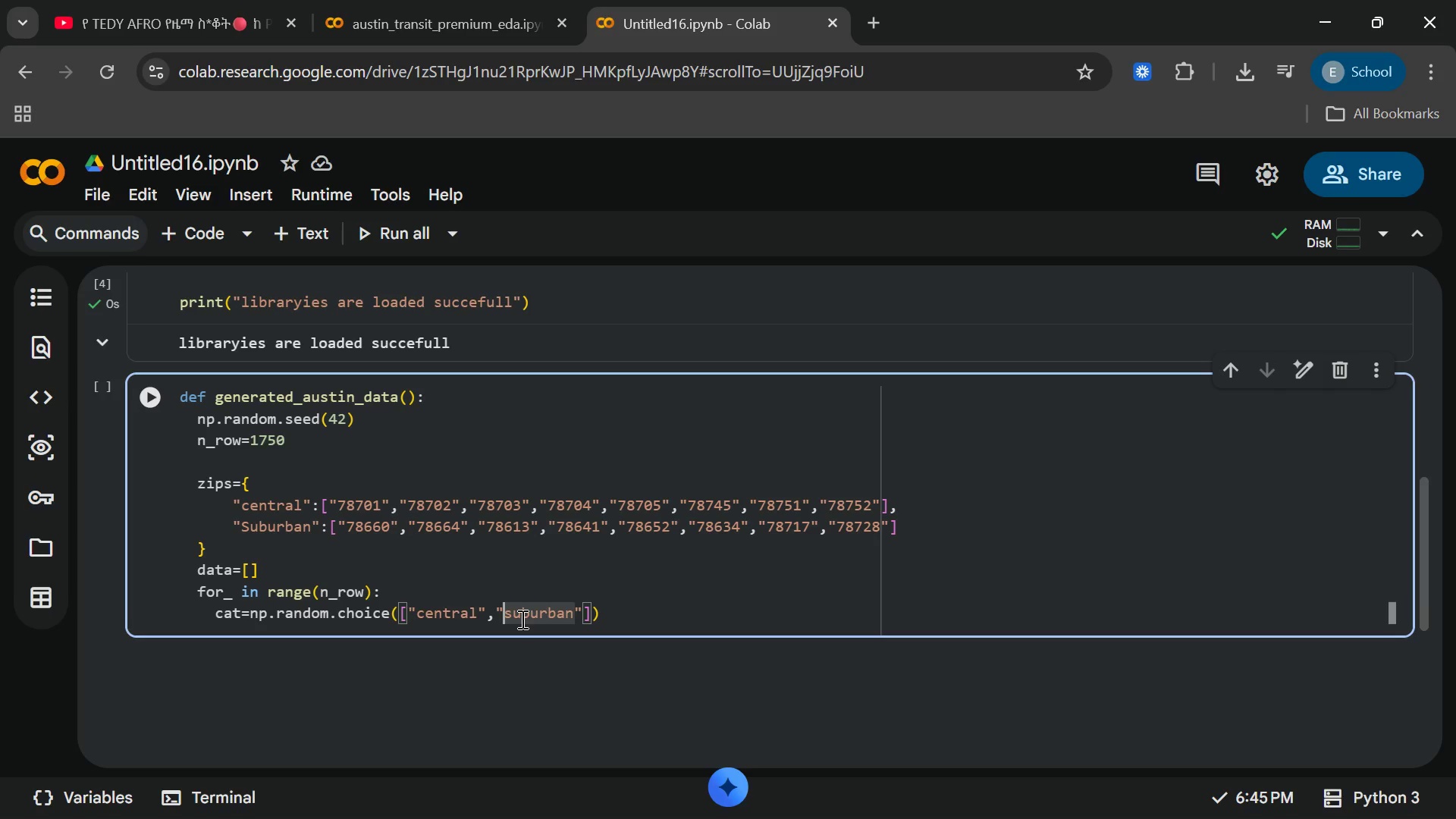 
left_click([521, 619])
 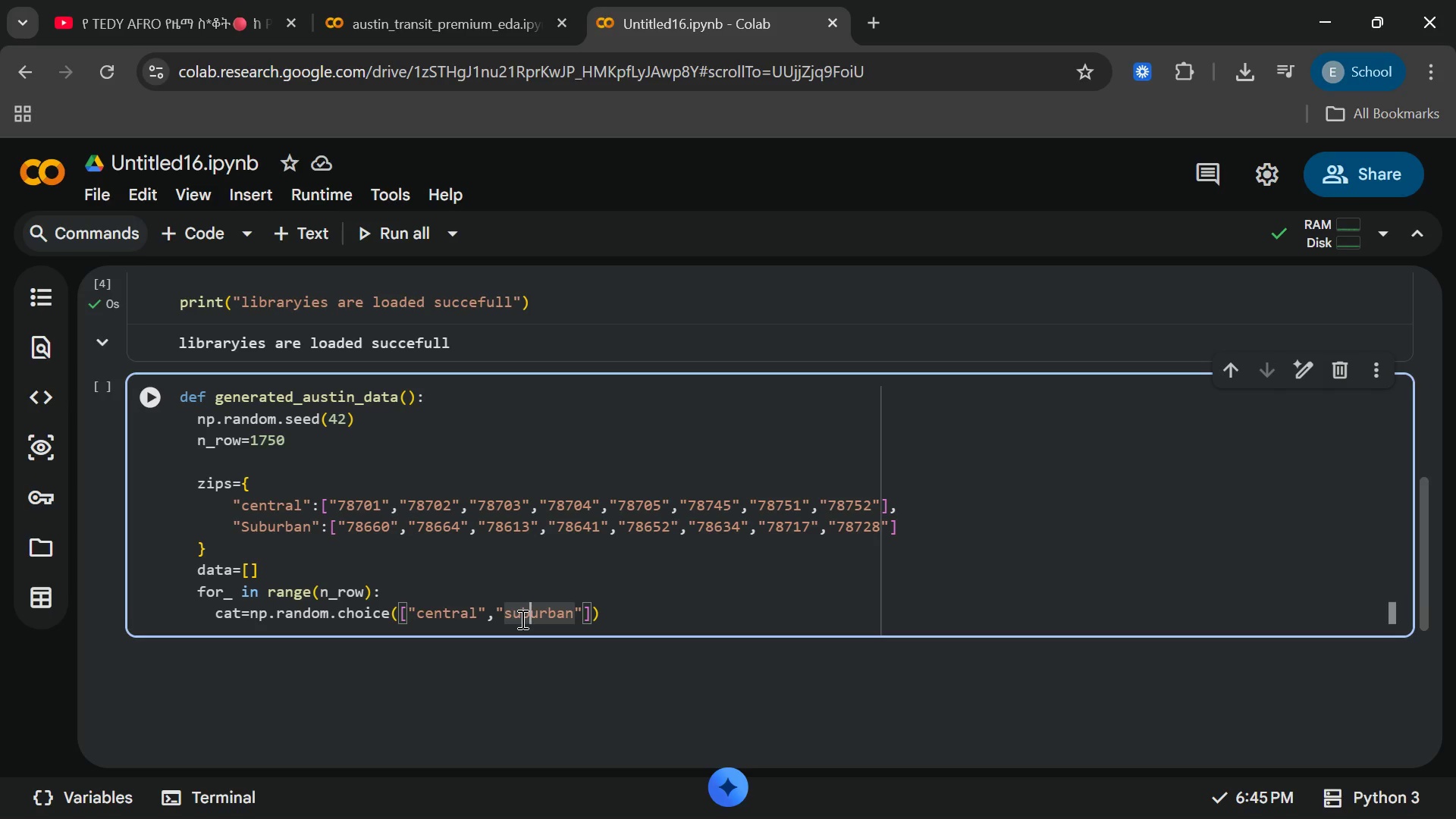 
key(ArrowRight)
 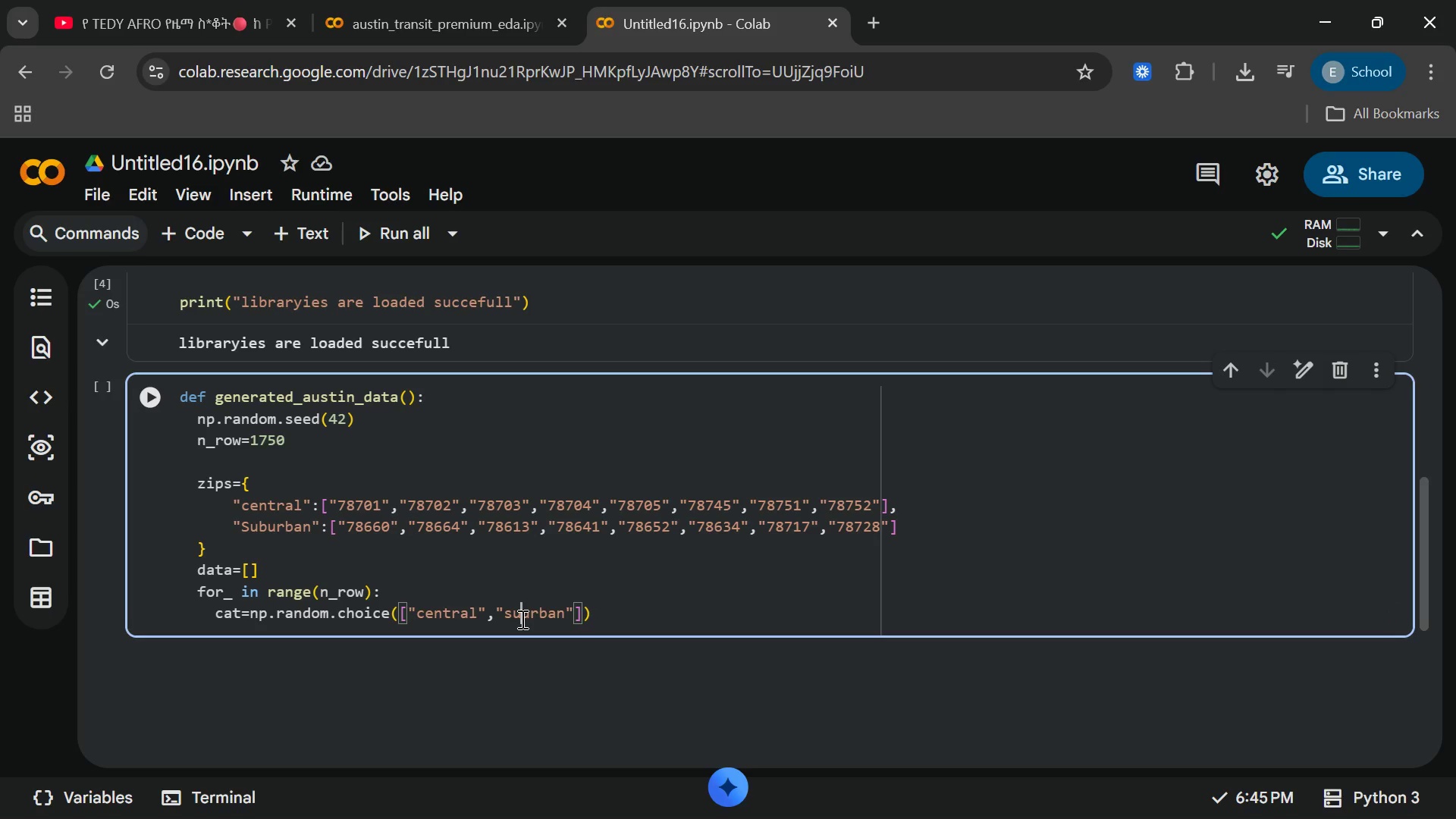 
key(Backspace)
 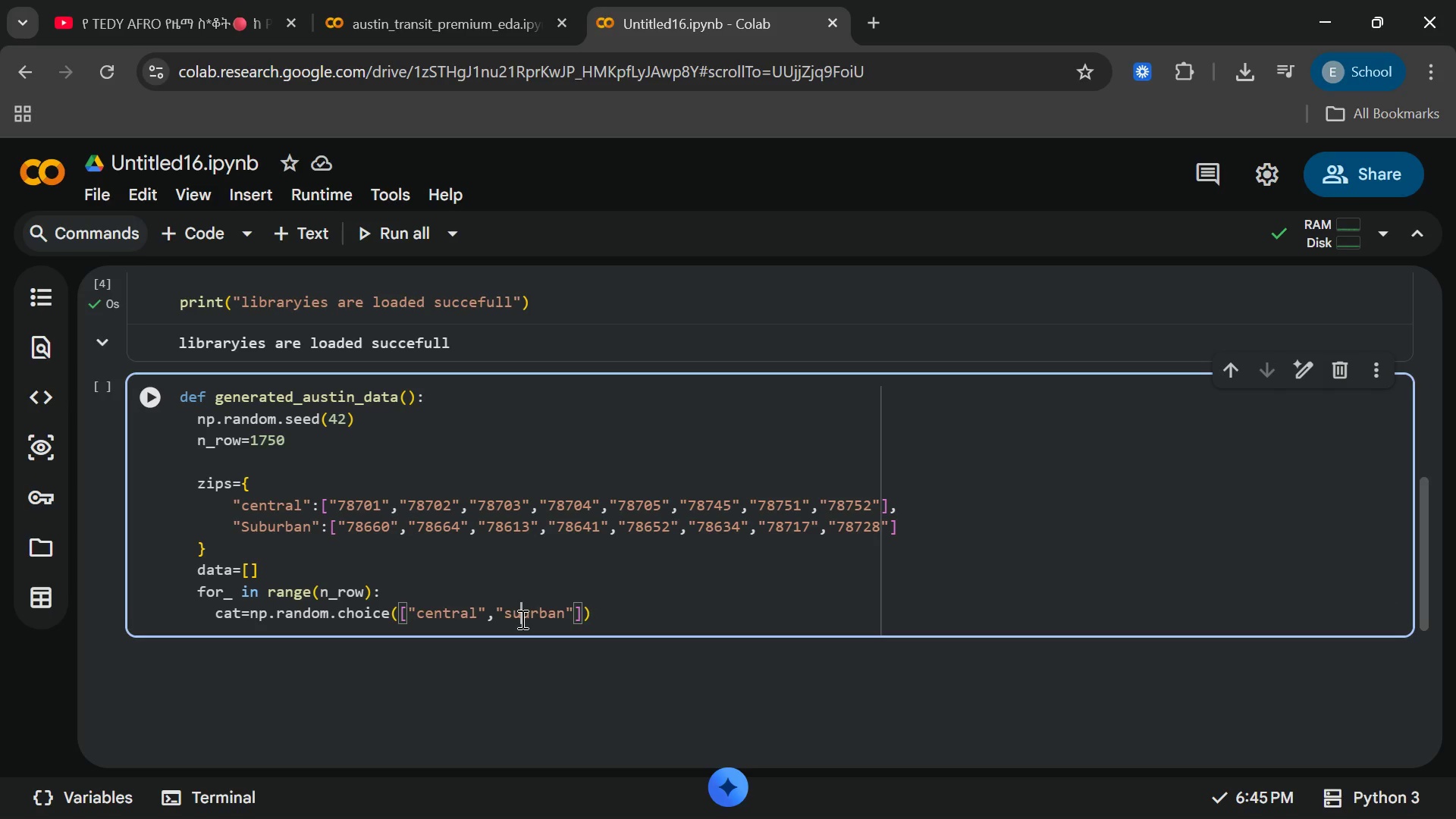 
key(Shift+S)
 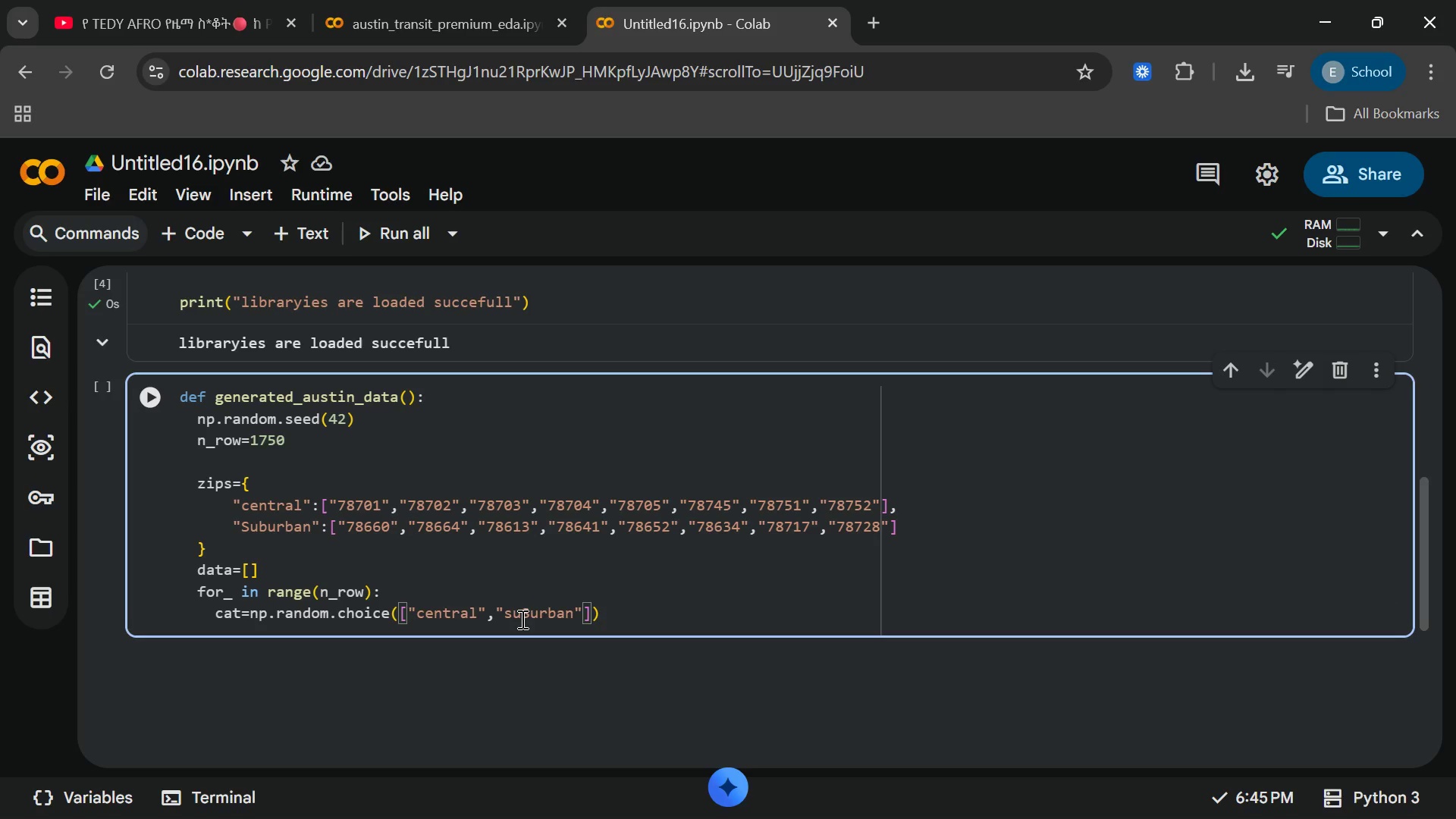 
key(Backspace)
 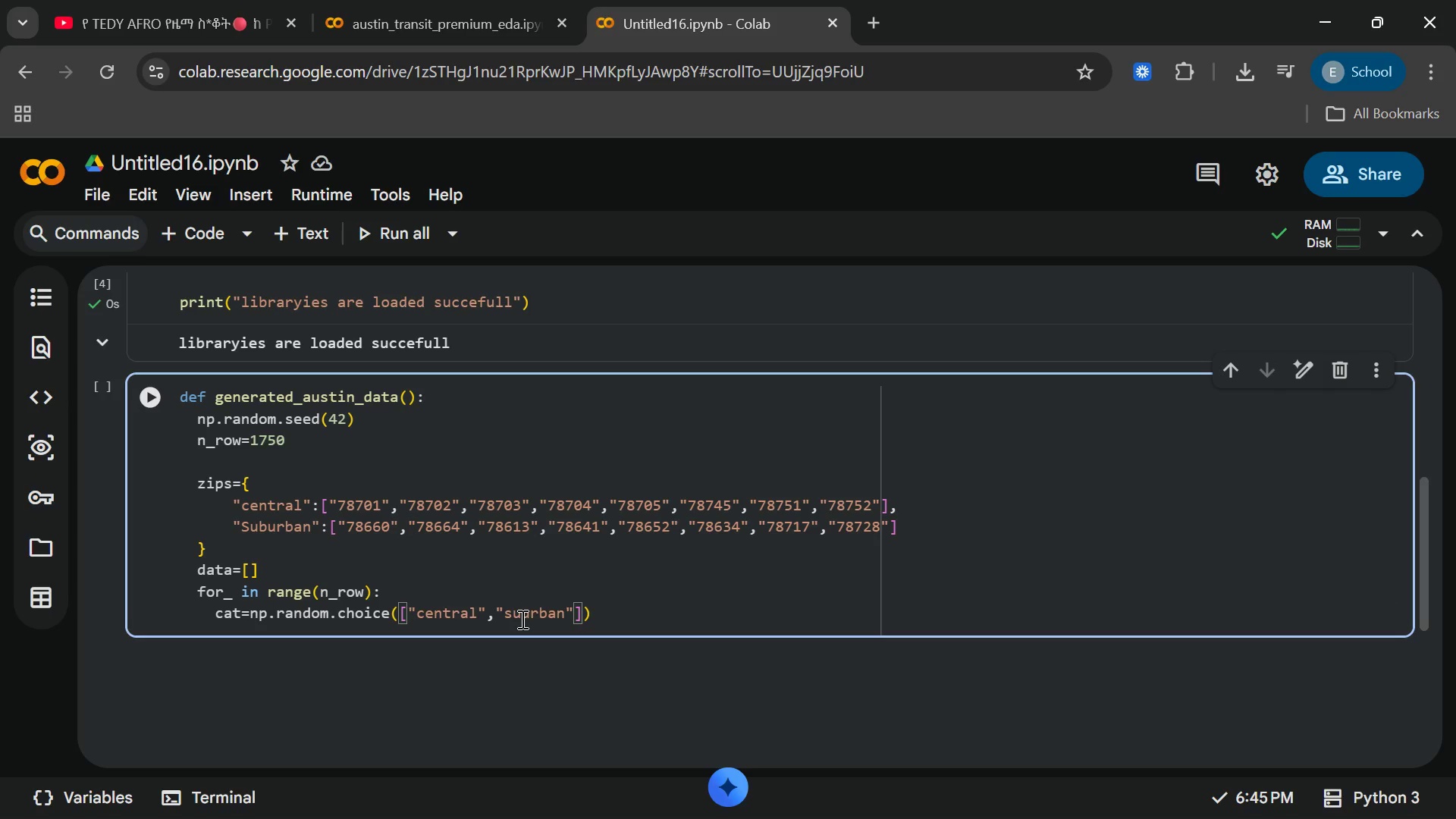 
key(ArrowLeft)
 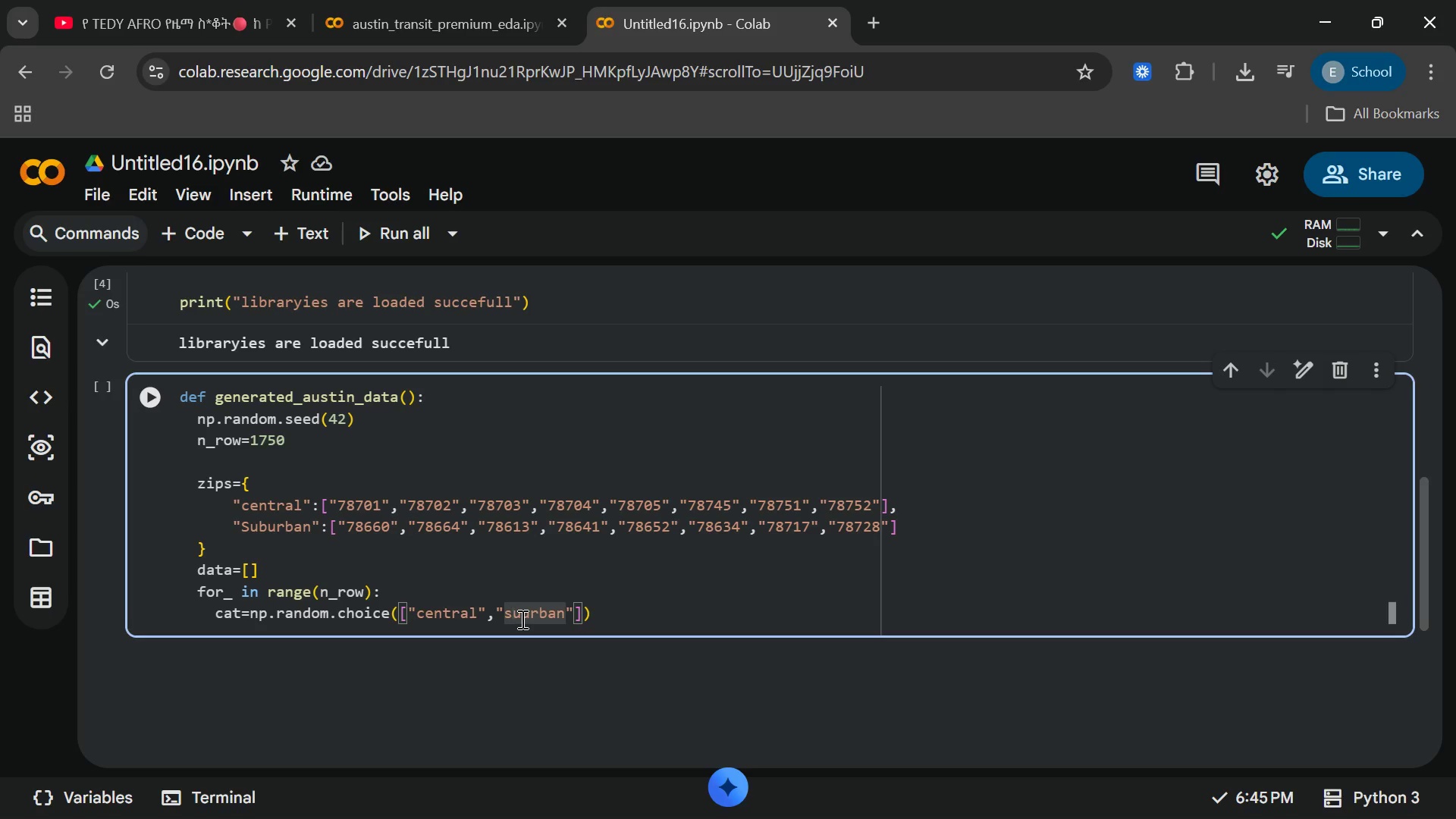 
key(Alt+F15)
 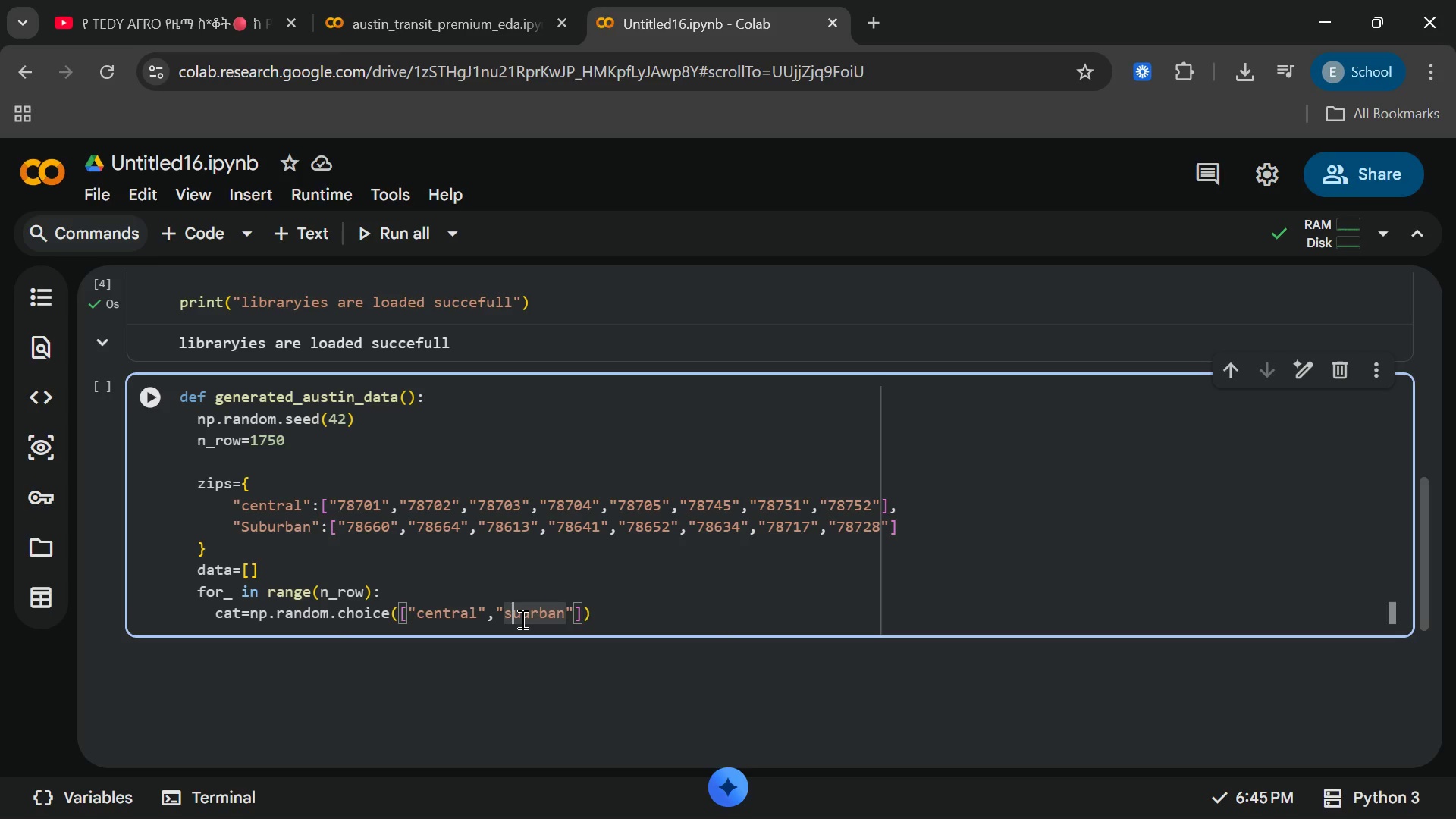 
key(Alt+Meta+MetaLeft)
 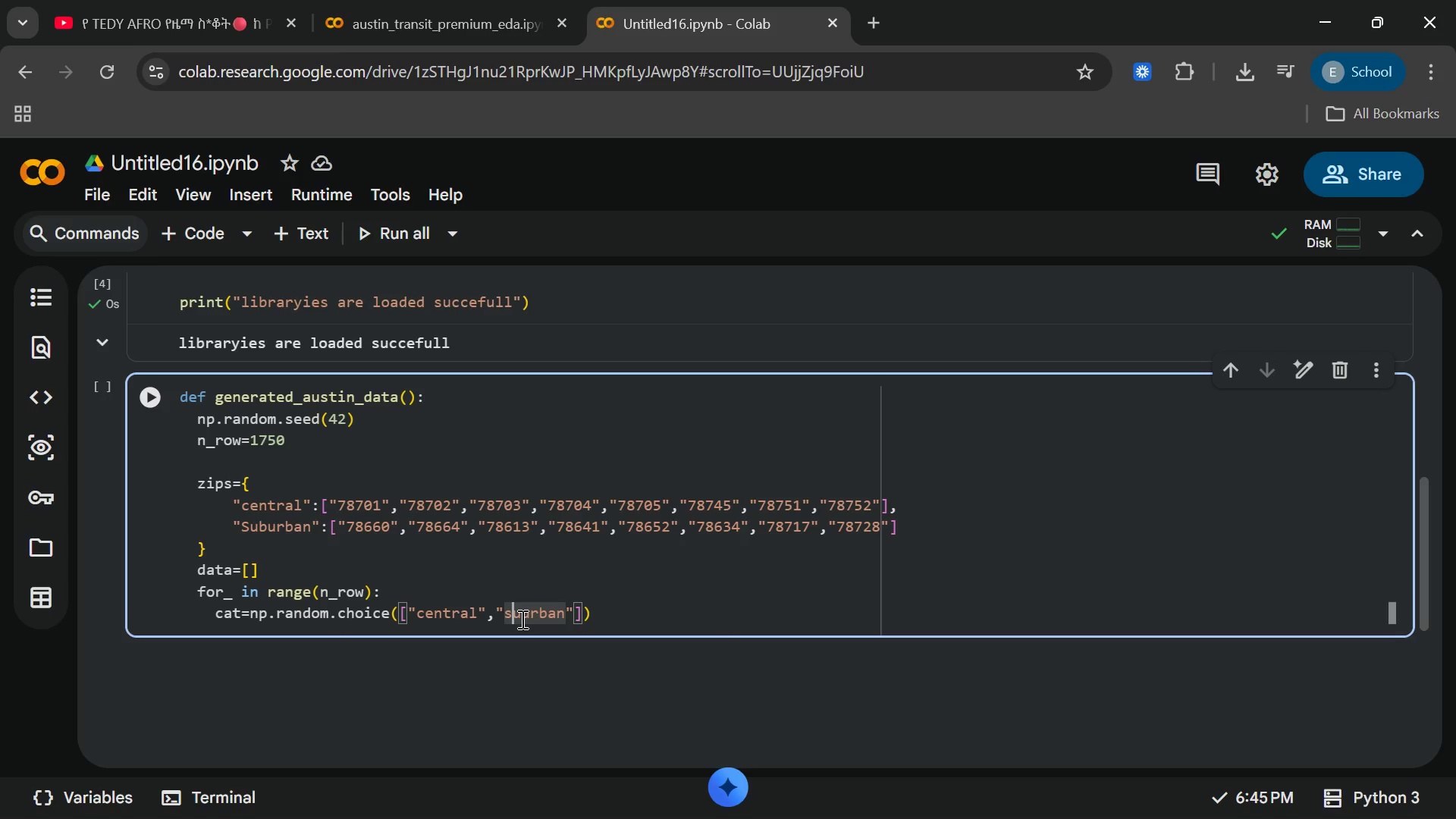 
key(Alt+AltLeft)
 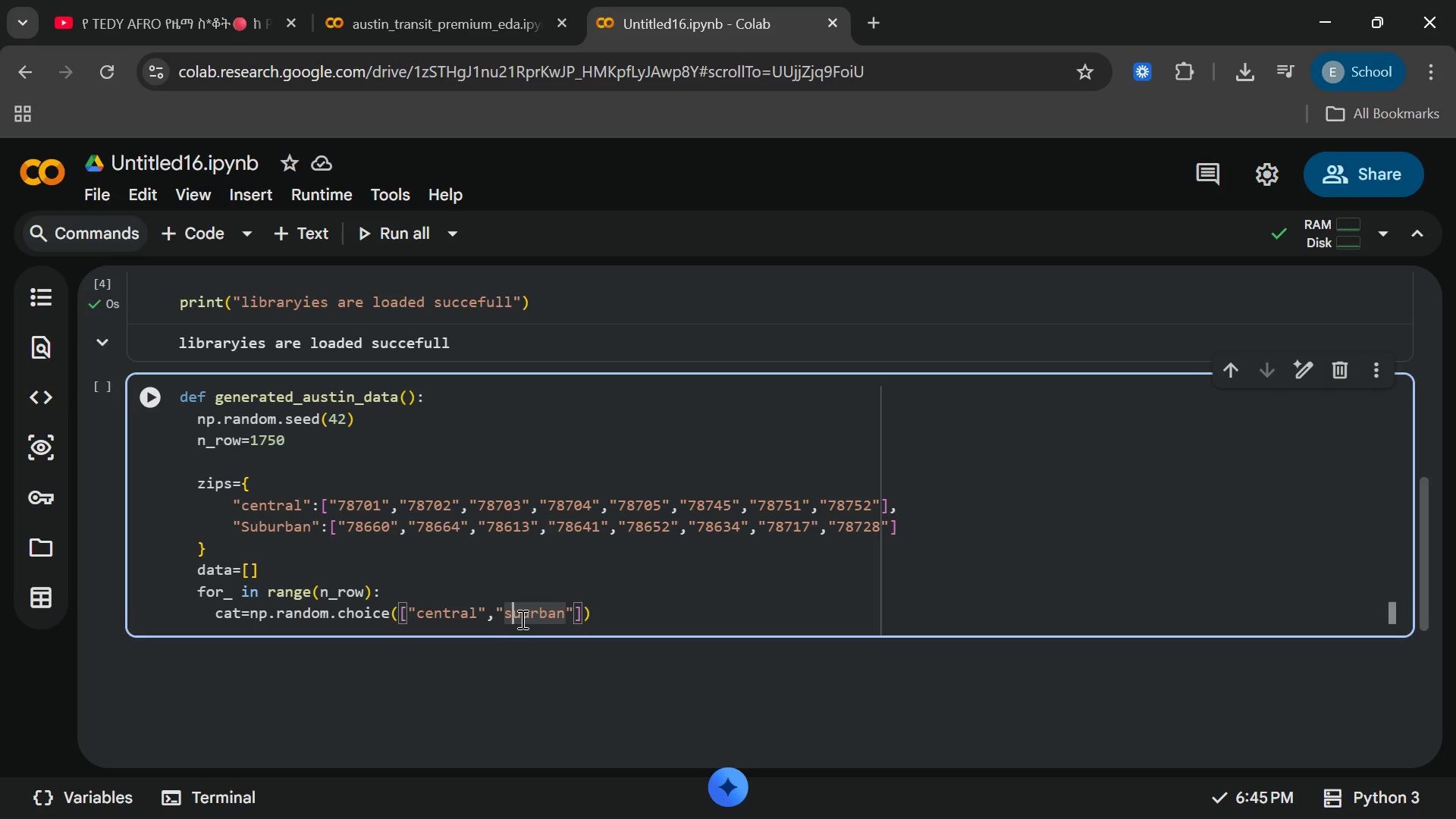 
key(Backspace)
 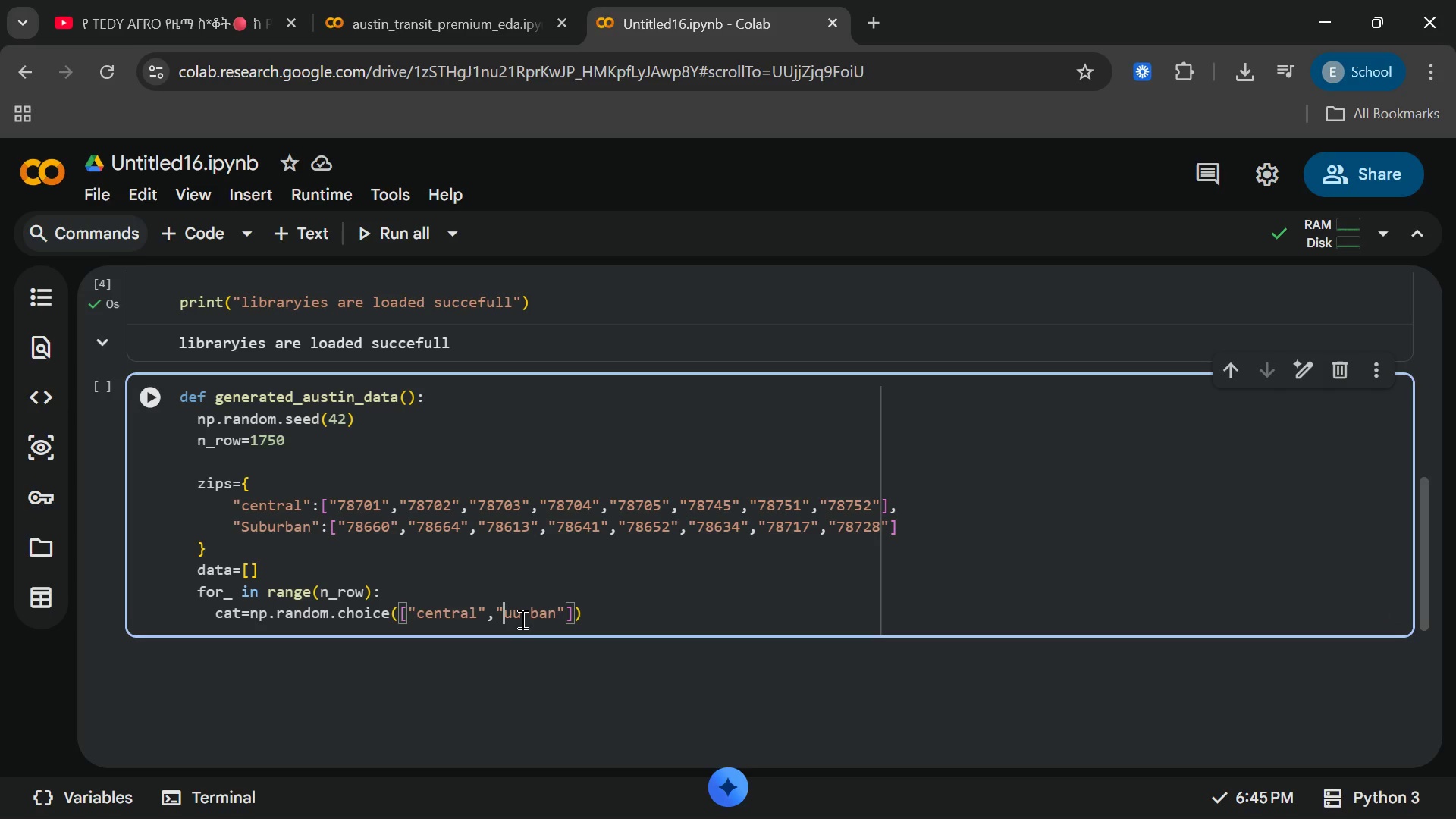 
key(Shift+S)
 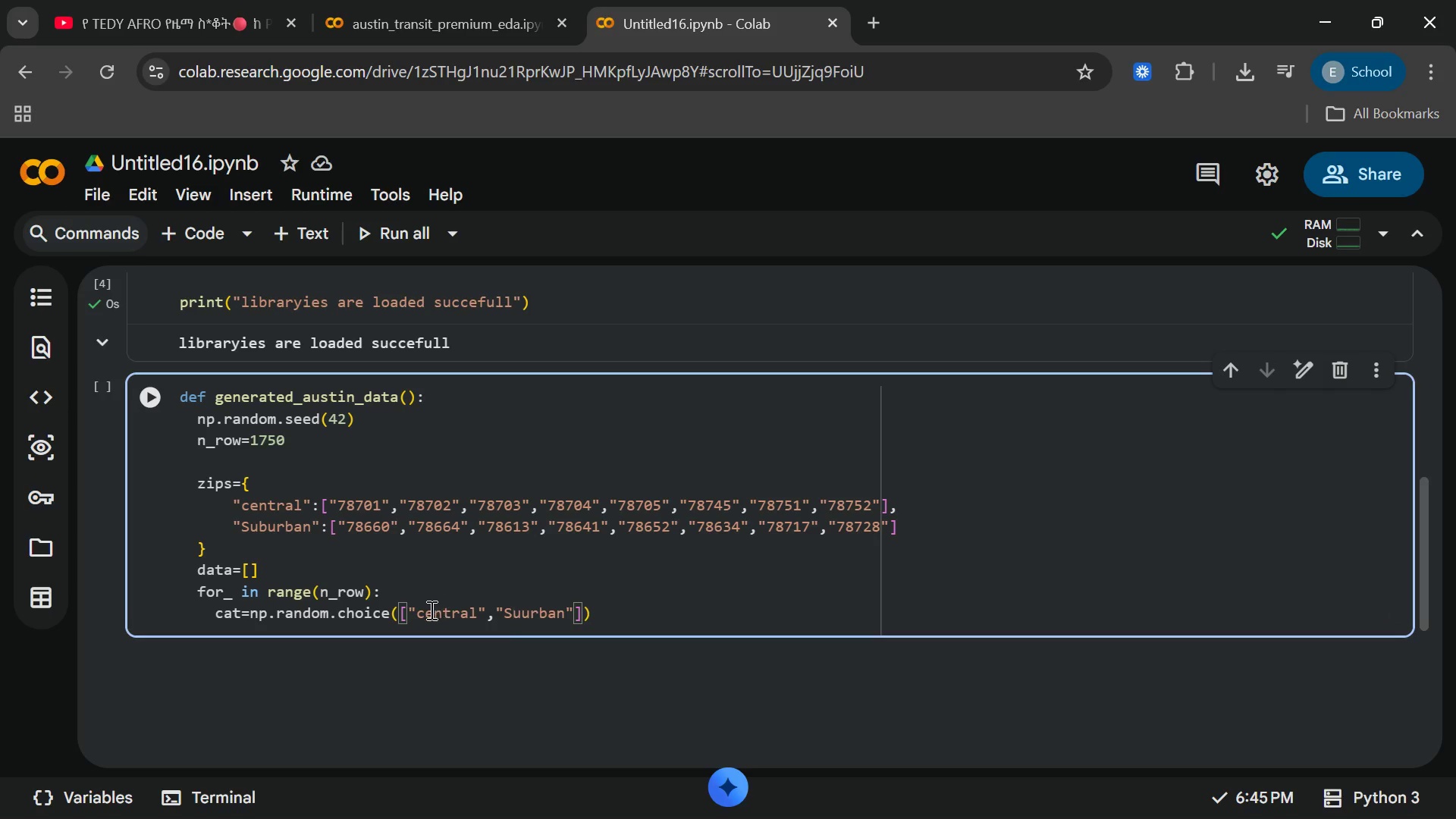 
left_click([423, 611])
 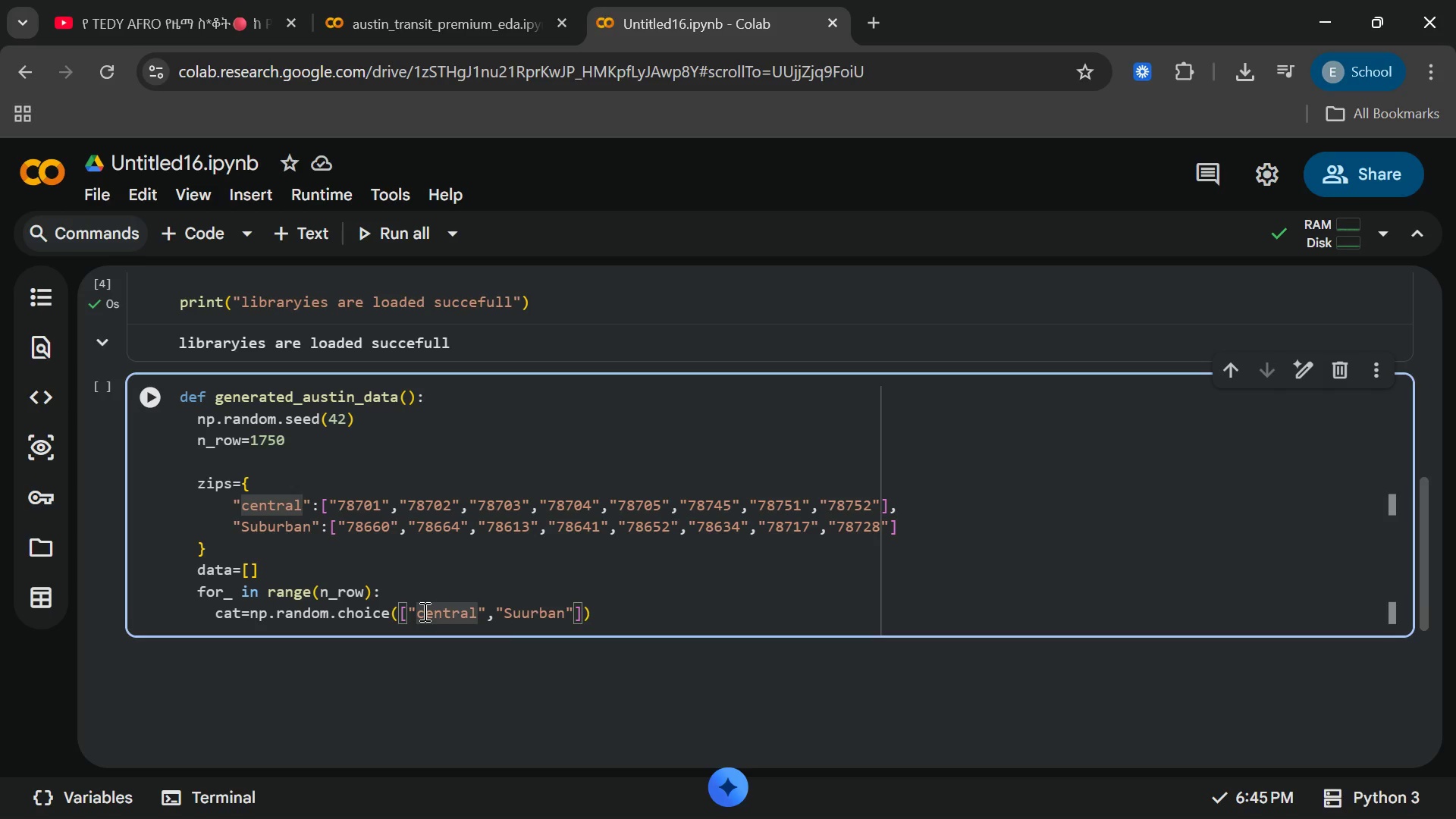 
key(Backspace)
 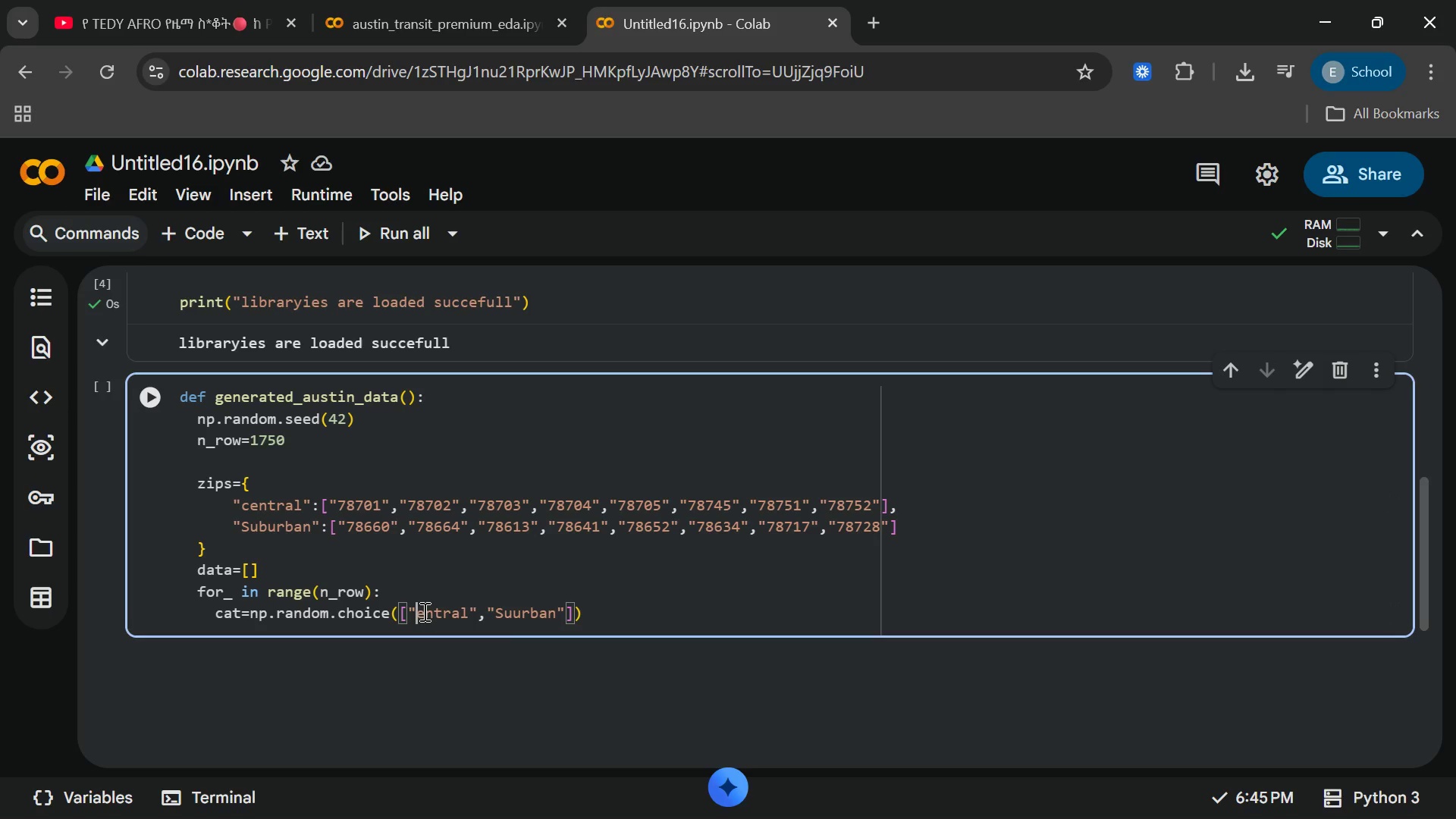 
key(Shift+C)
 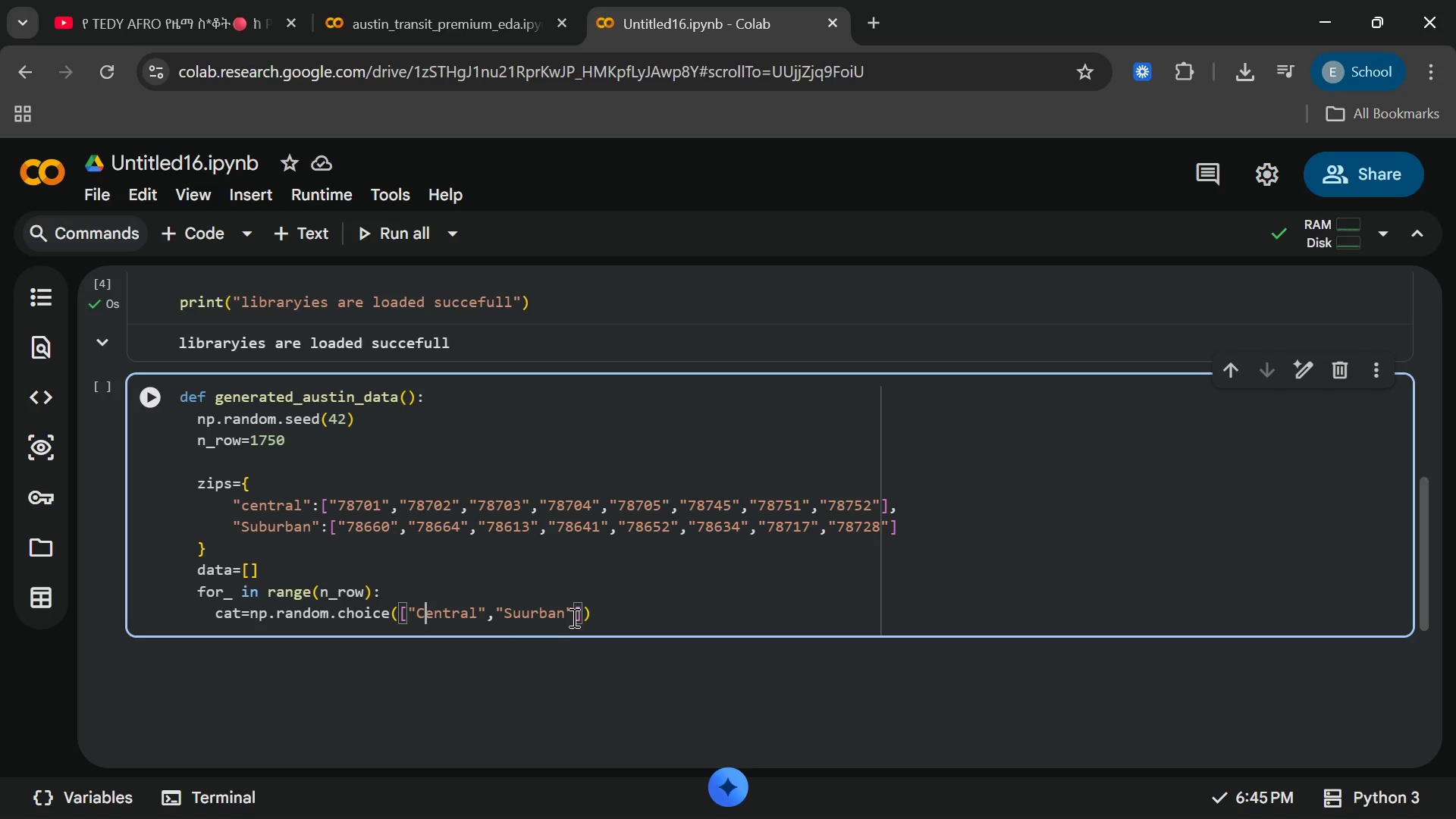 
left_click([575, 616])
 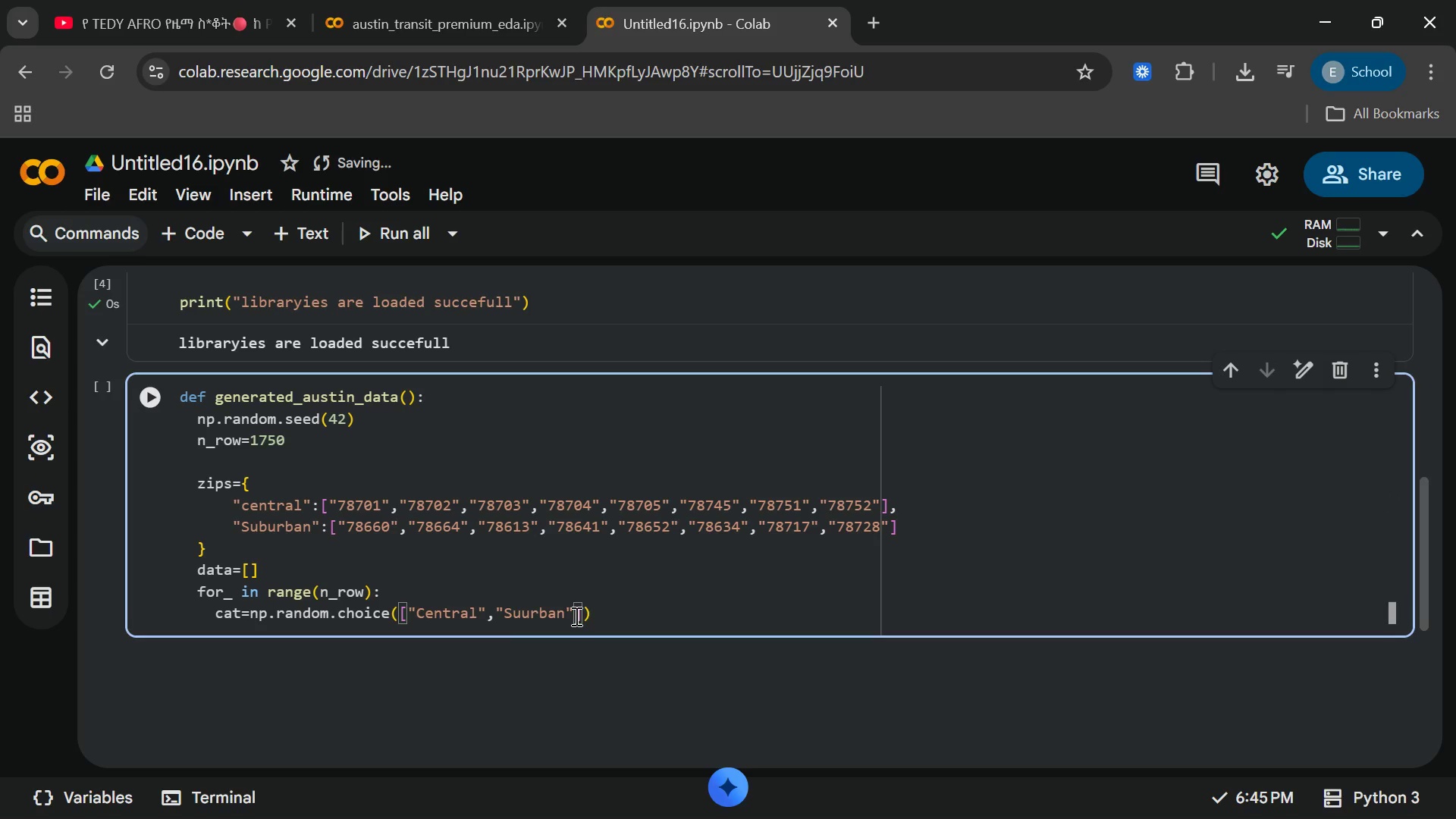 
key(Comma)
 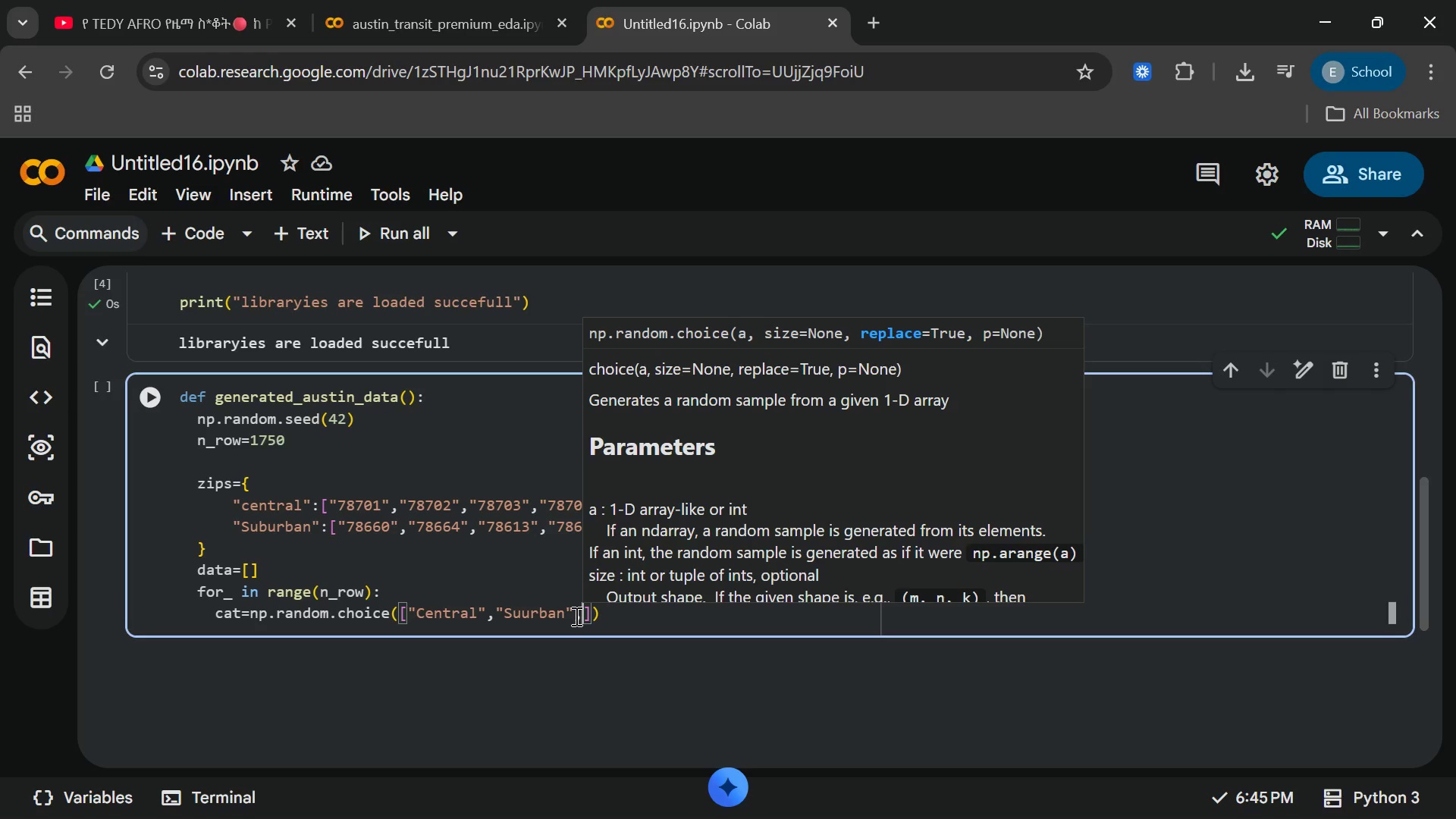 
key(ArrowRight)
 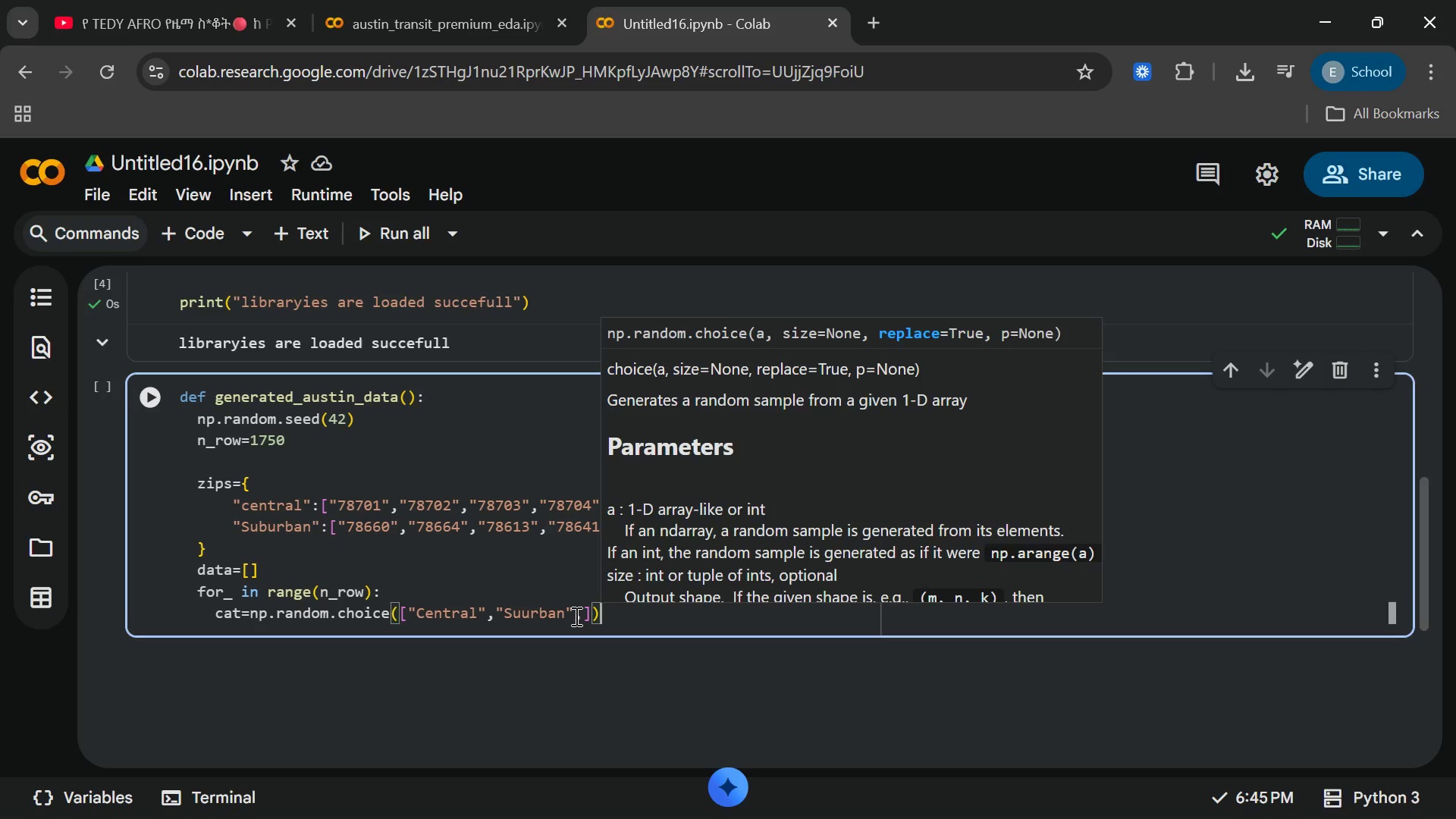 
key(ArrowRight)
 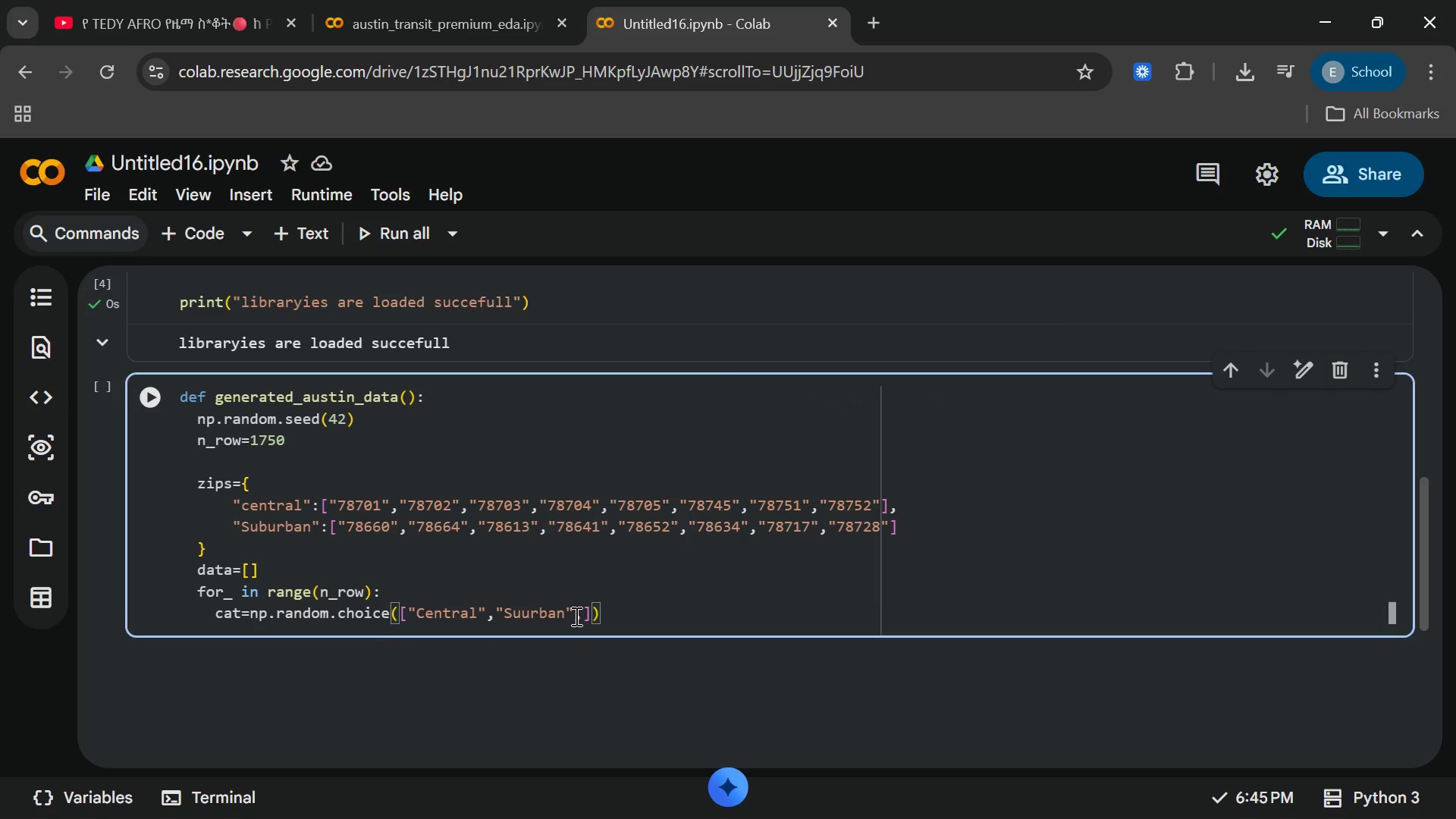 
key(Enter)
 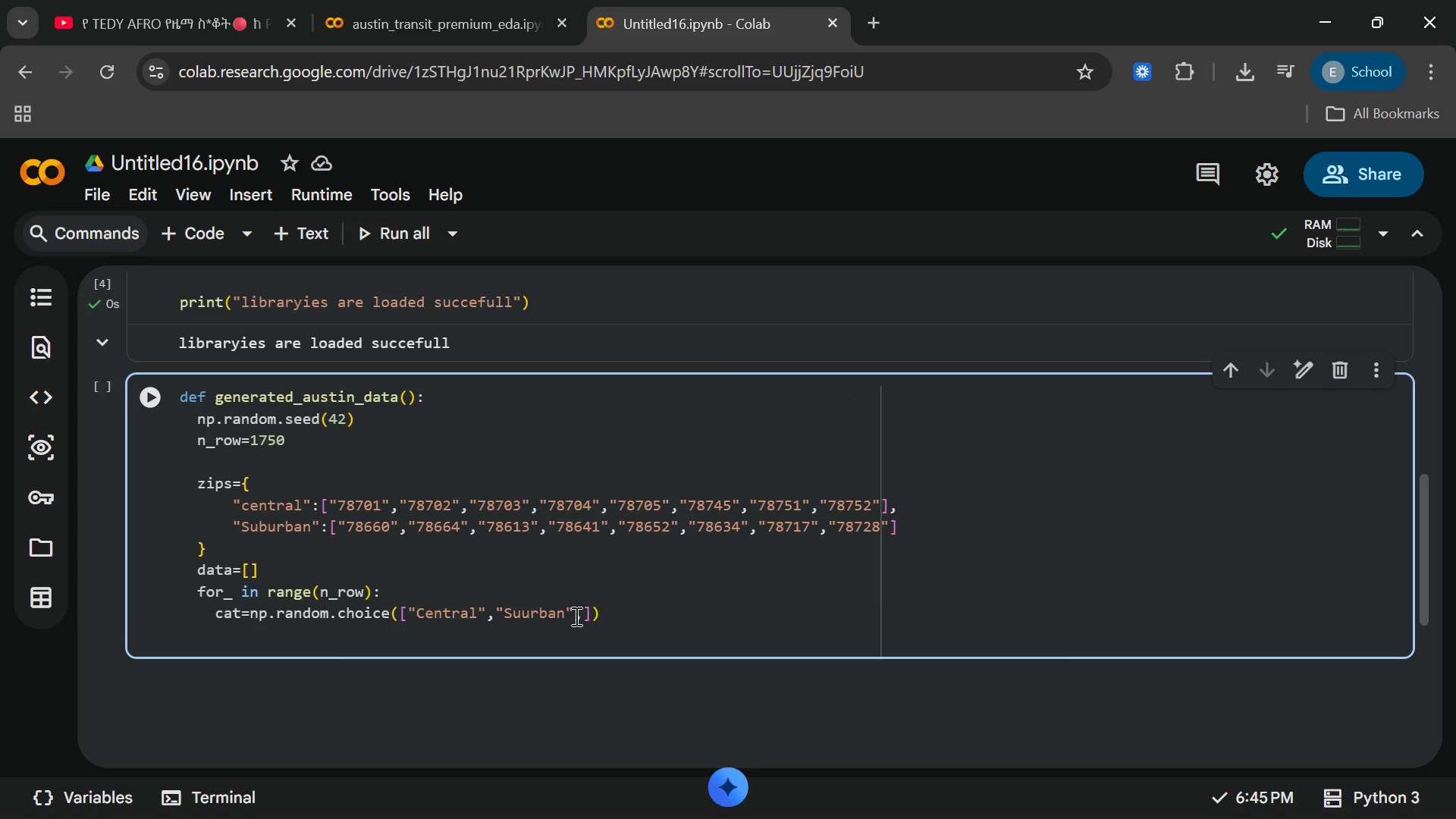 
type(zipcode=np.random)
 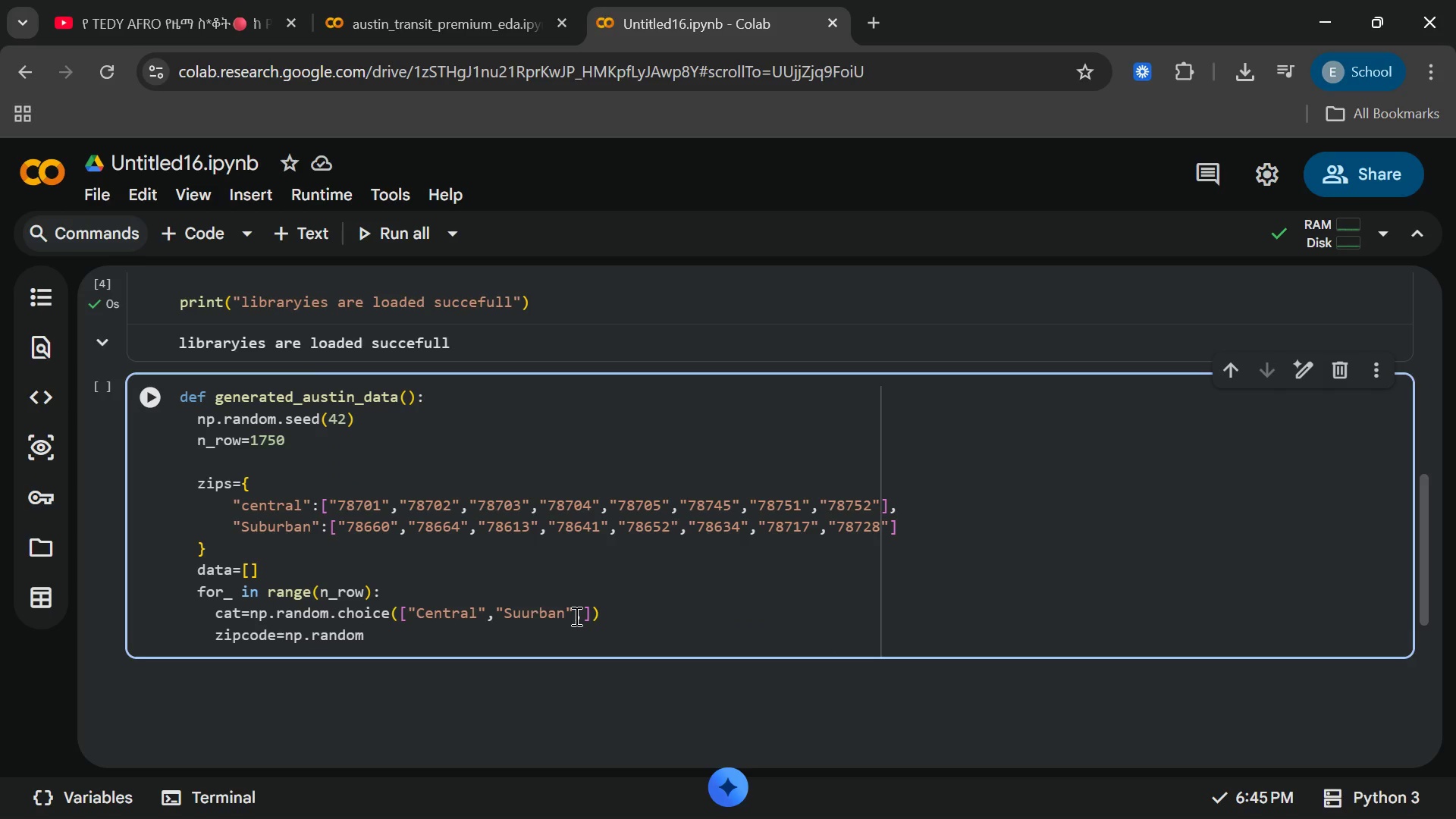 
key(Enter)
 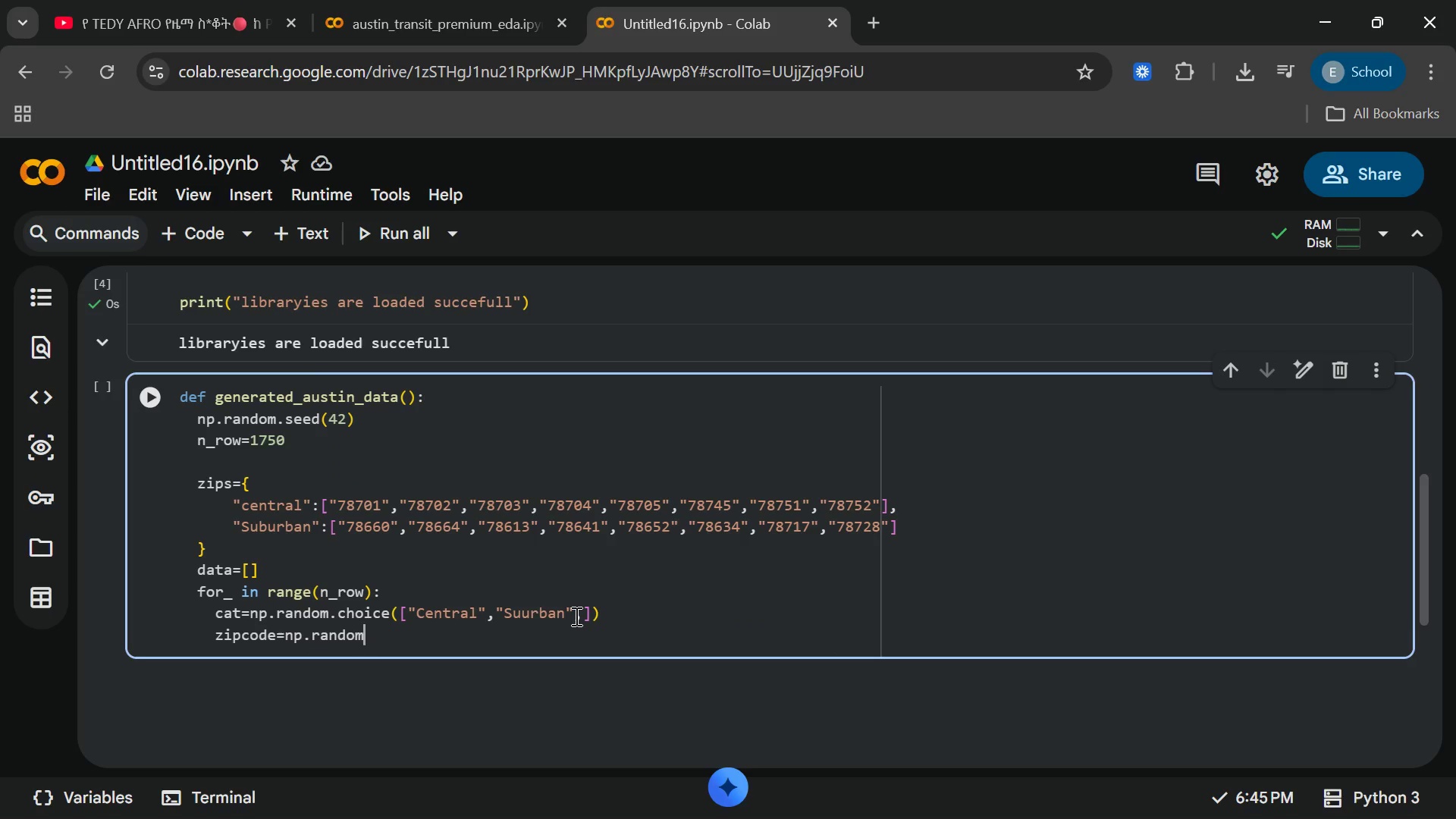 
type(.chi)
key(Backspace)
 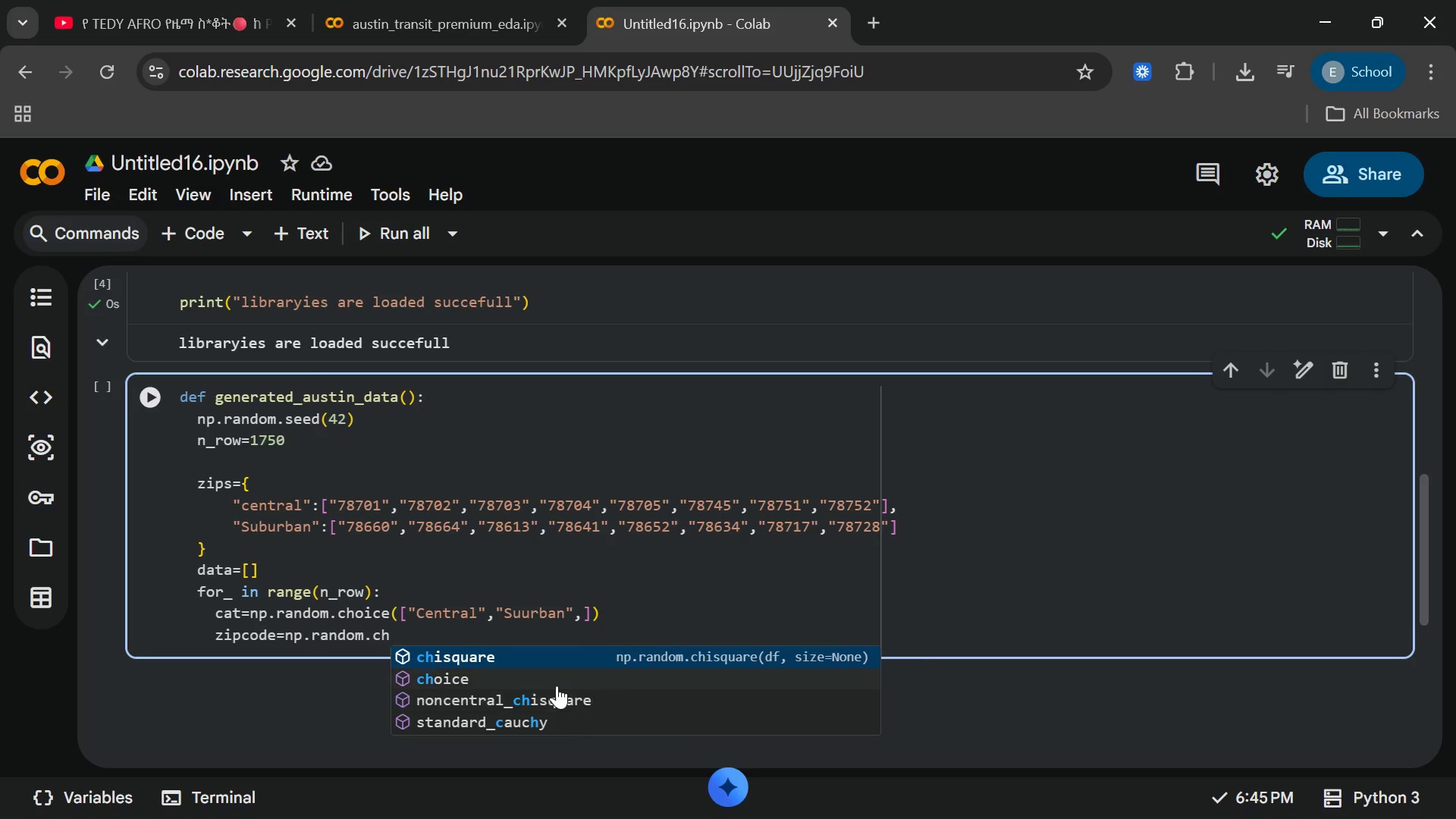 
left_click([529, 673])
 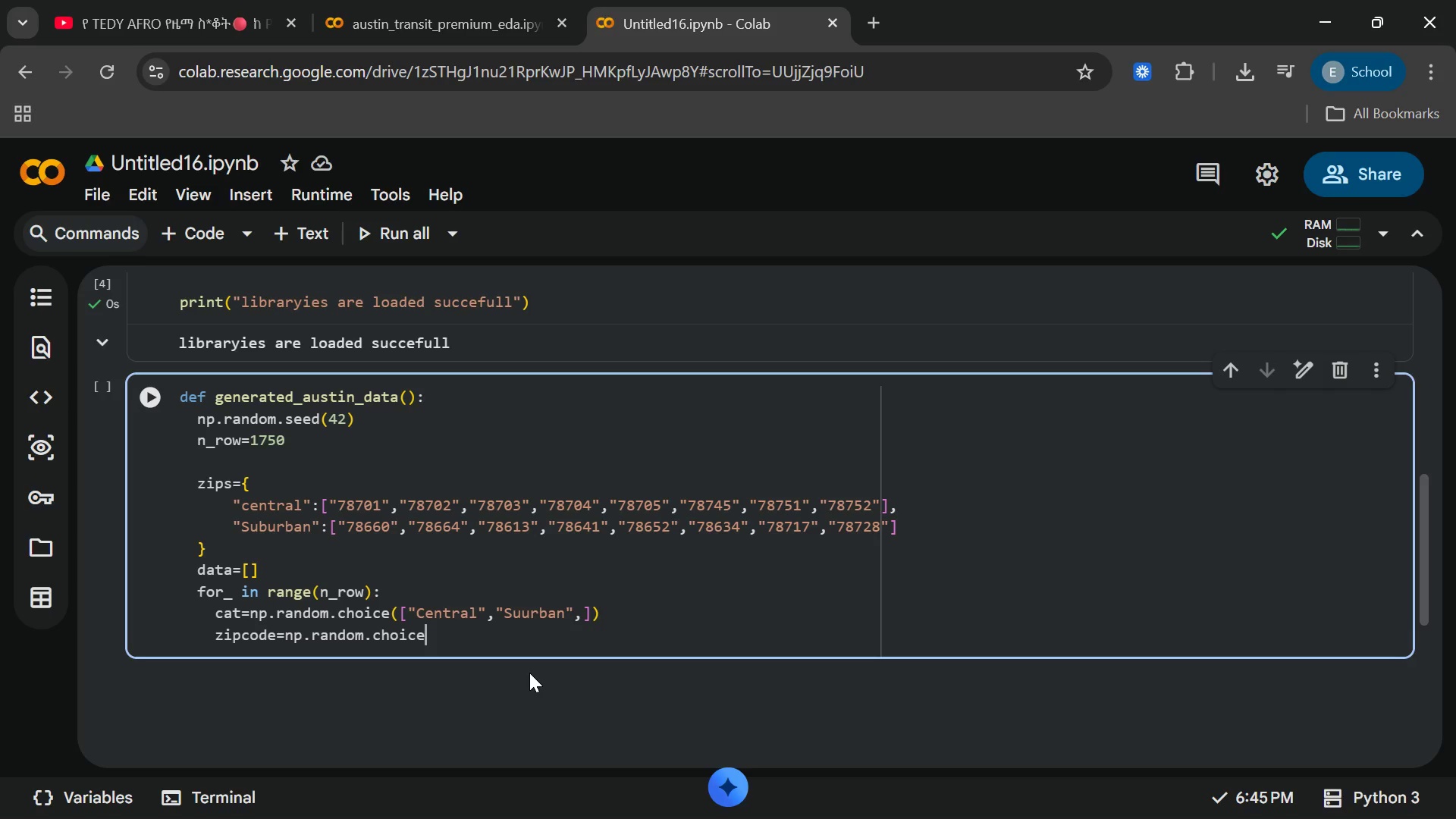 
wait(8.64)
 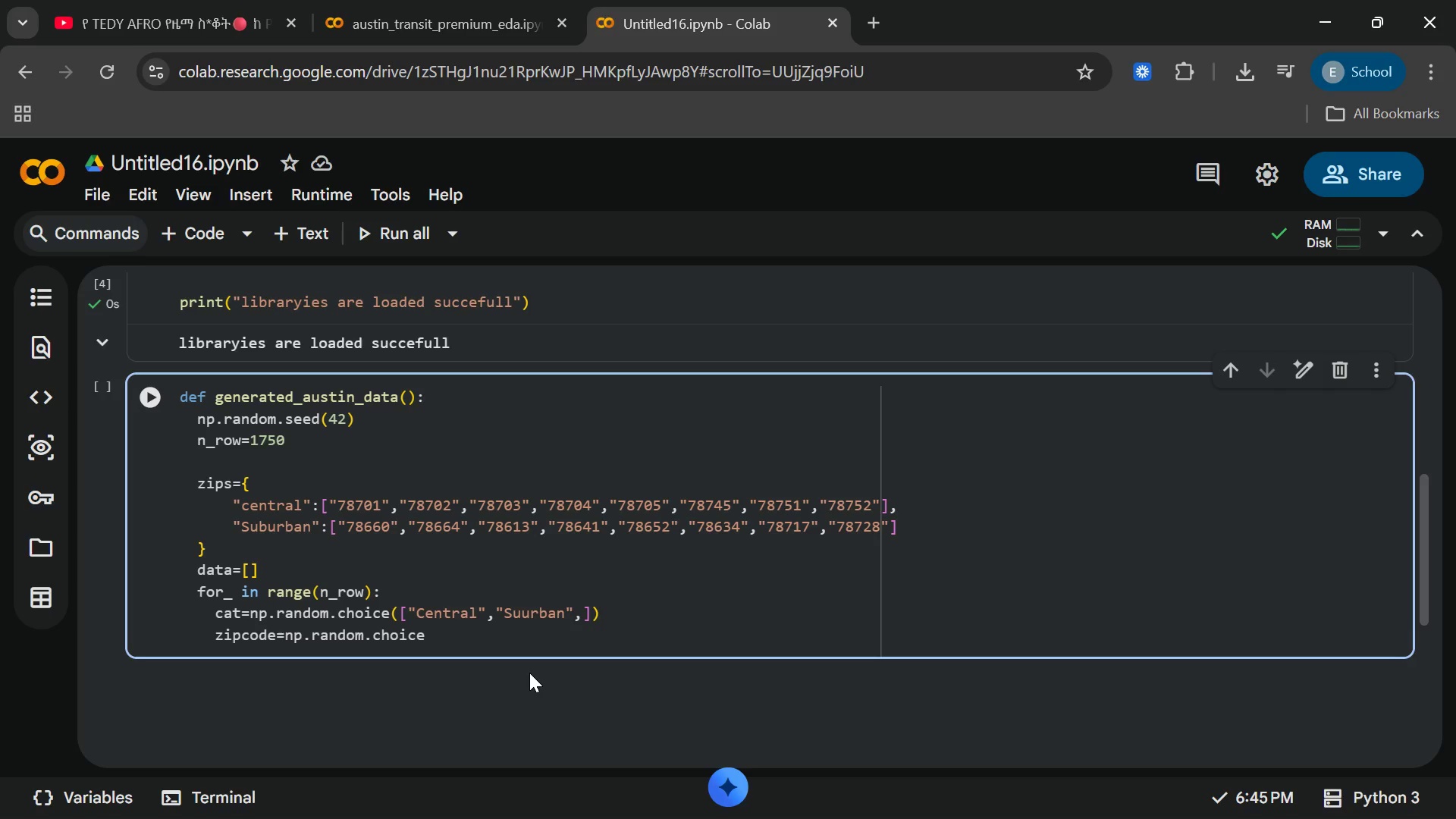 
type((zip[cat)
 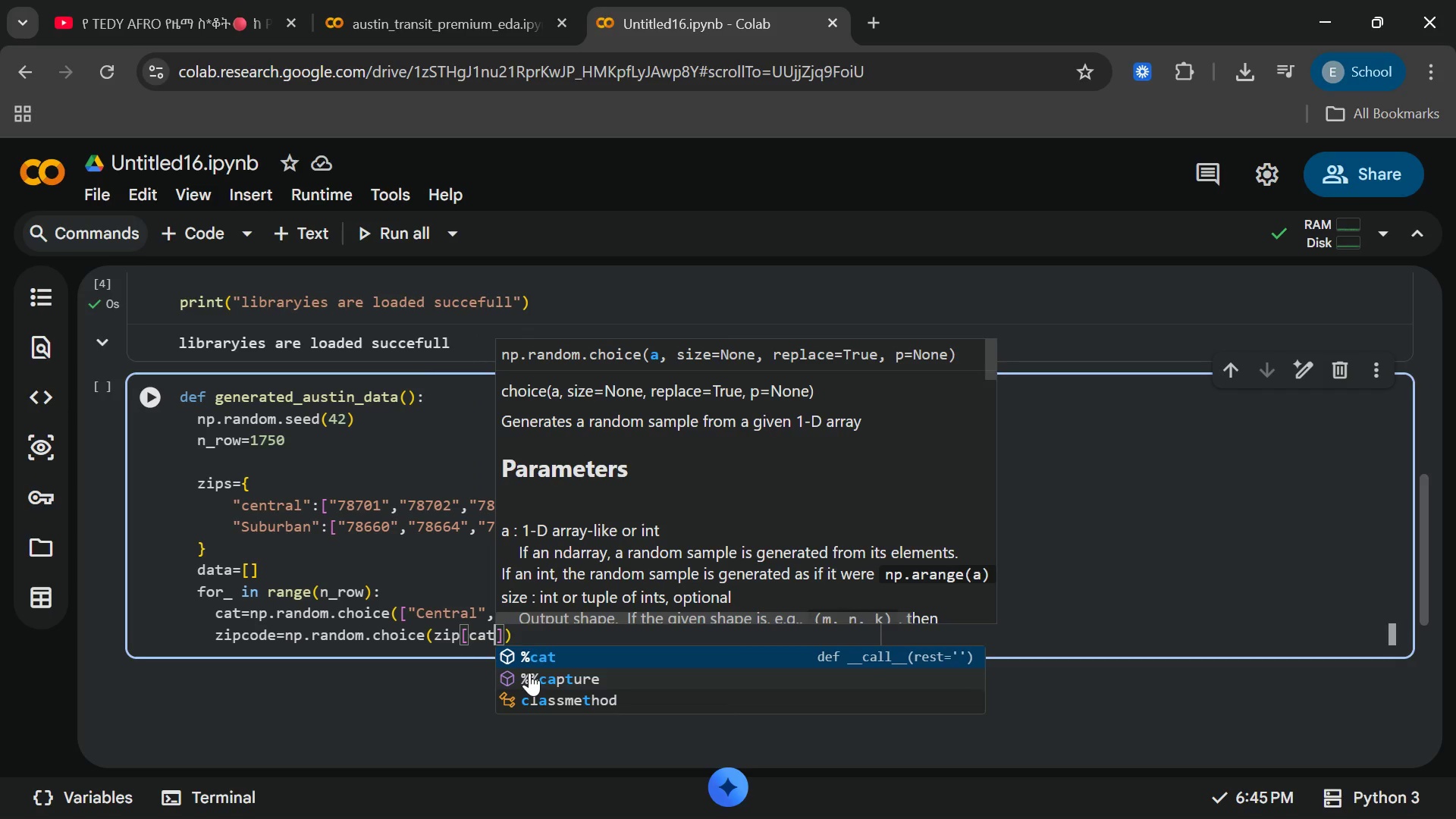 
key(ArrowRight)
 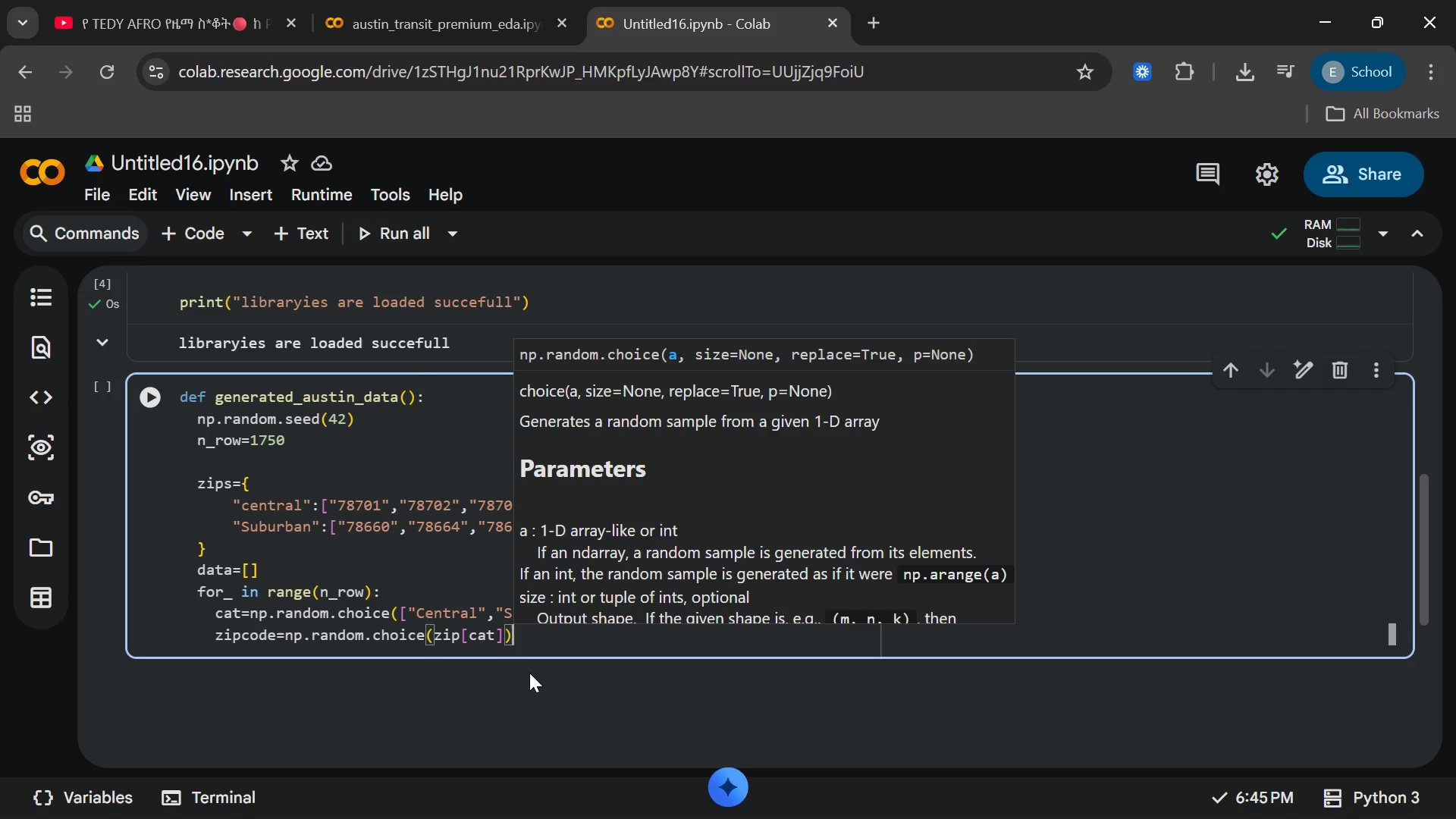 
key(ArrowRight)
 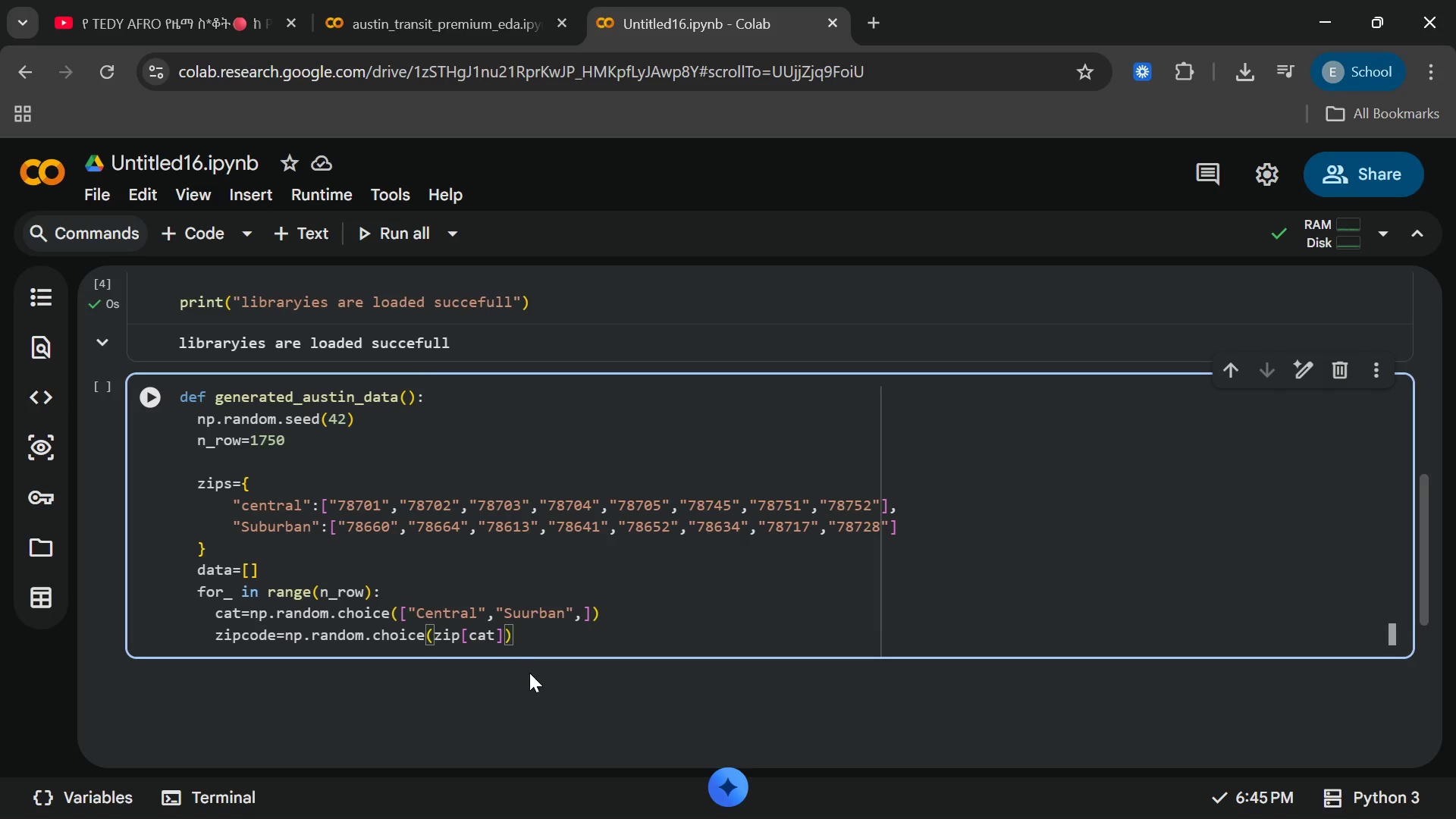 
key(Enter)
 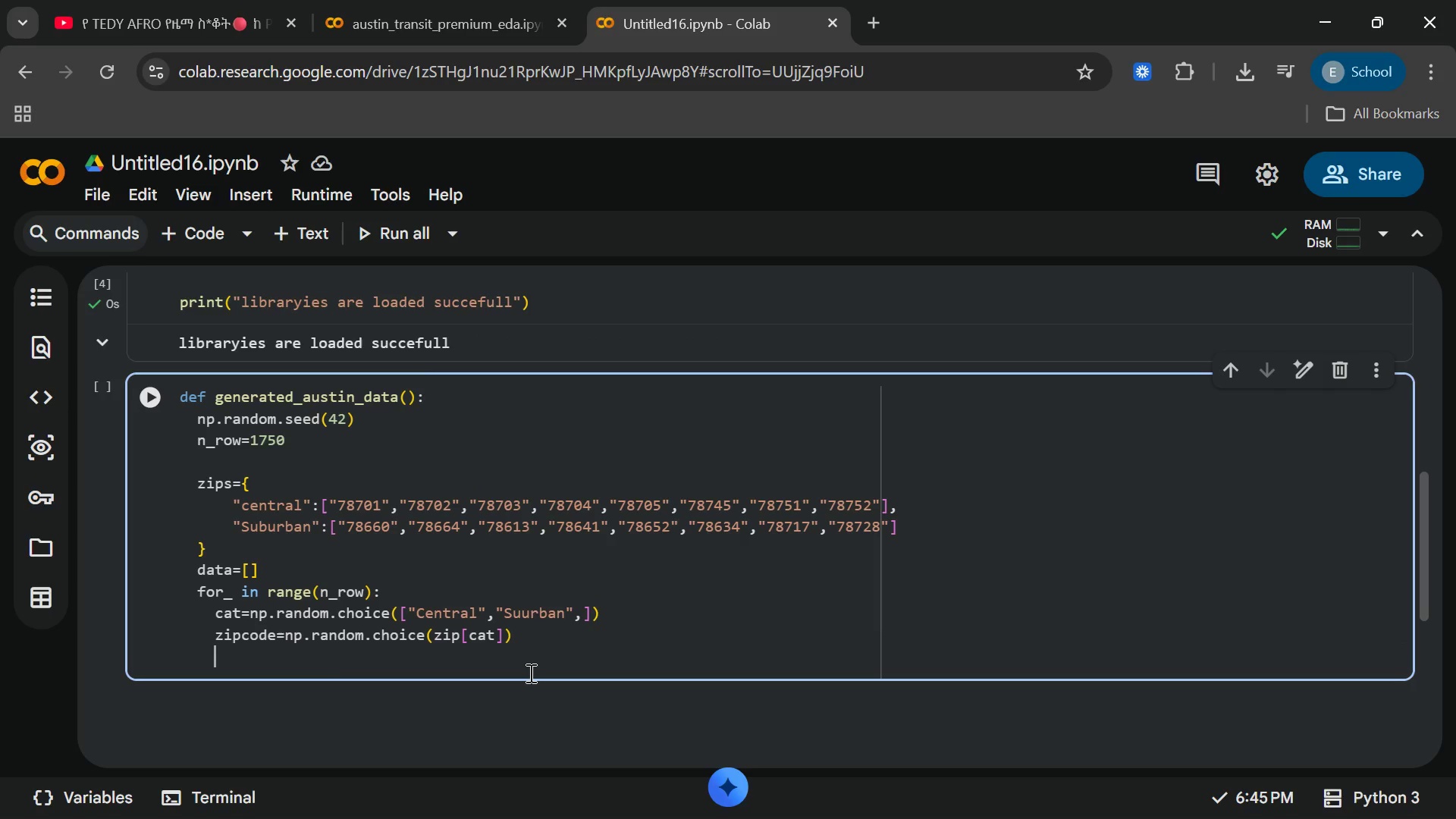 
key(Enter)
 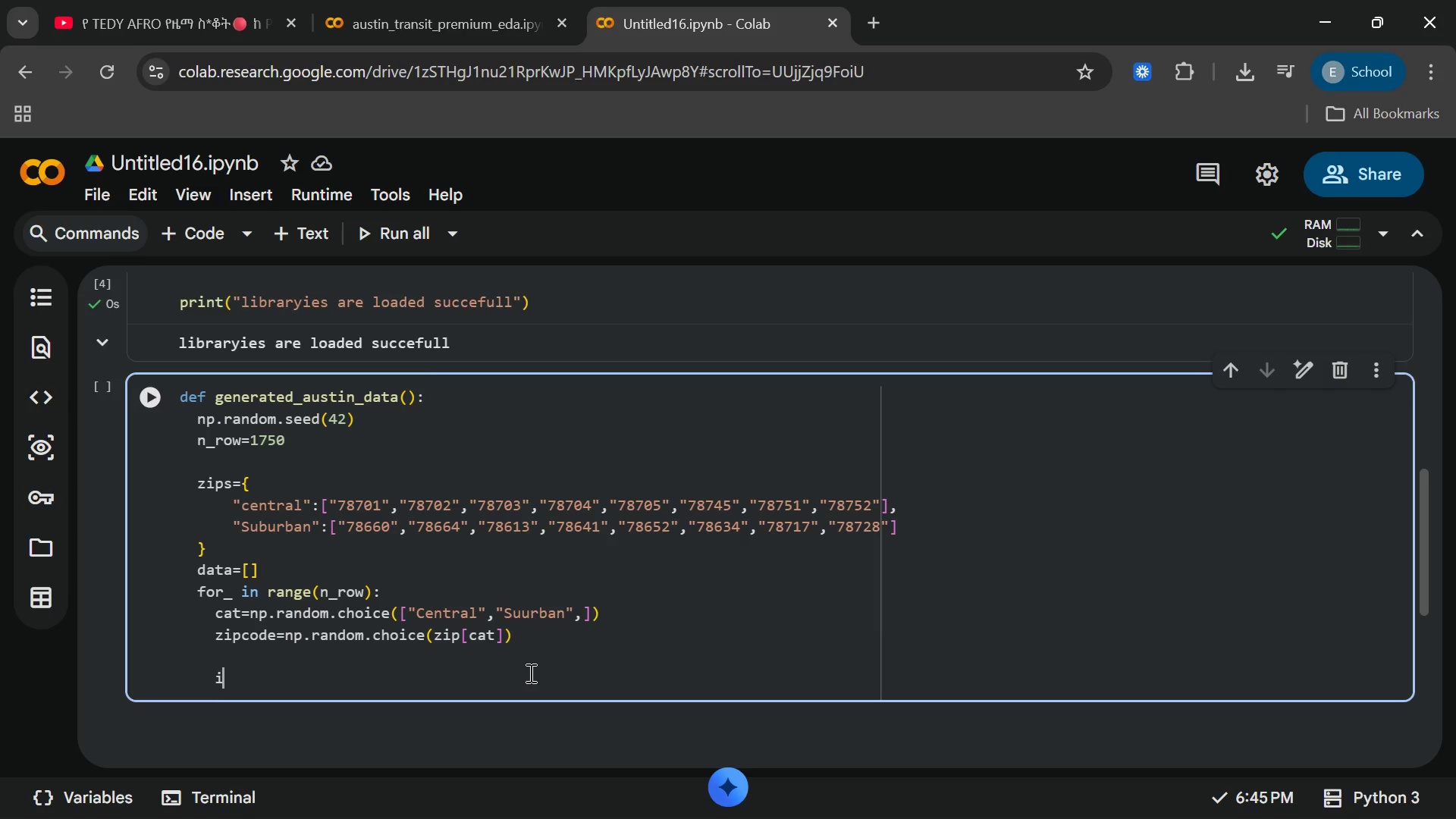 
type(if cat =="central)
 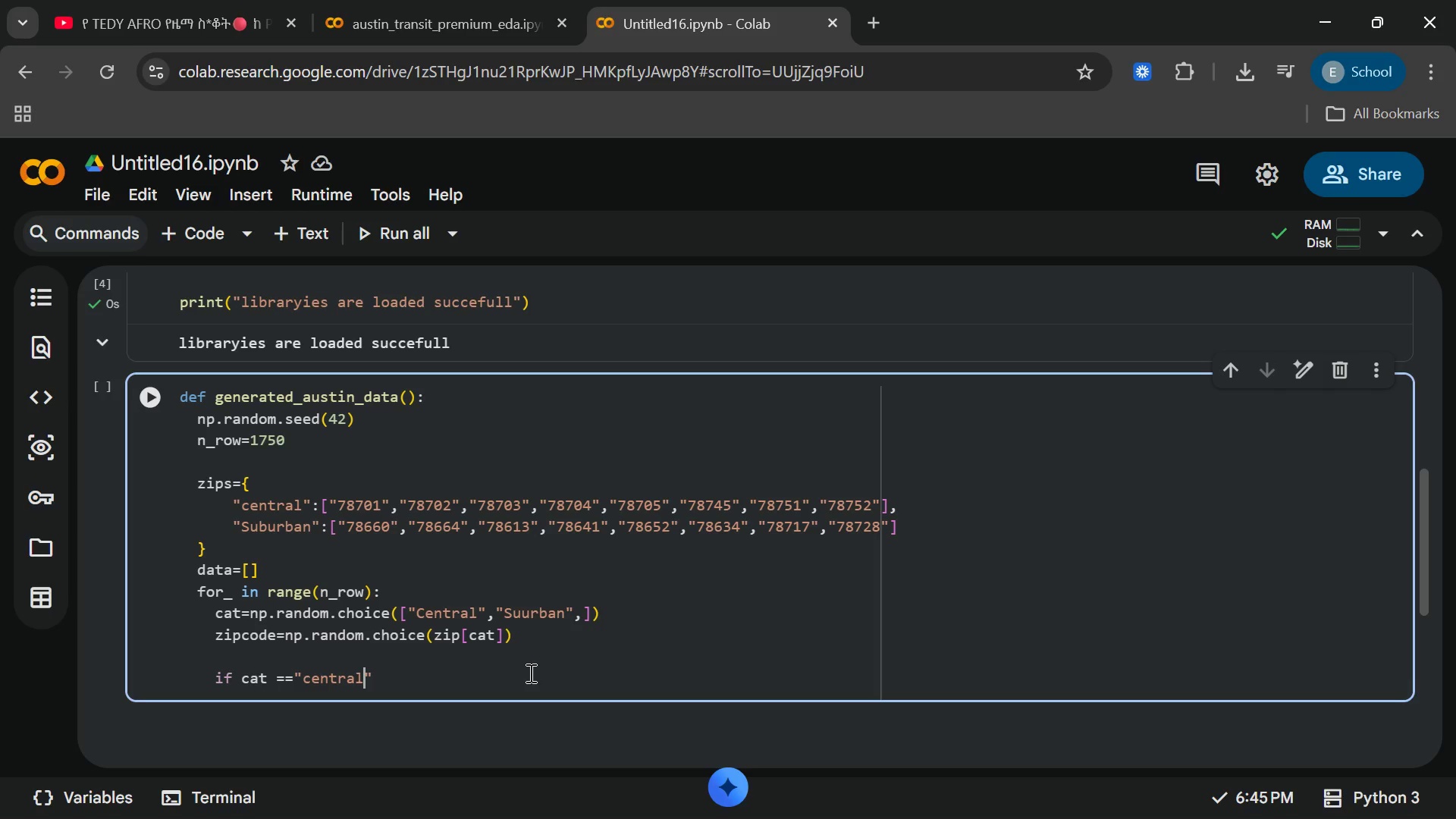 
wait(5.2)
 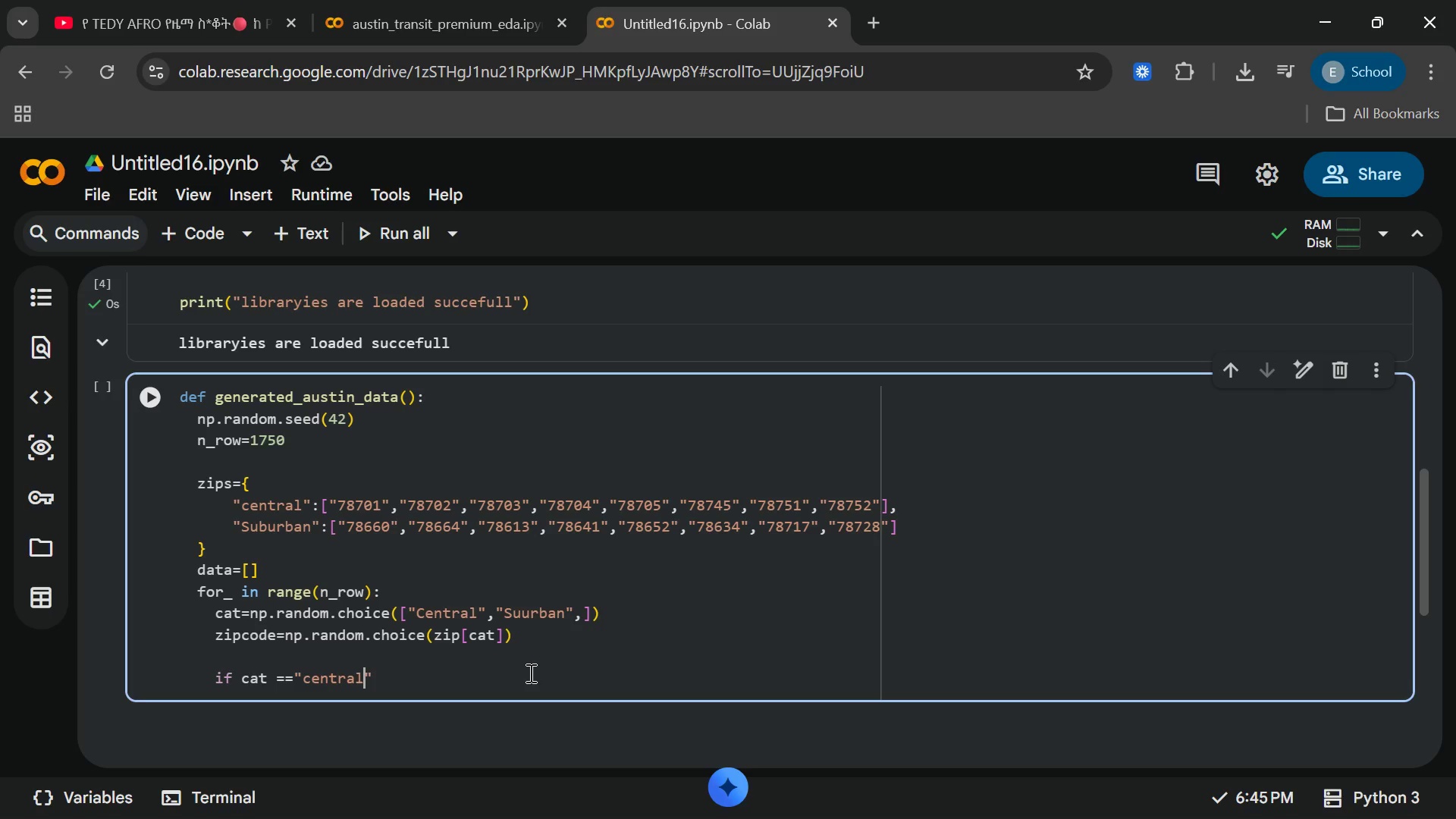 
key(ArrowRight)
 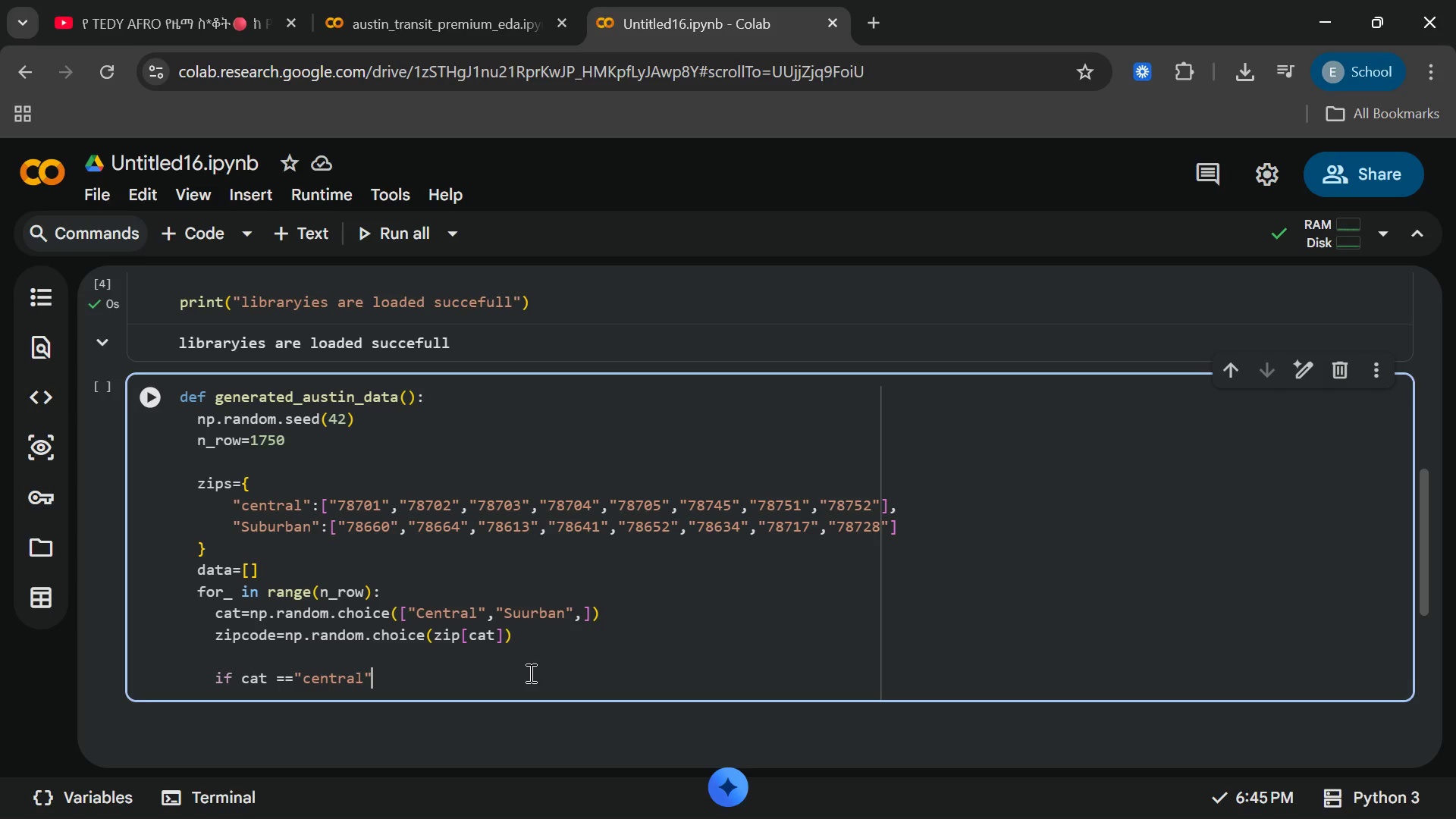 
key(Shift+ShiftRight)
 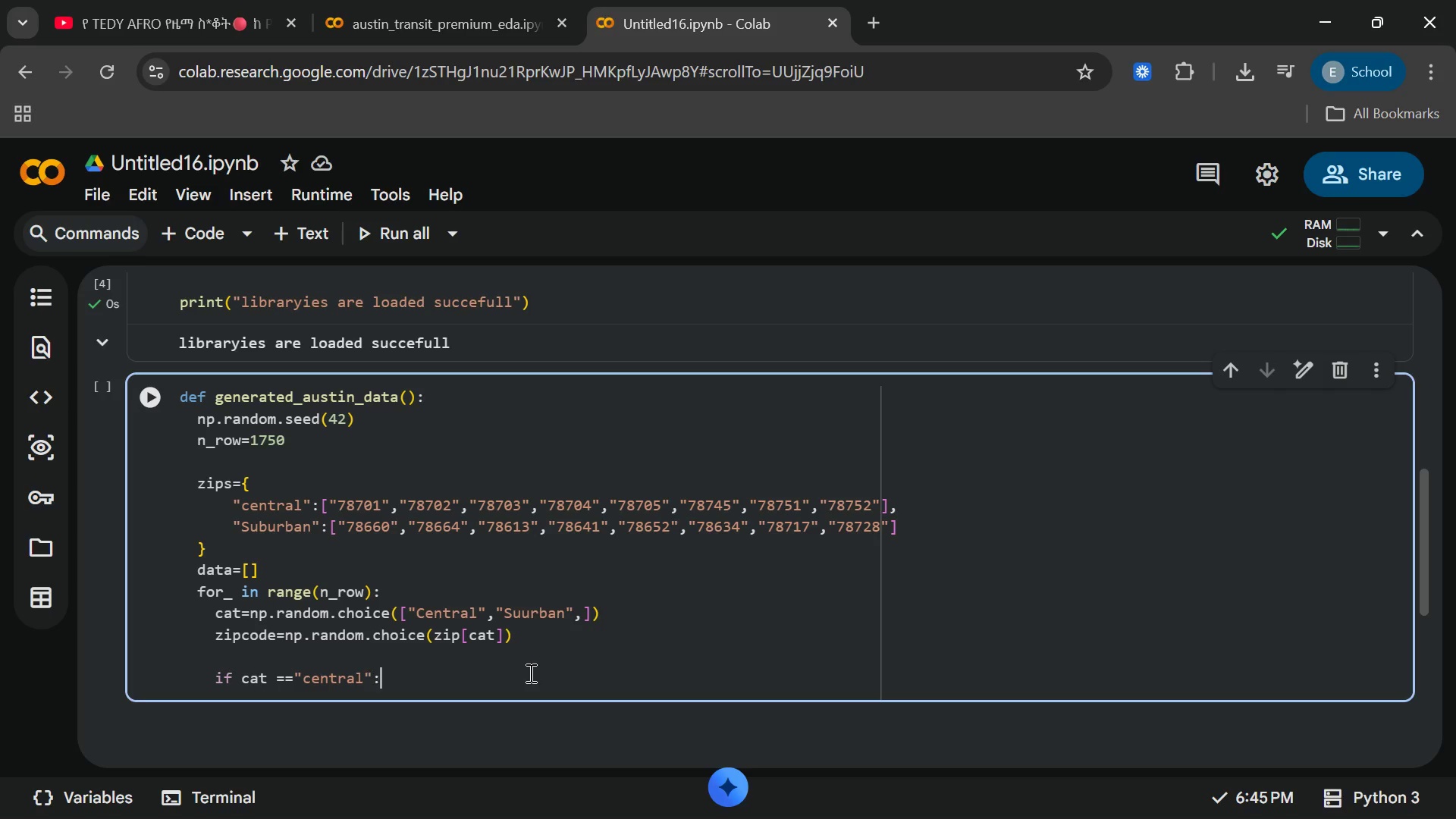 
key(Shift+Semicolon)
 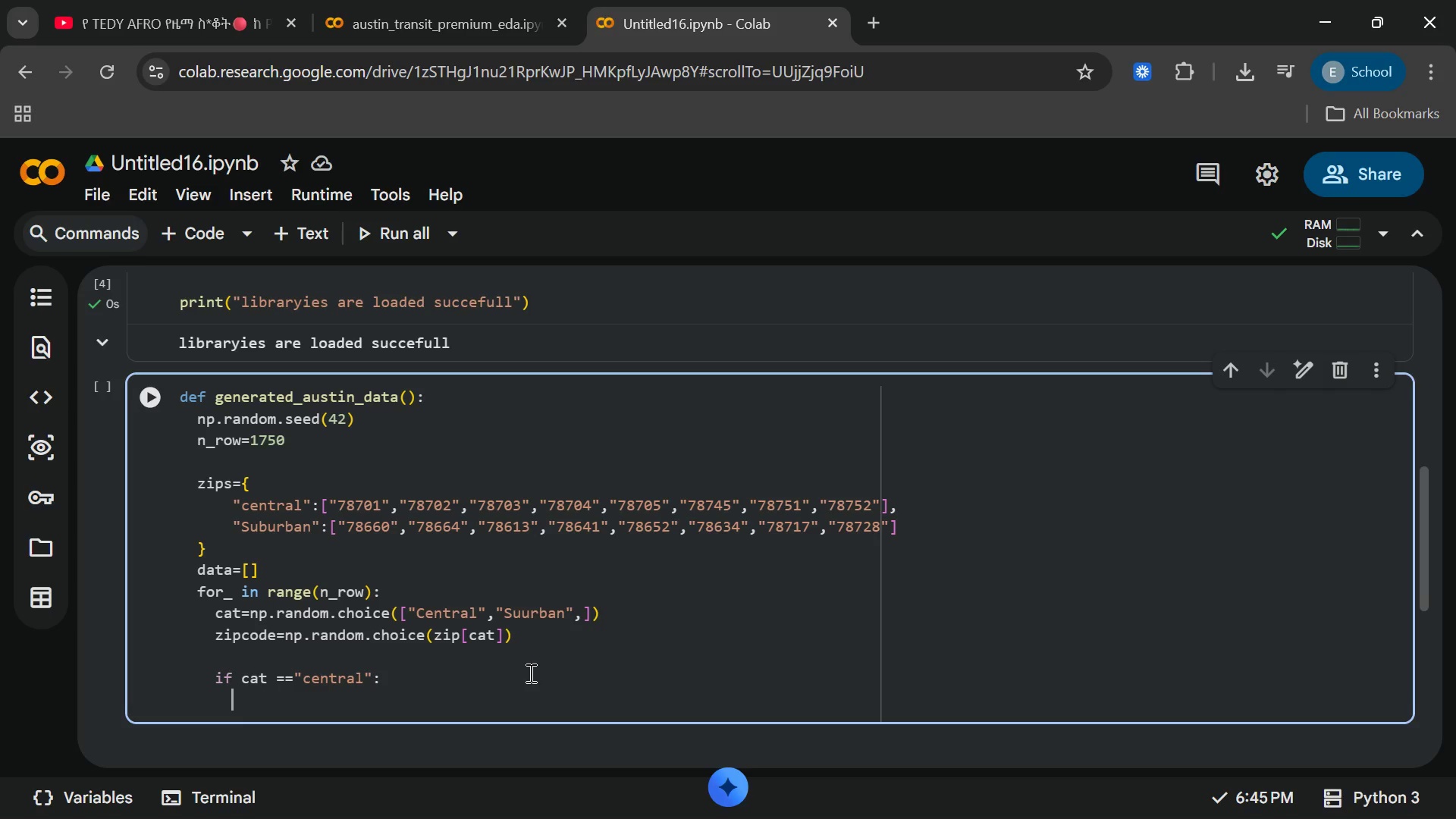 
key(Enter)
 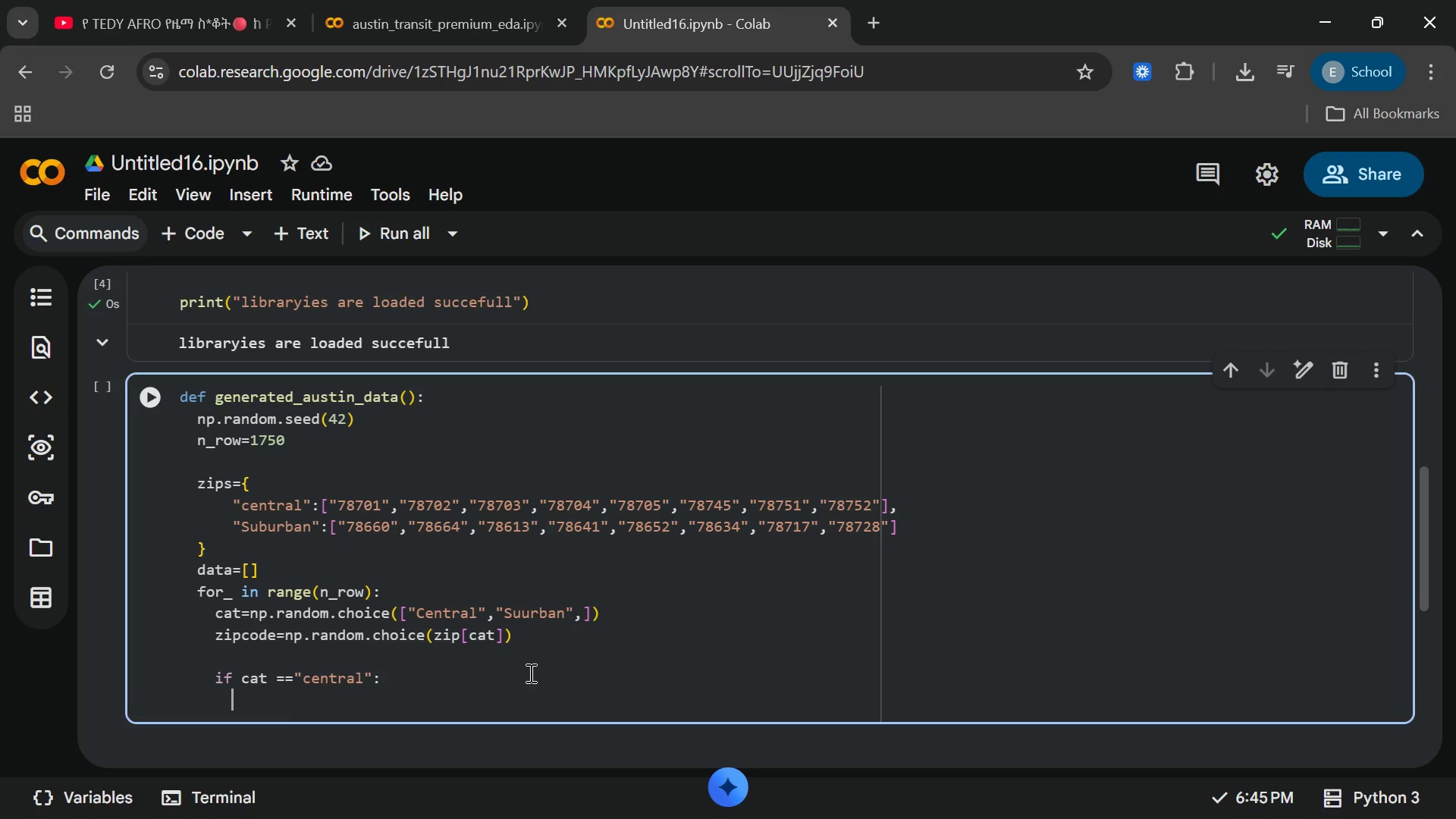 
type(sqft = np.random)
 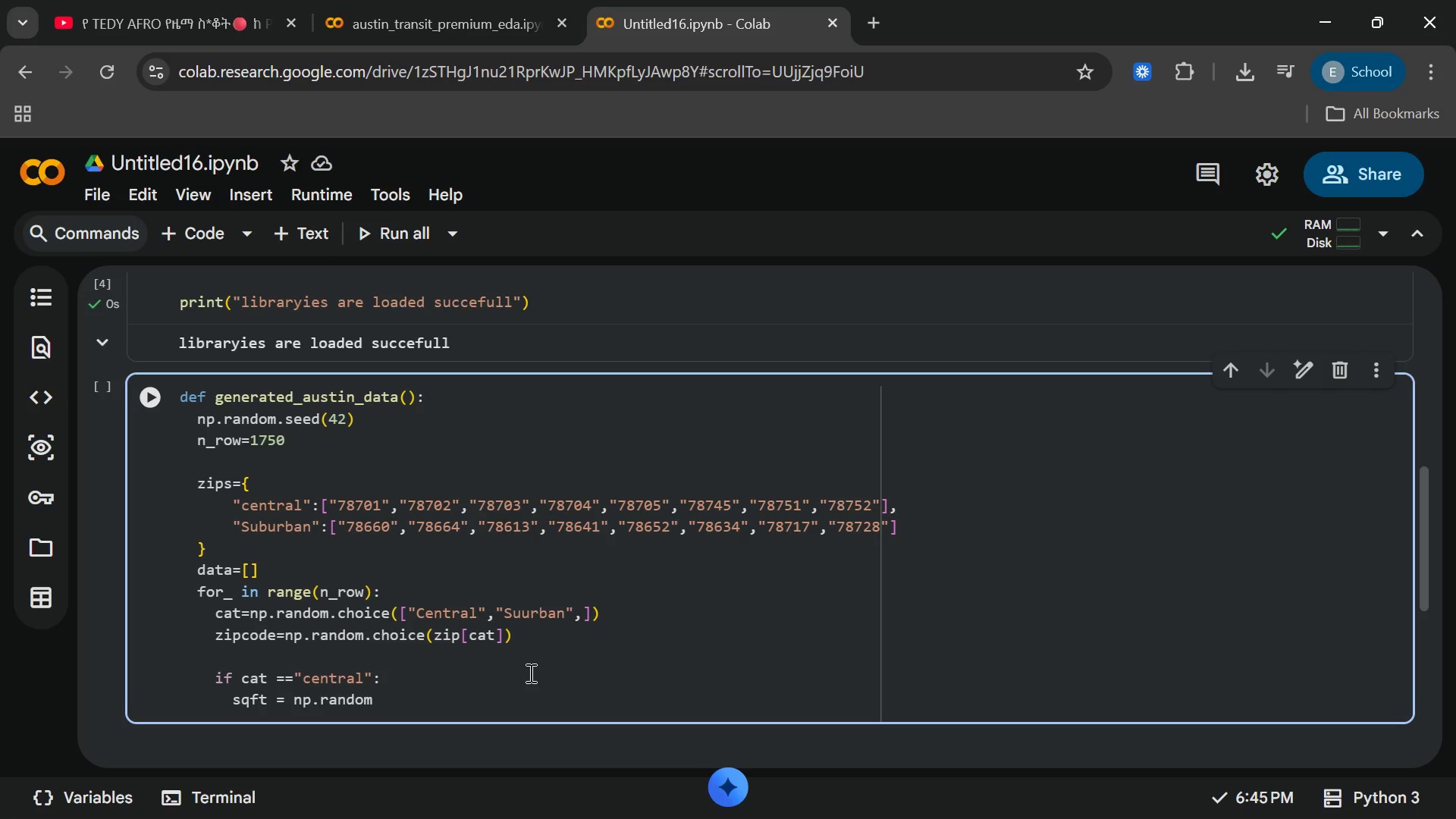 
key(Enter)
 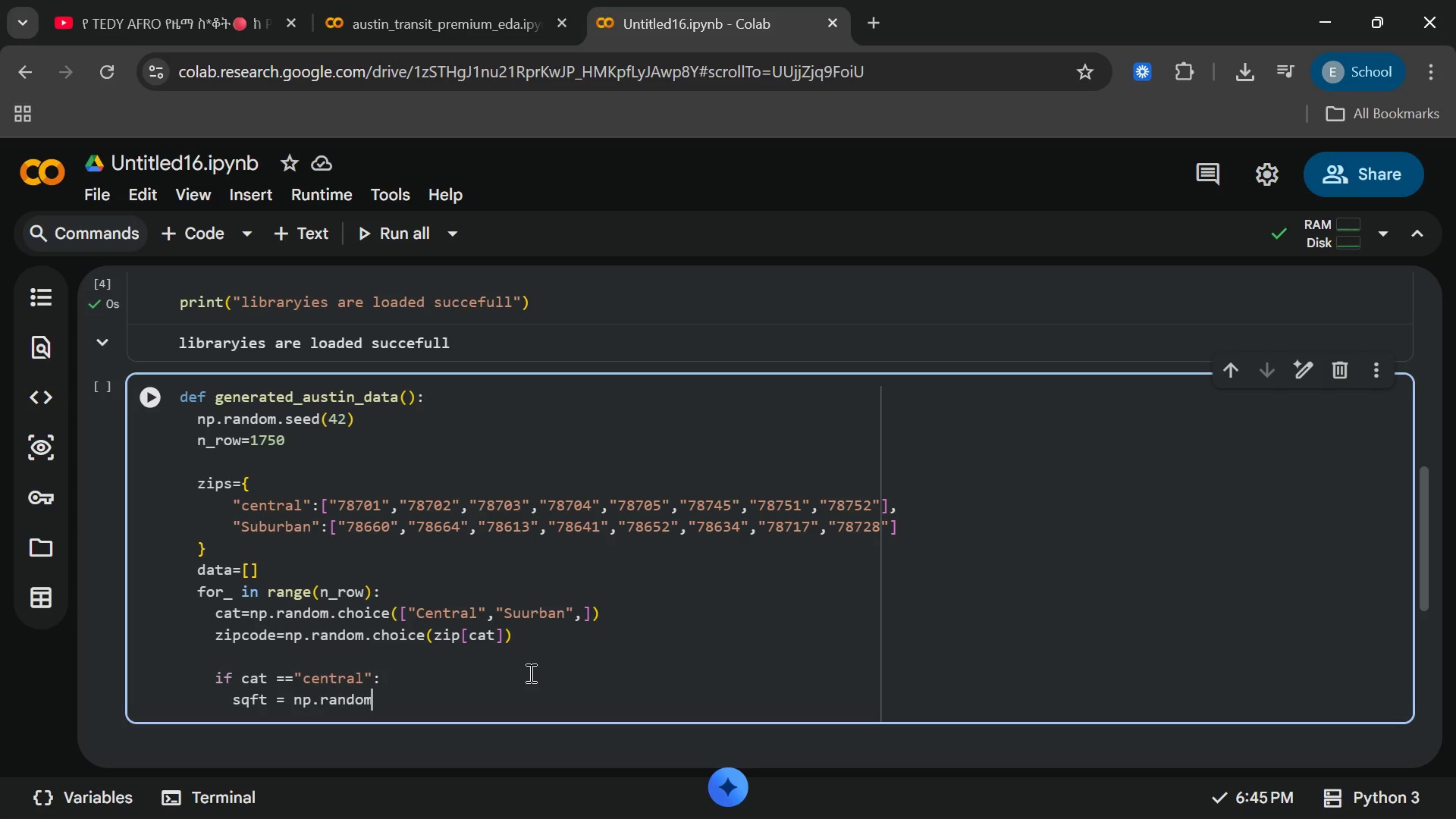 
type(.normal(1150,300)
 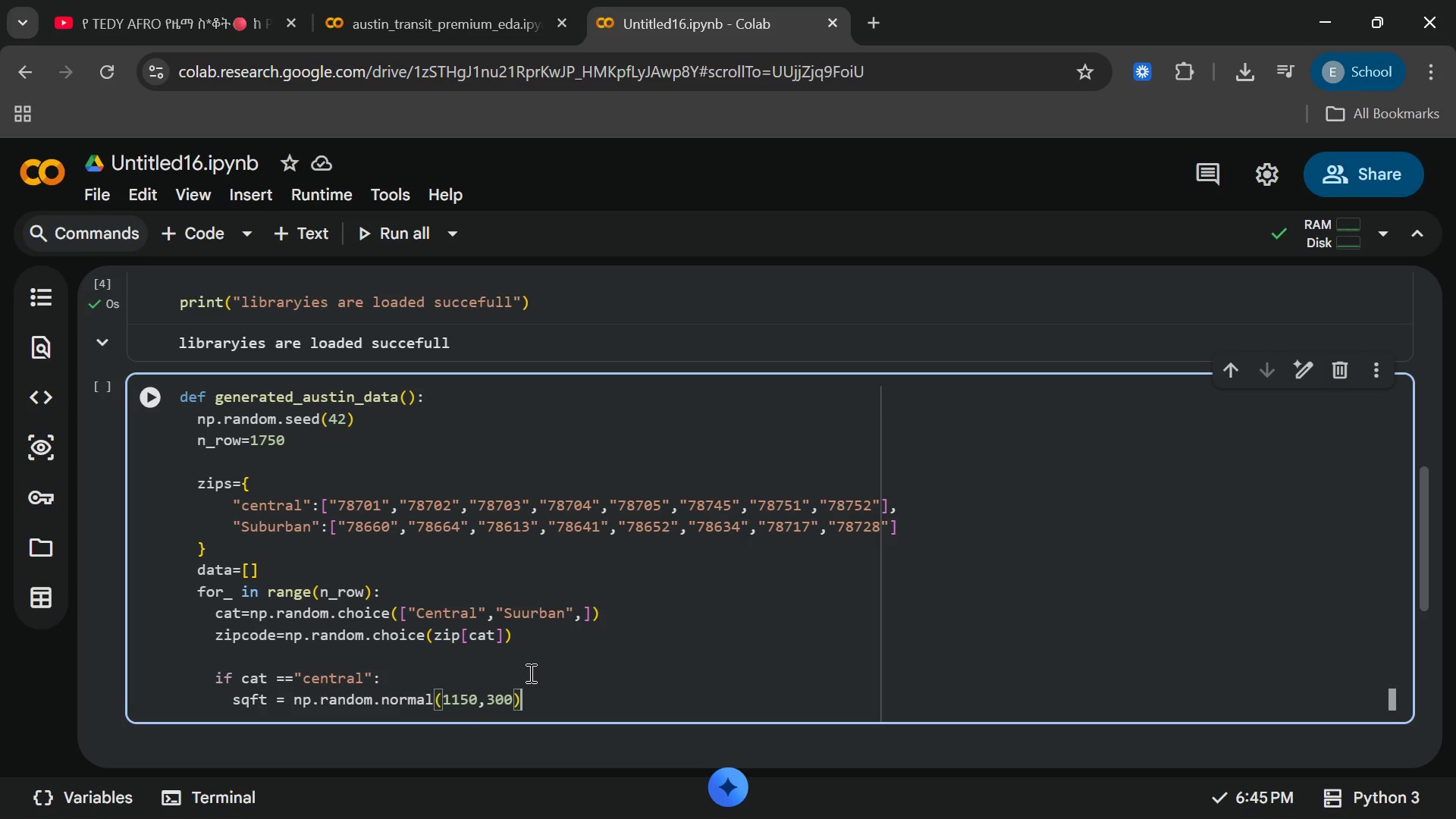 
 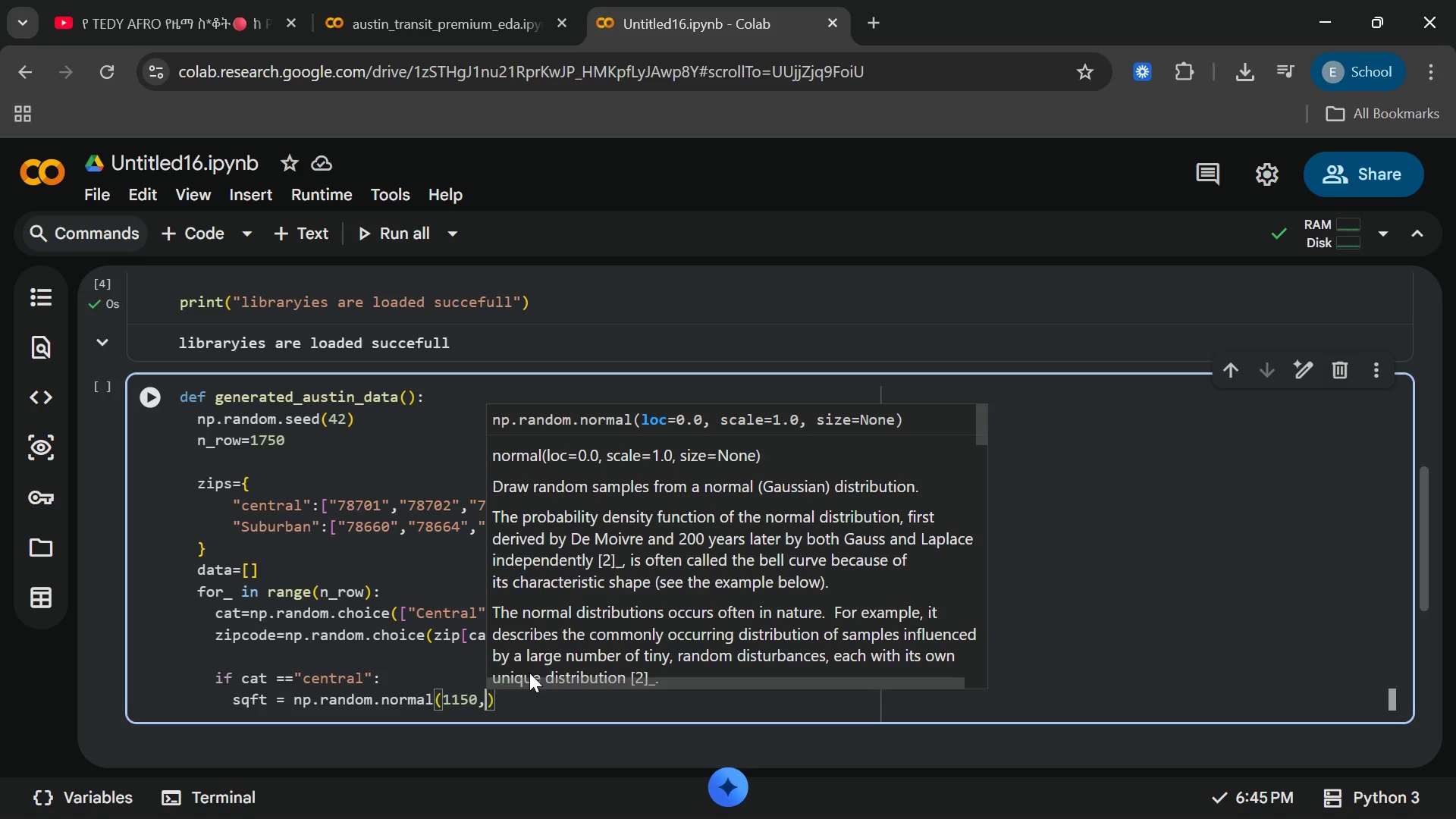 
key(ArrowRight)
 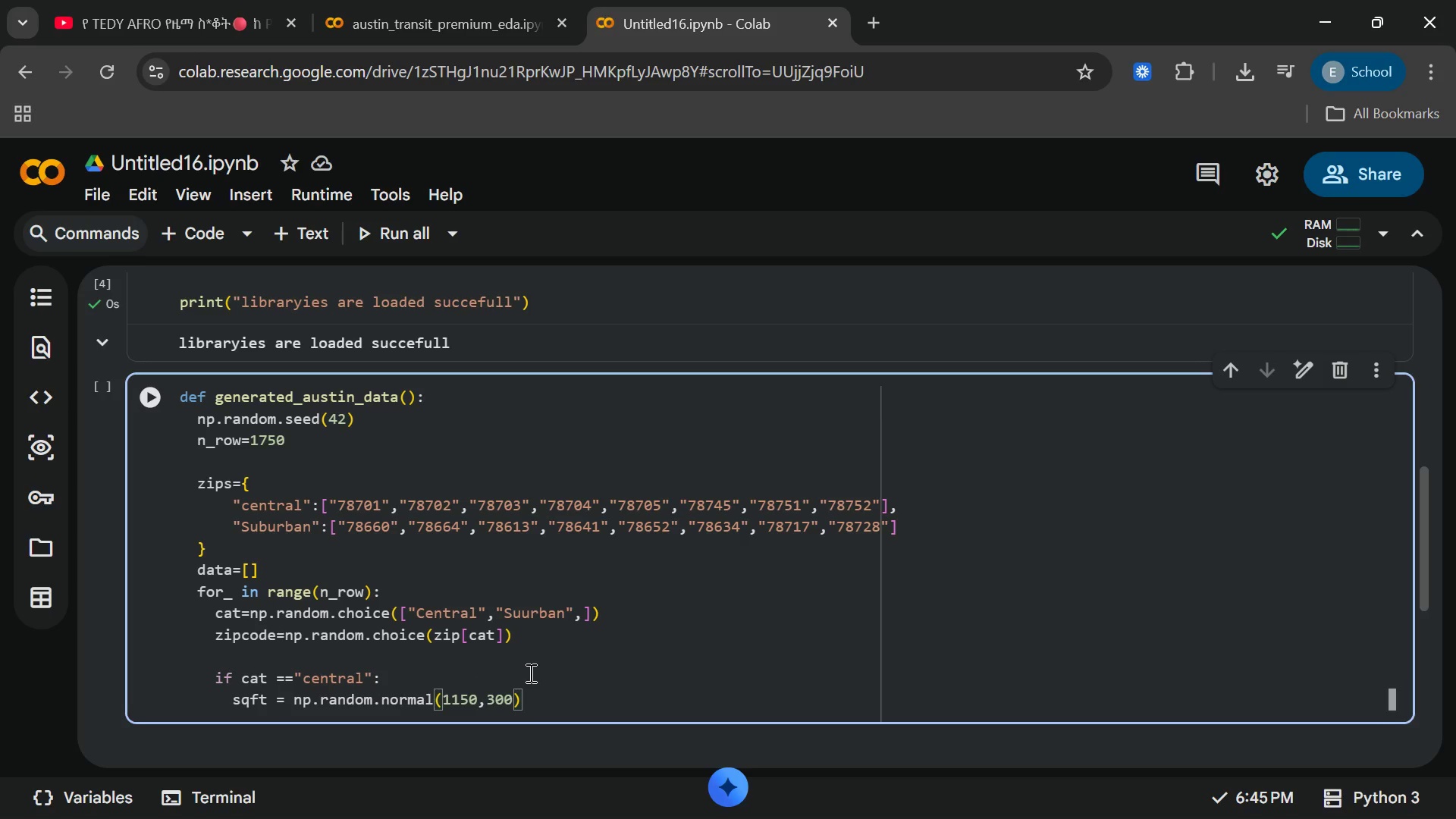 
key(Enter)
 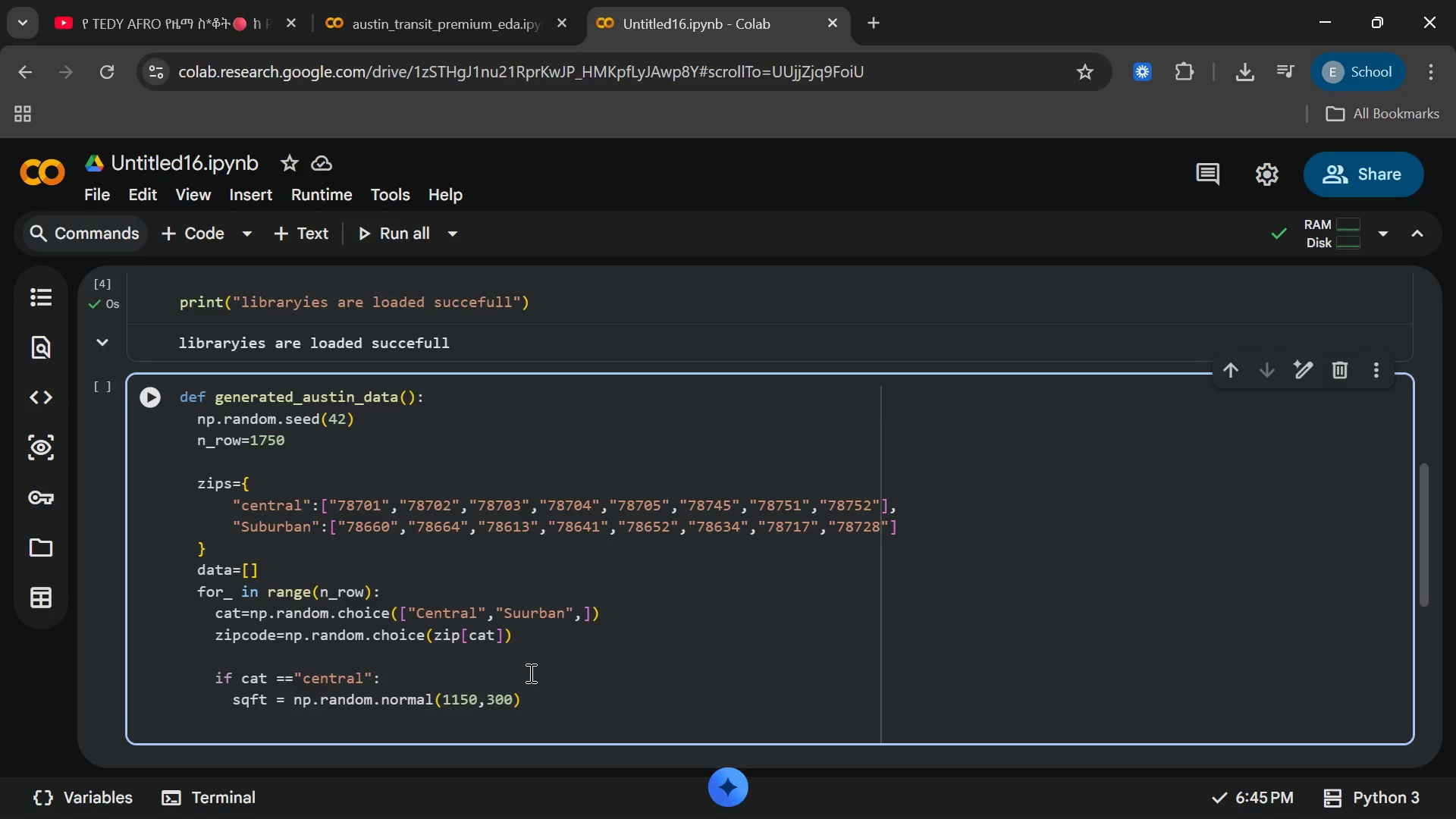 
type(psf=np.random)
 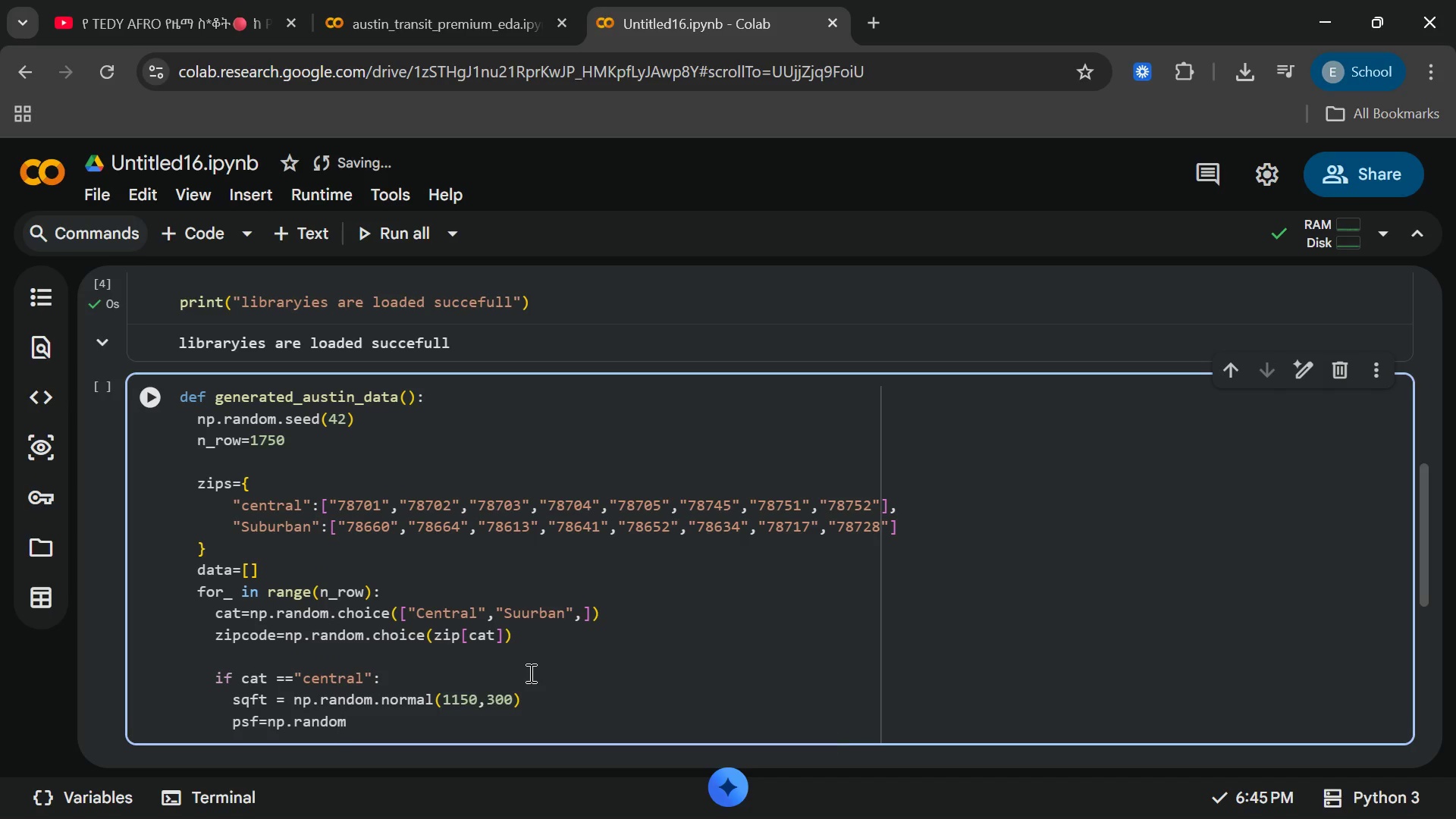 
key(Enter)
 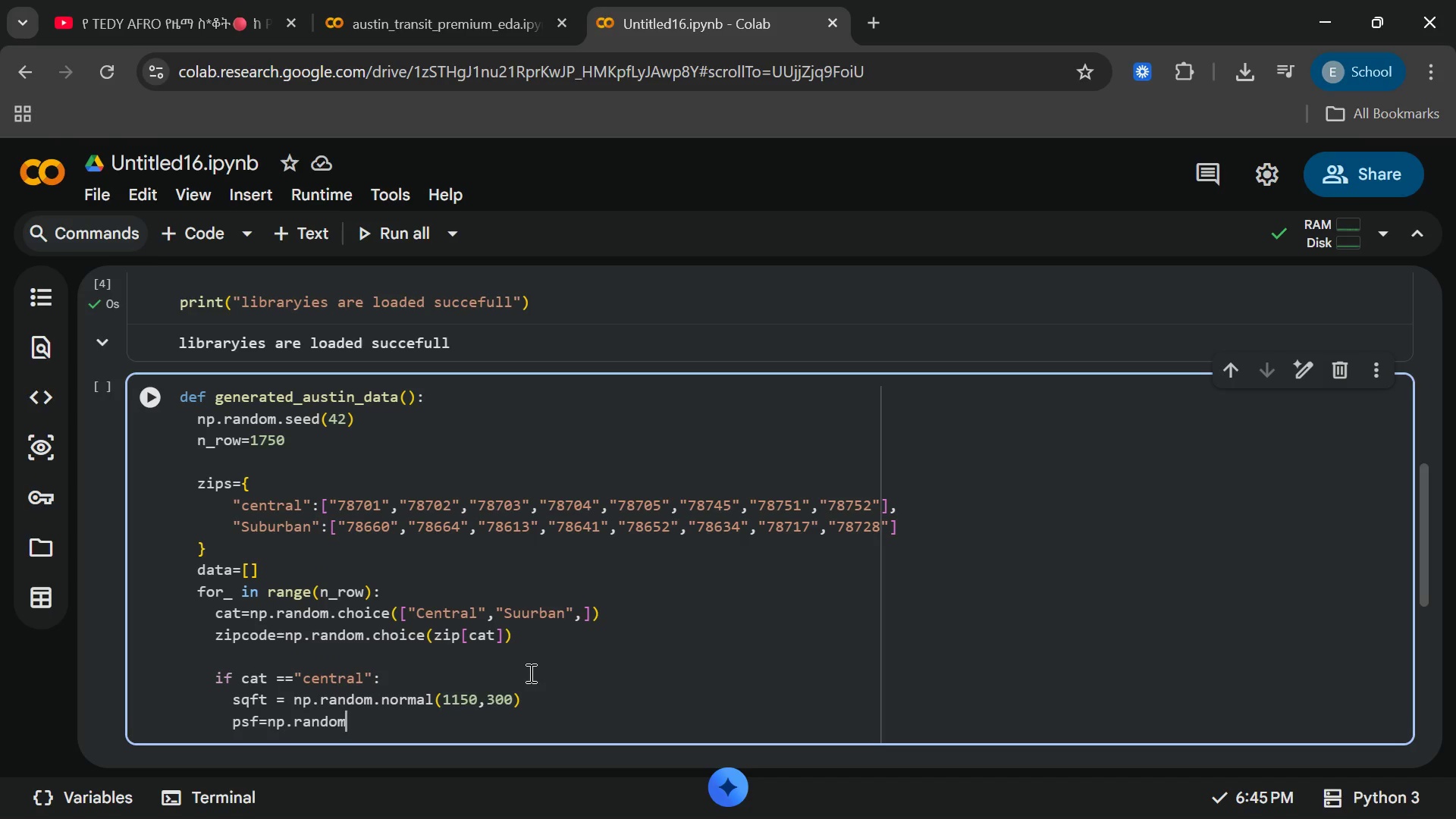 
type(.normal(420,50)
 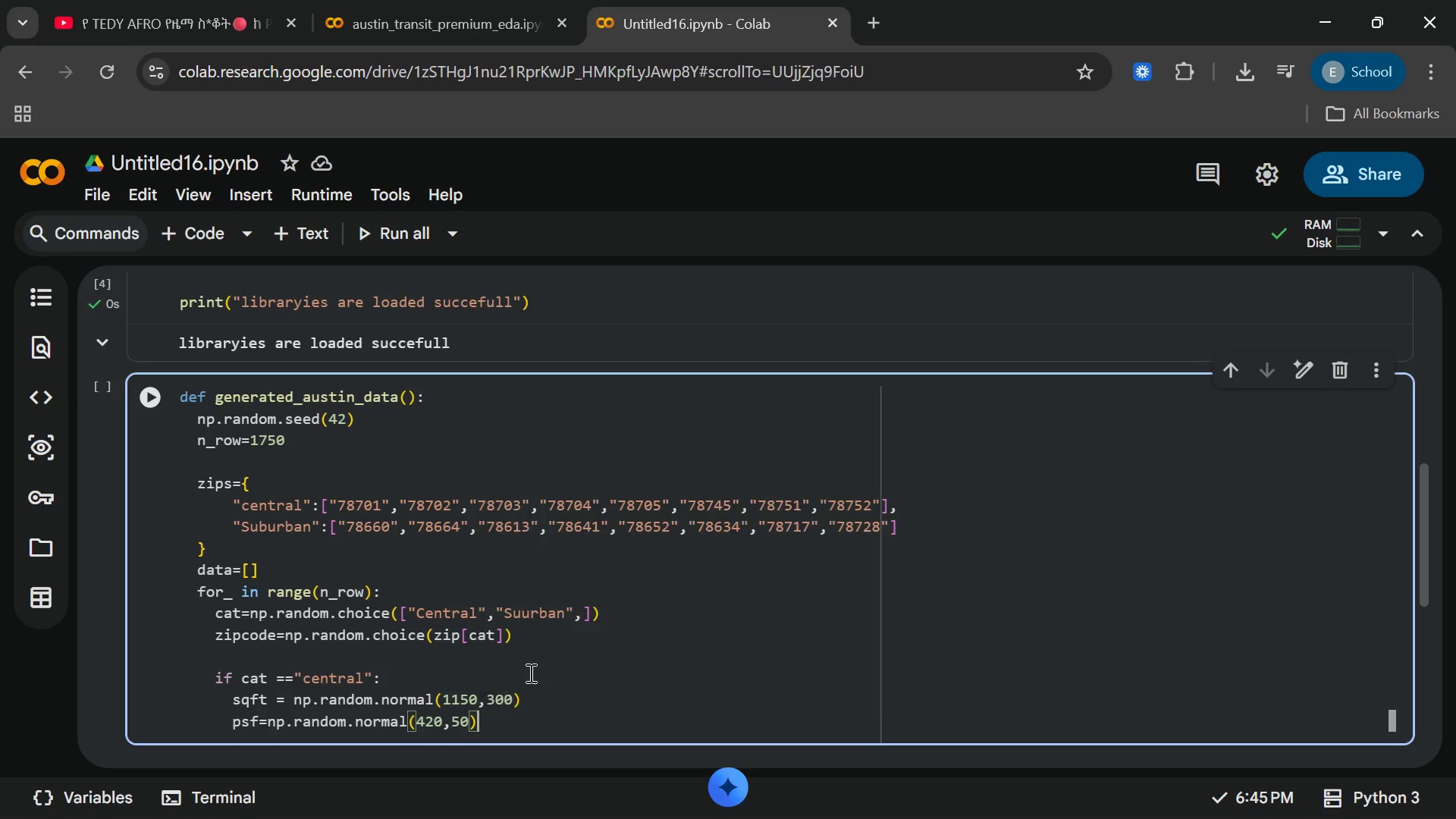 
 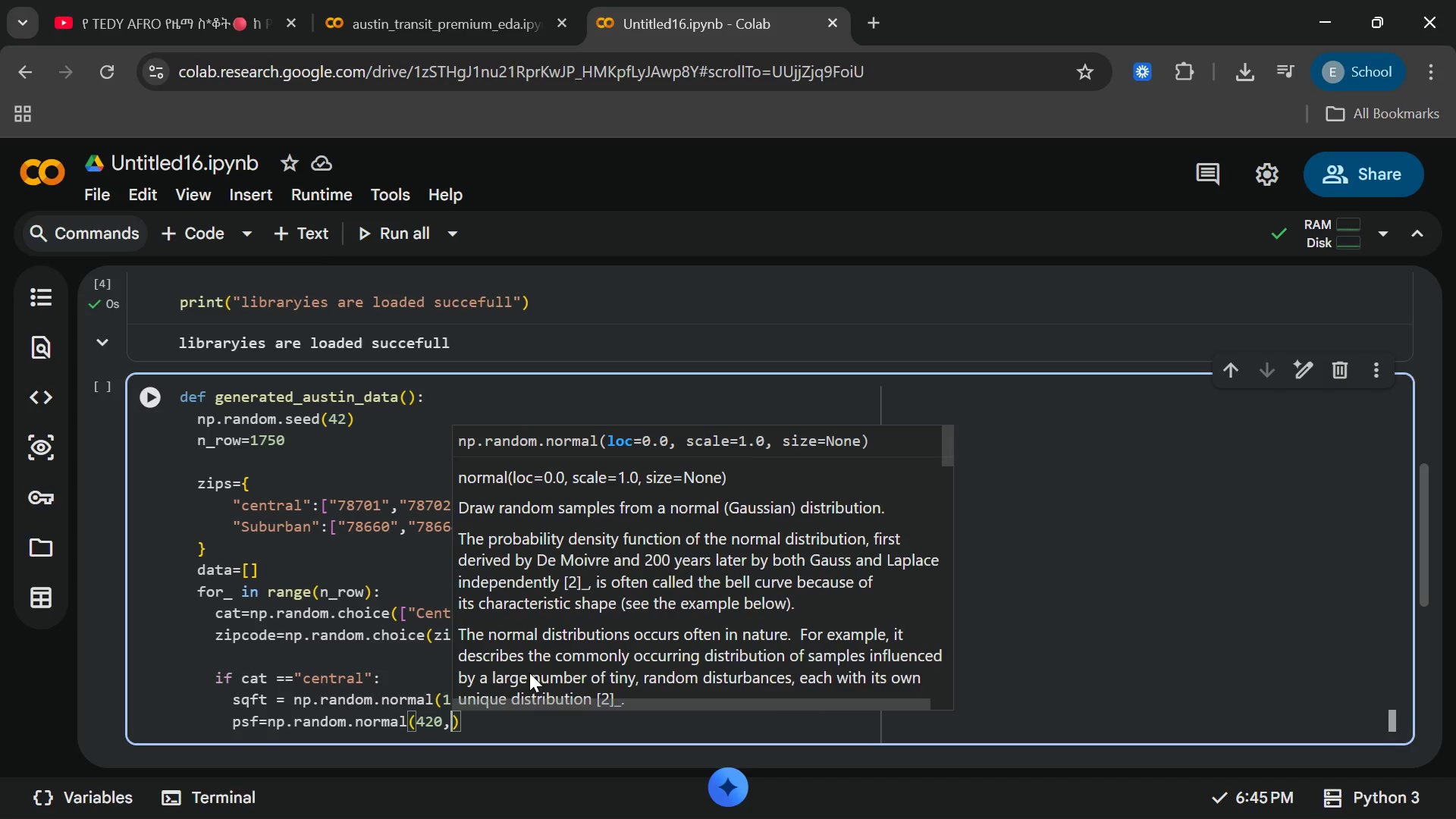 
key(ArrowRight)
 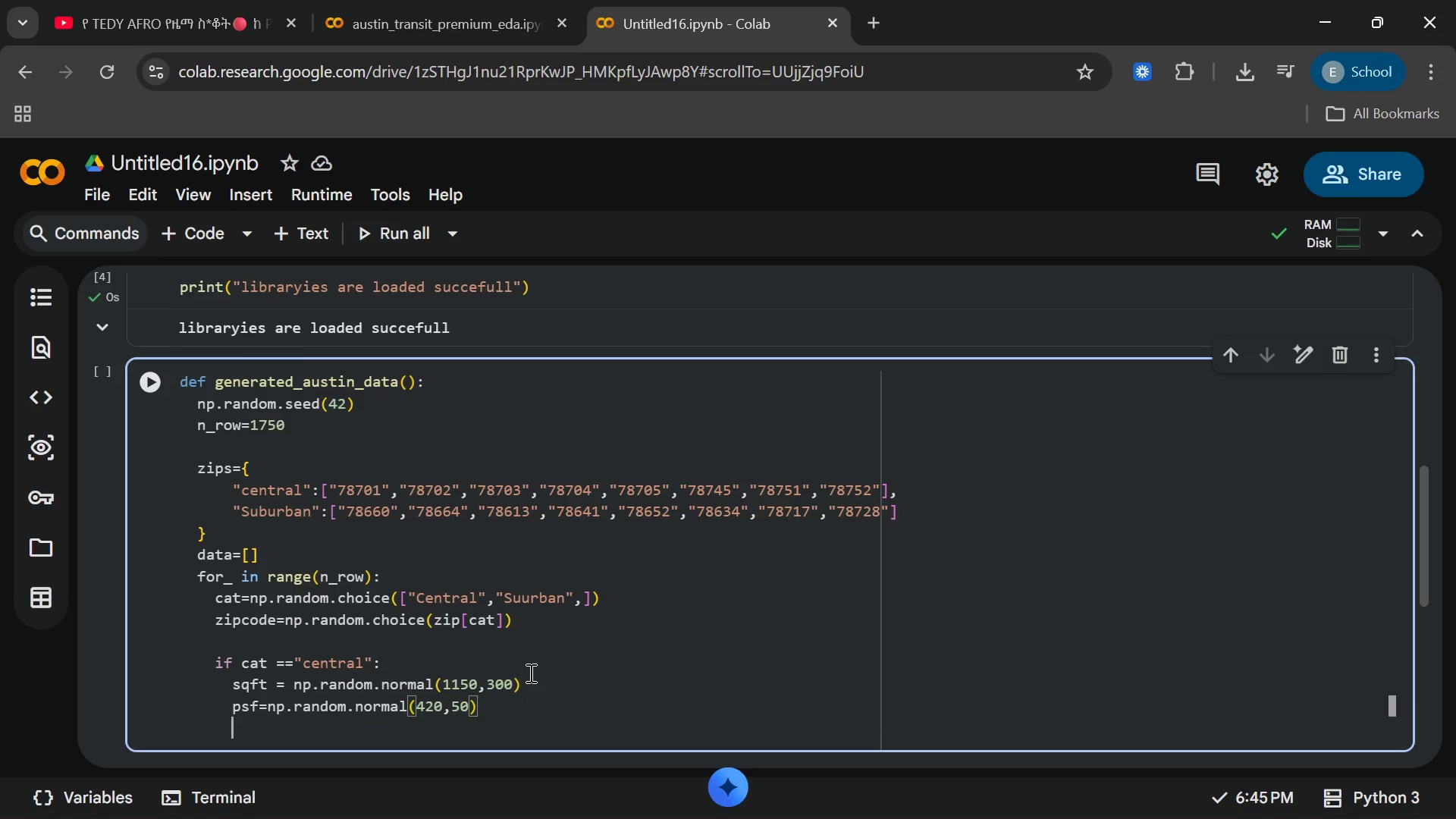 
key(Enter)
 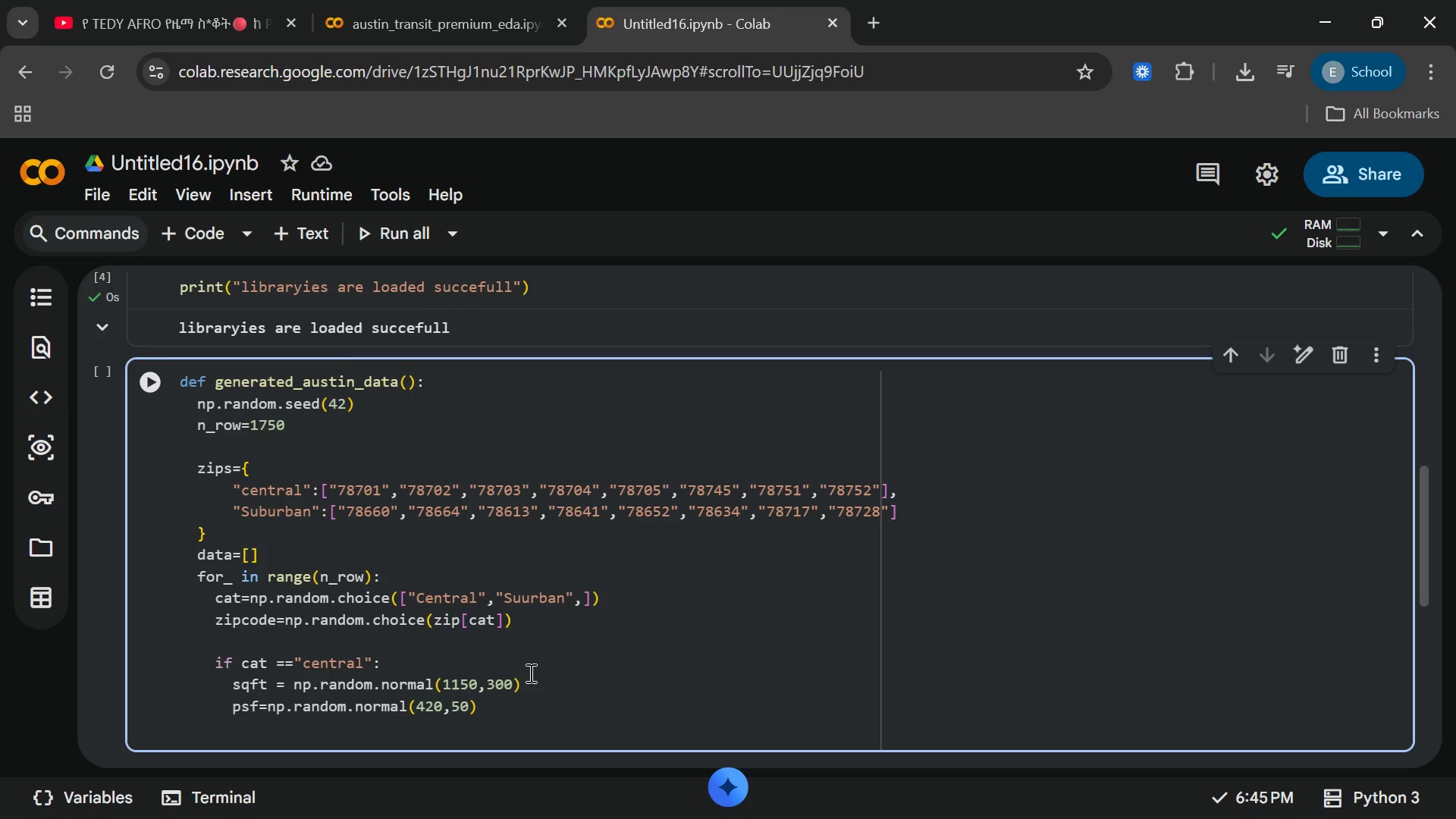 
key(Backspace)
type(else:)
 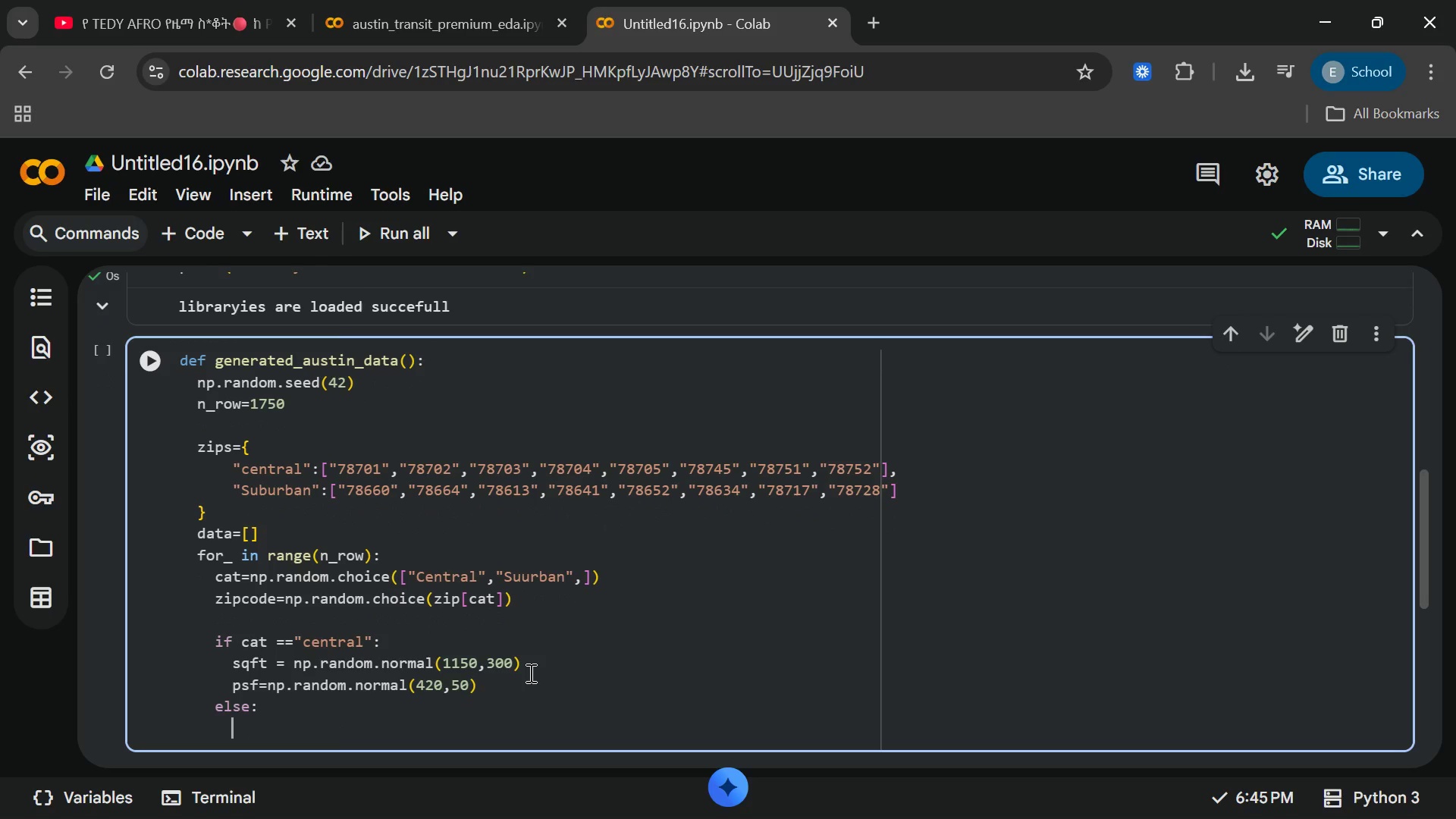 
 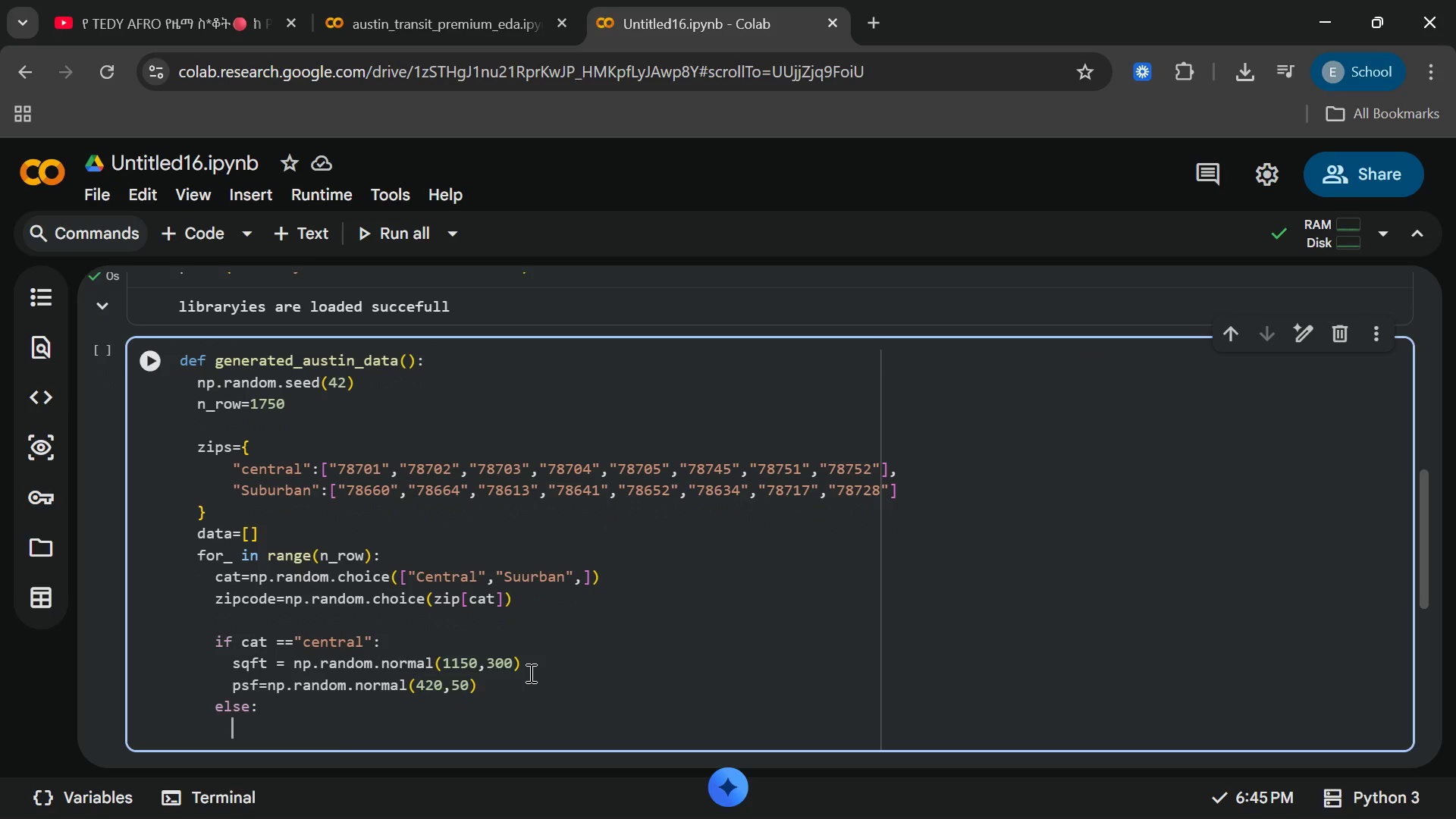 
key(Enter)
 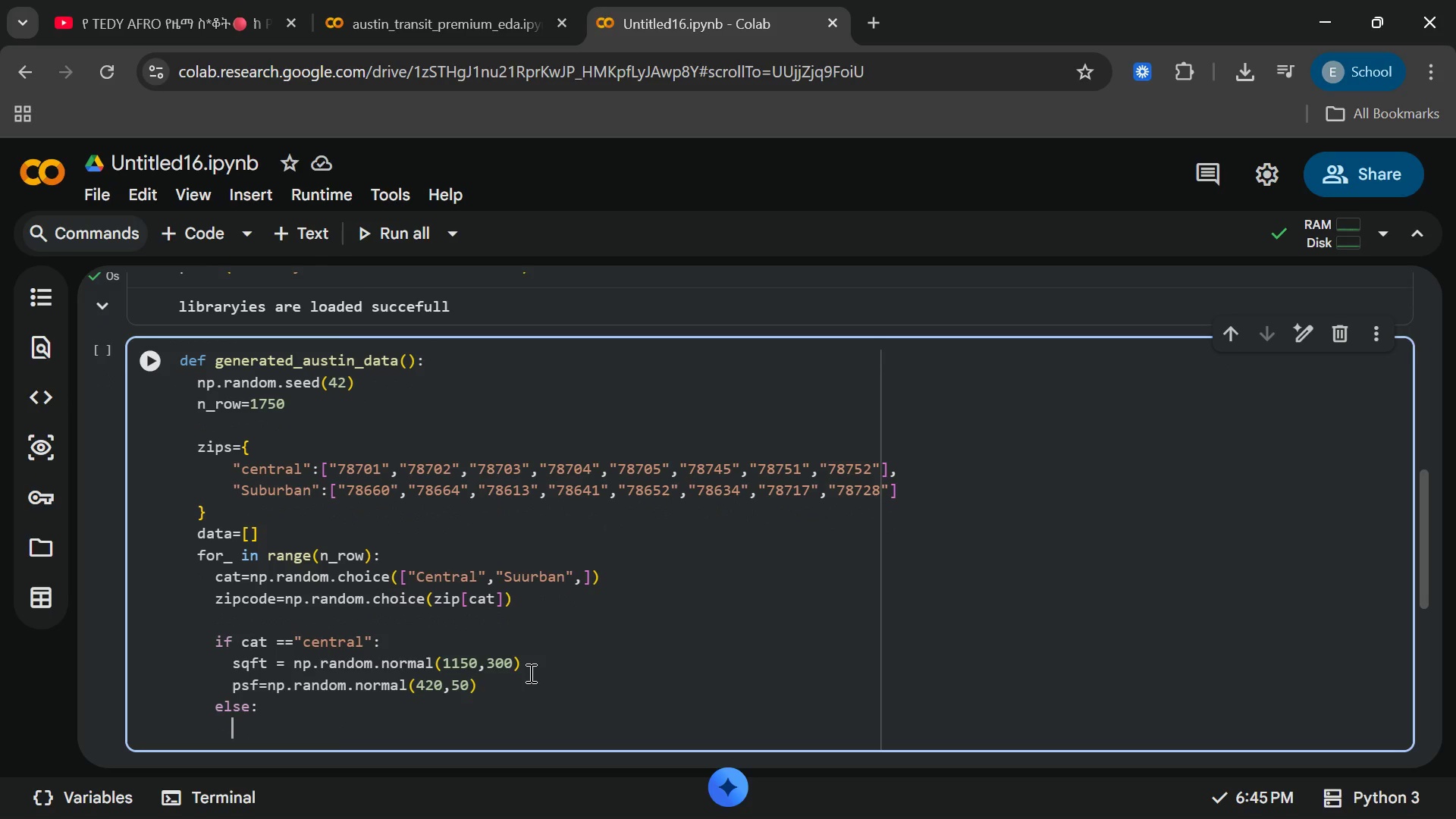 
hold_key(key=S, duration=0.31)
 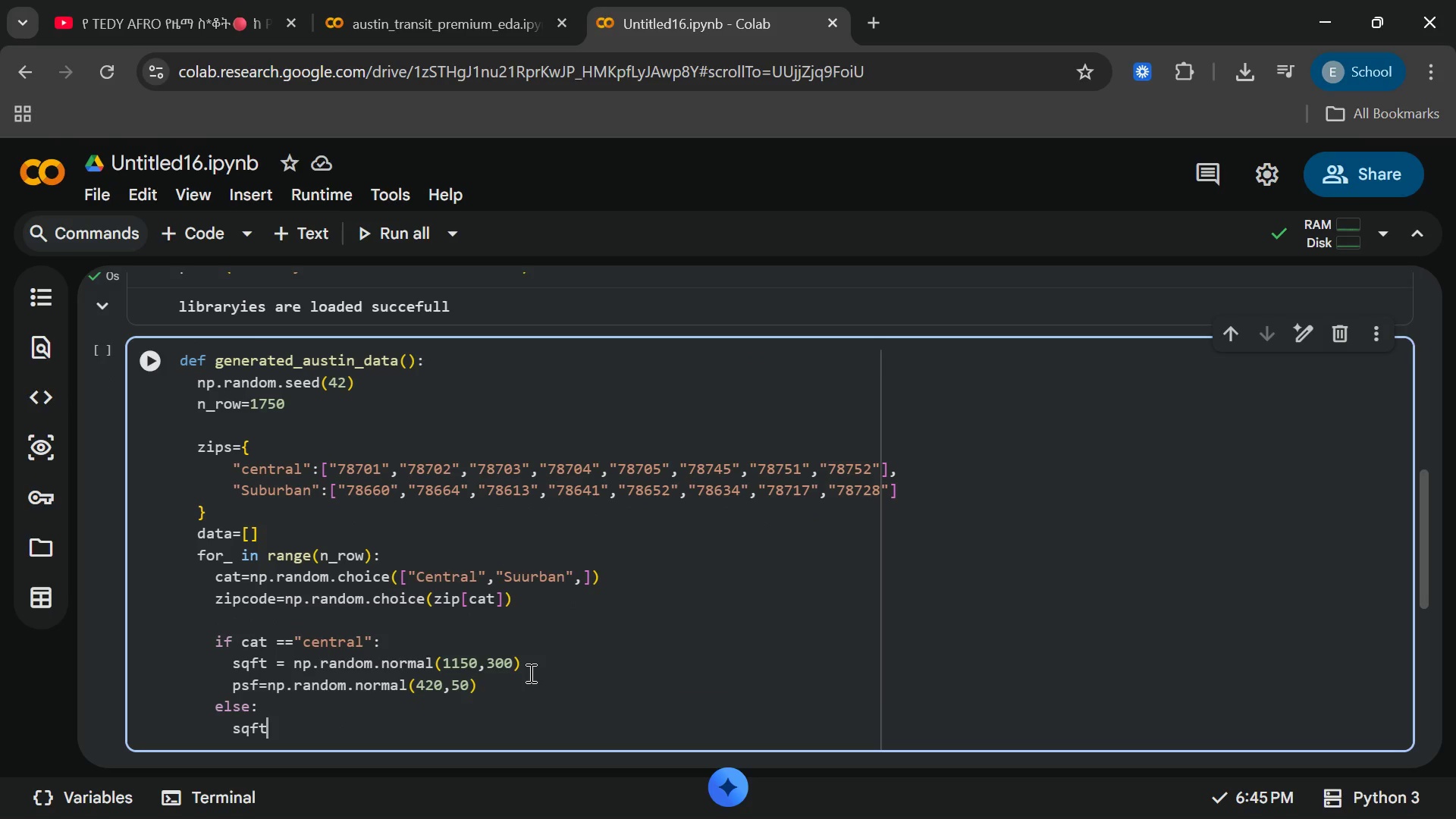 
type(qft = np/)
key(Backspace)
type(.random)
 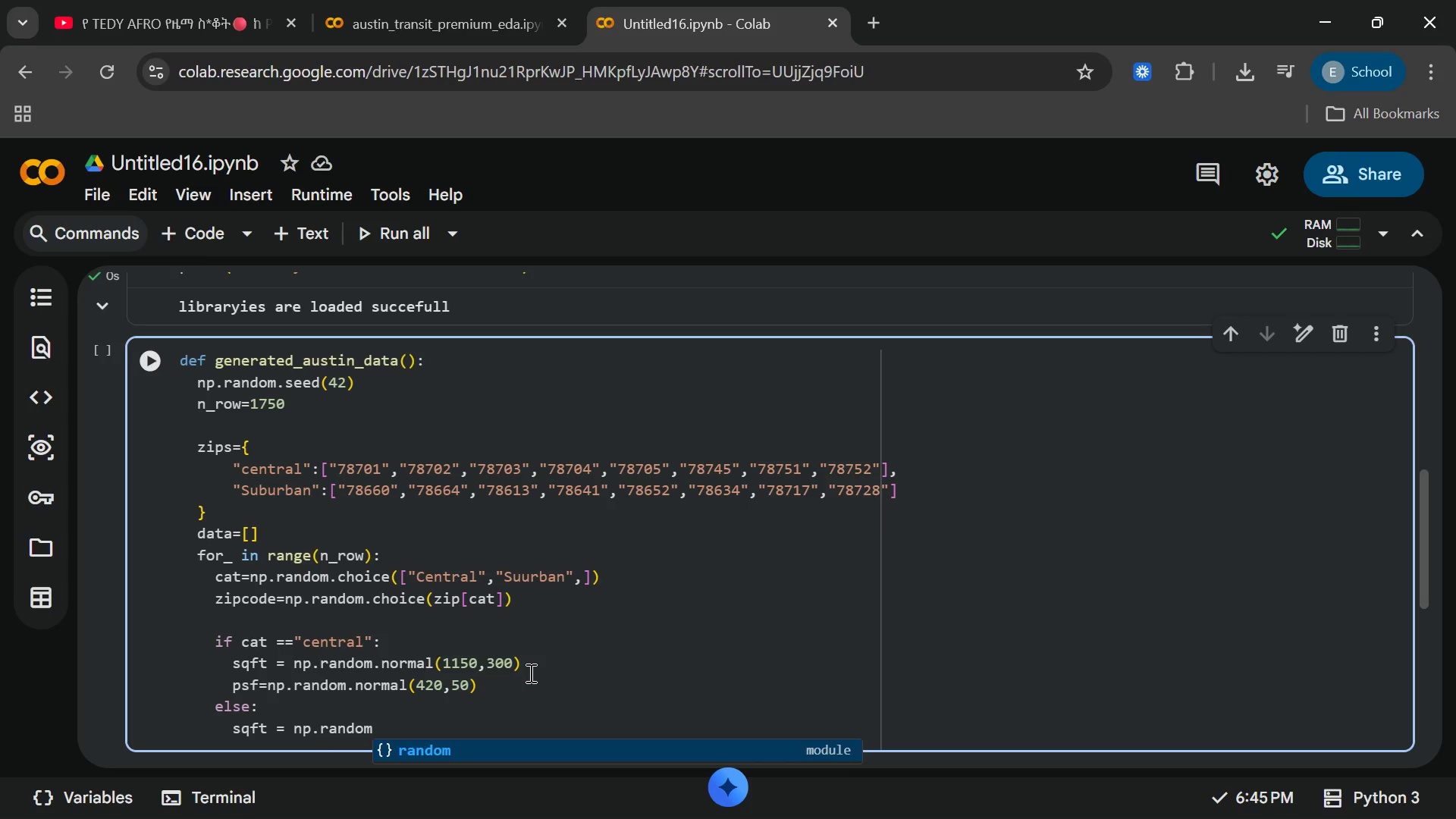 
key(Enter)
 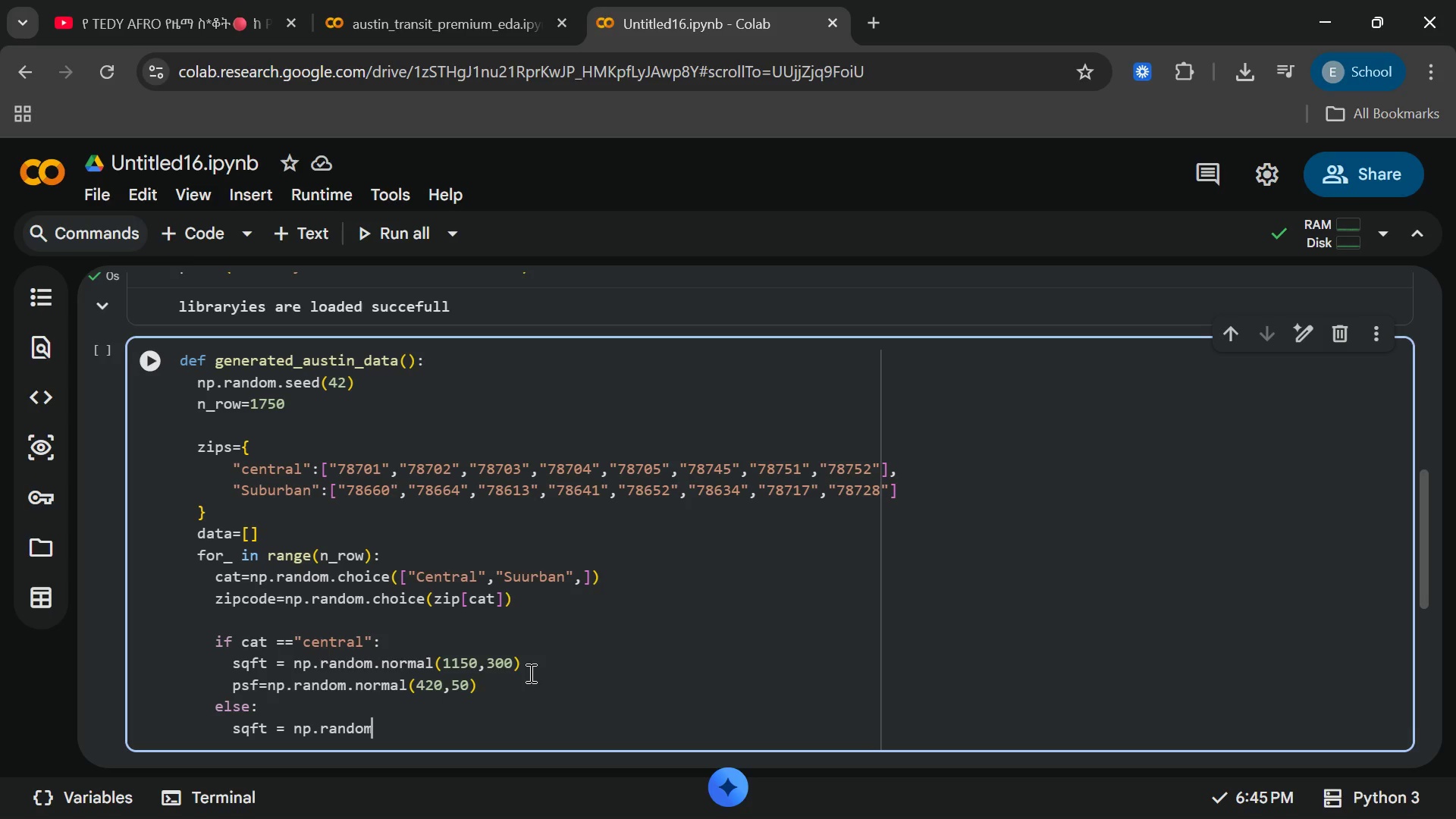 
type(.normal)
 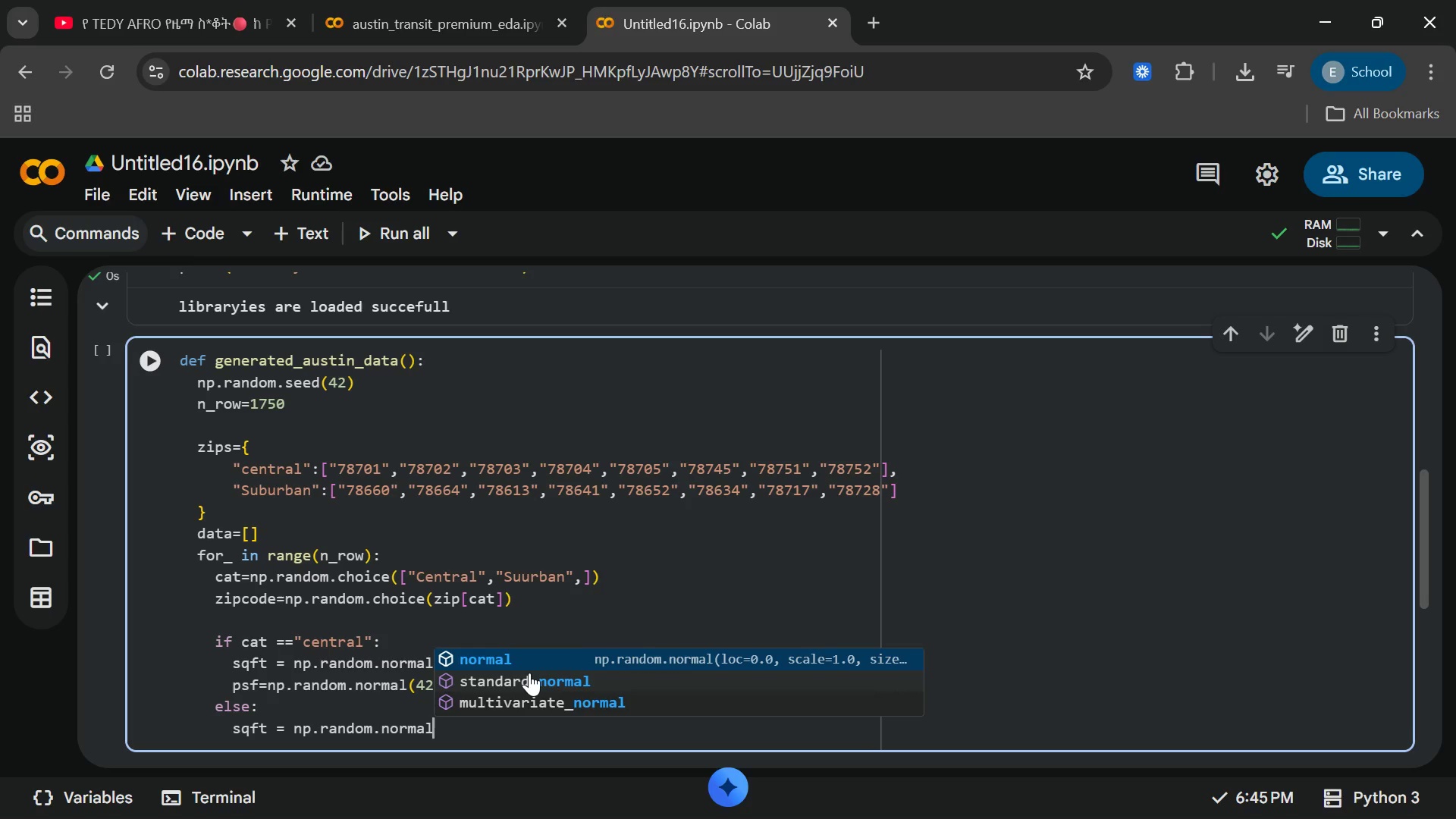 
key(Enter)
 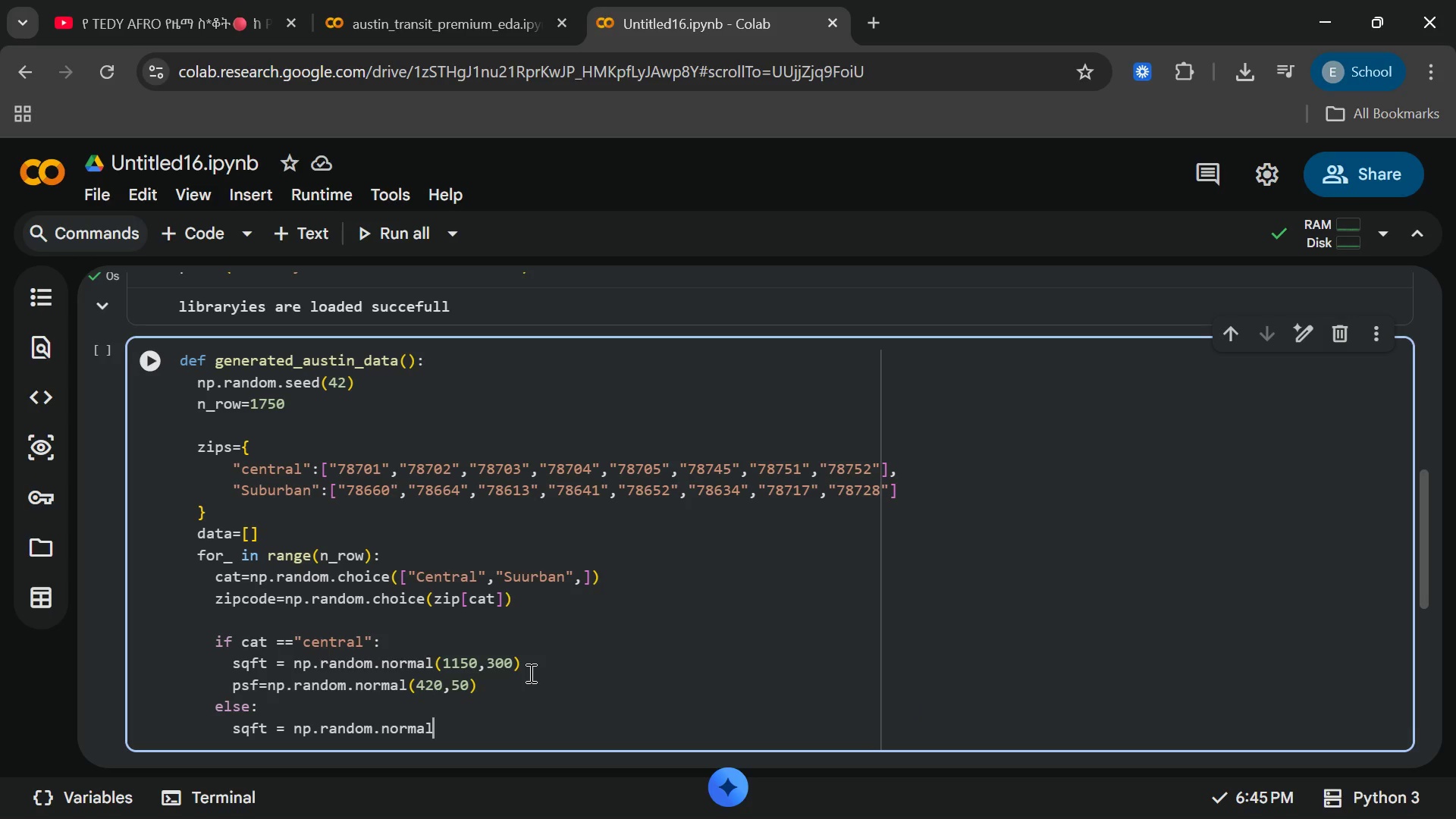 
type((2000,500)
 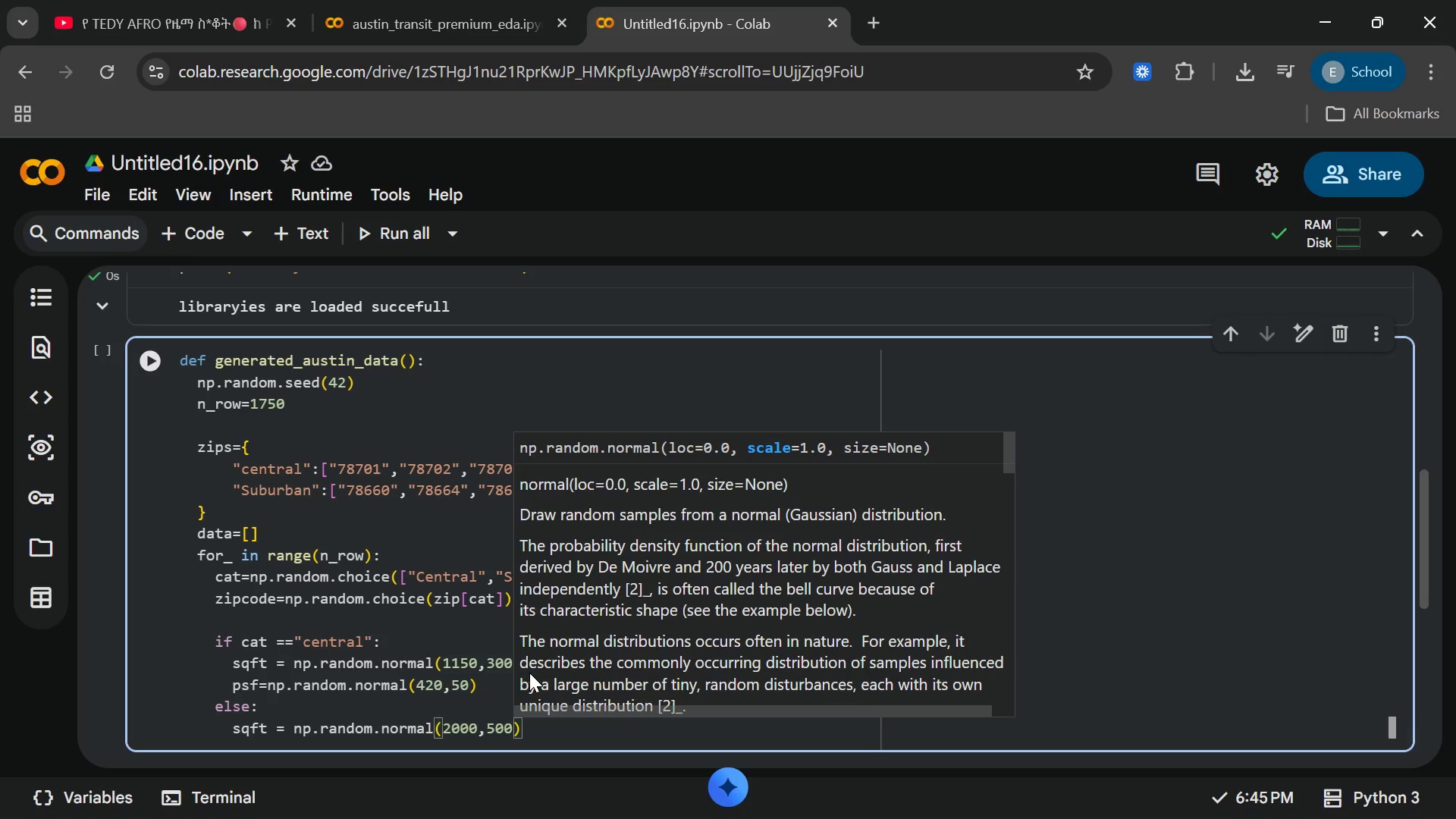 
key(ArrowRight)
 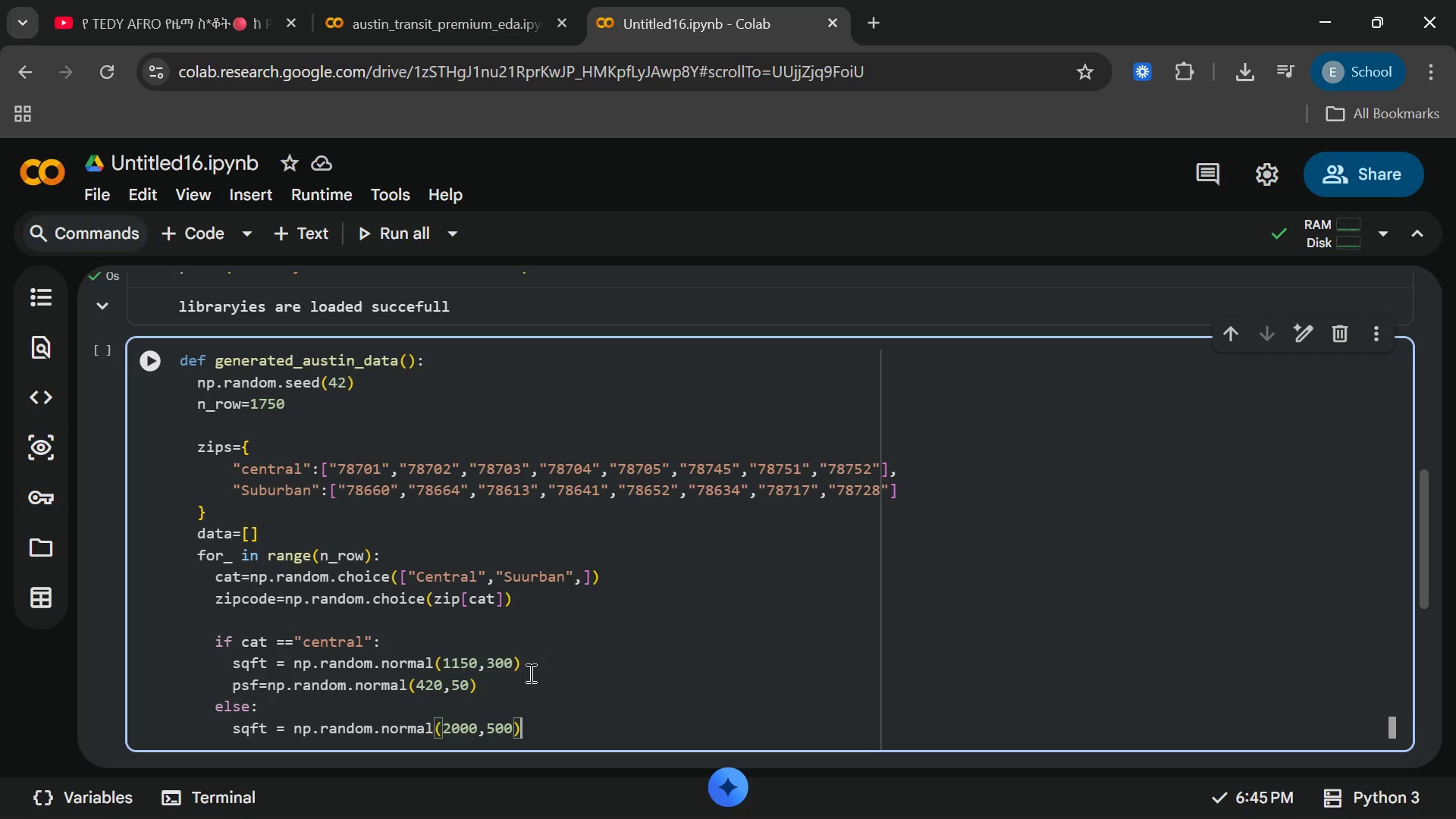 
key(Enter)
 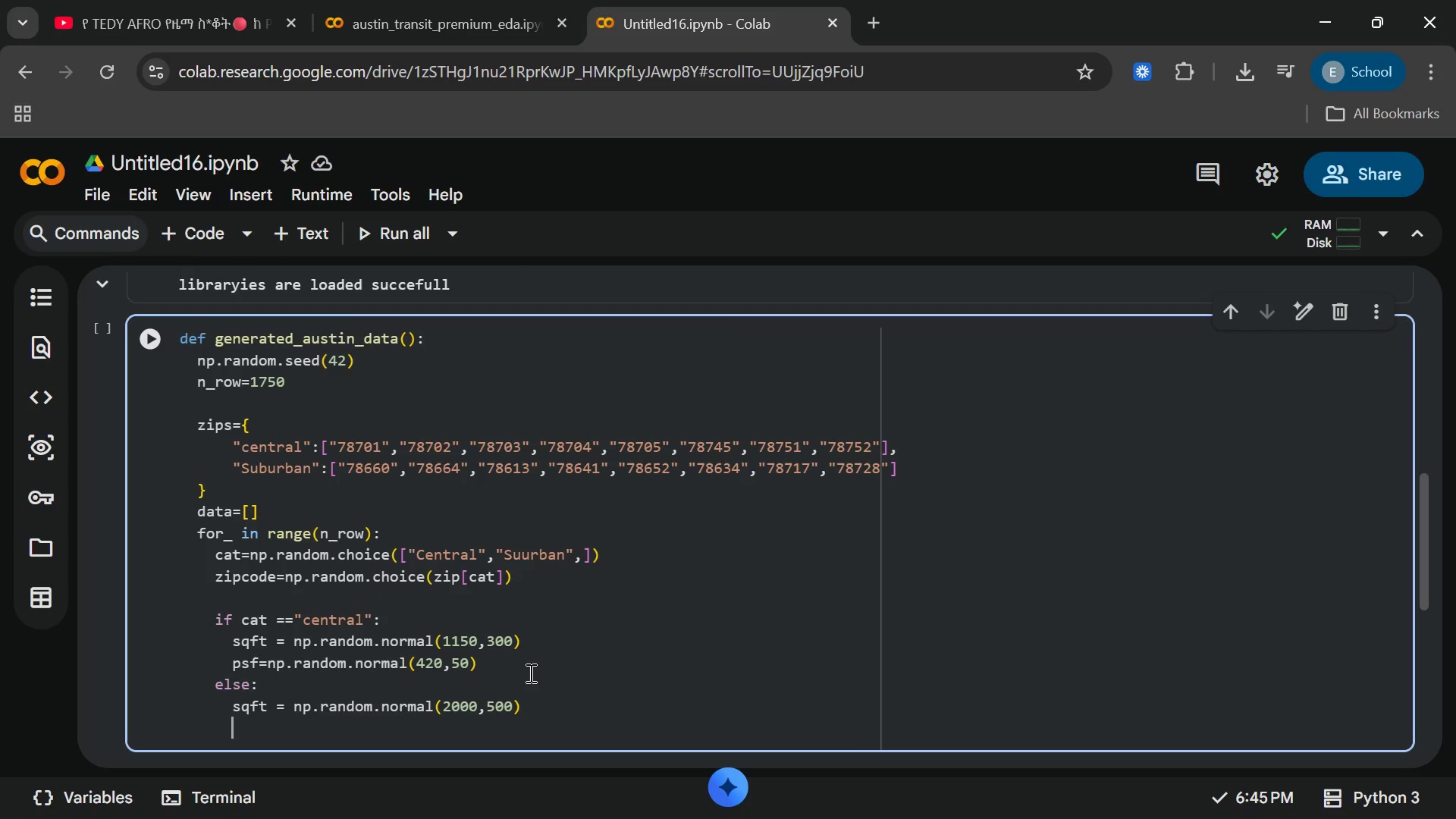 
type(psf=np)
key(Backspace)
type( )
key(Backspace)
key(Backspace)
type( np.random)
 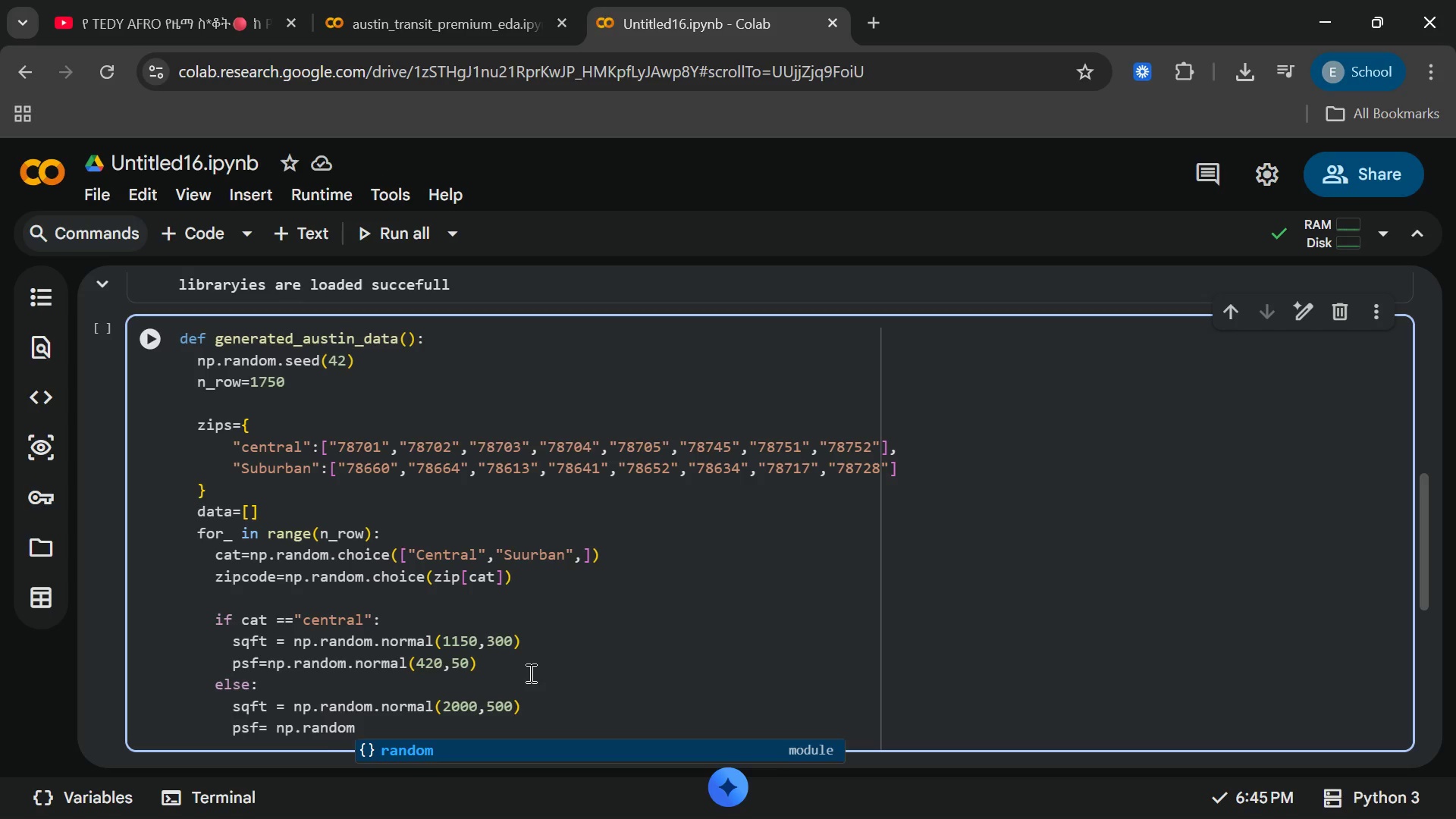 
key(Enter)
 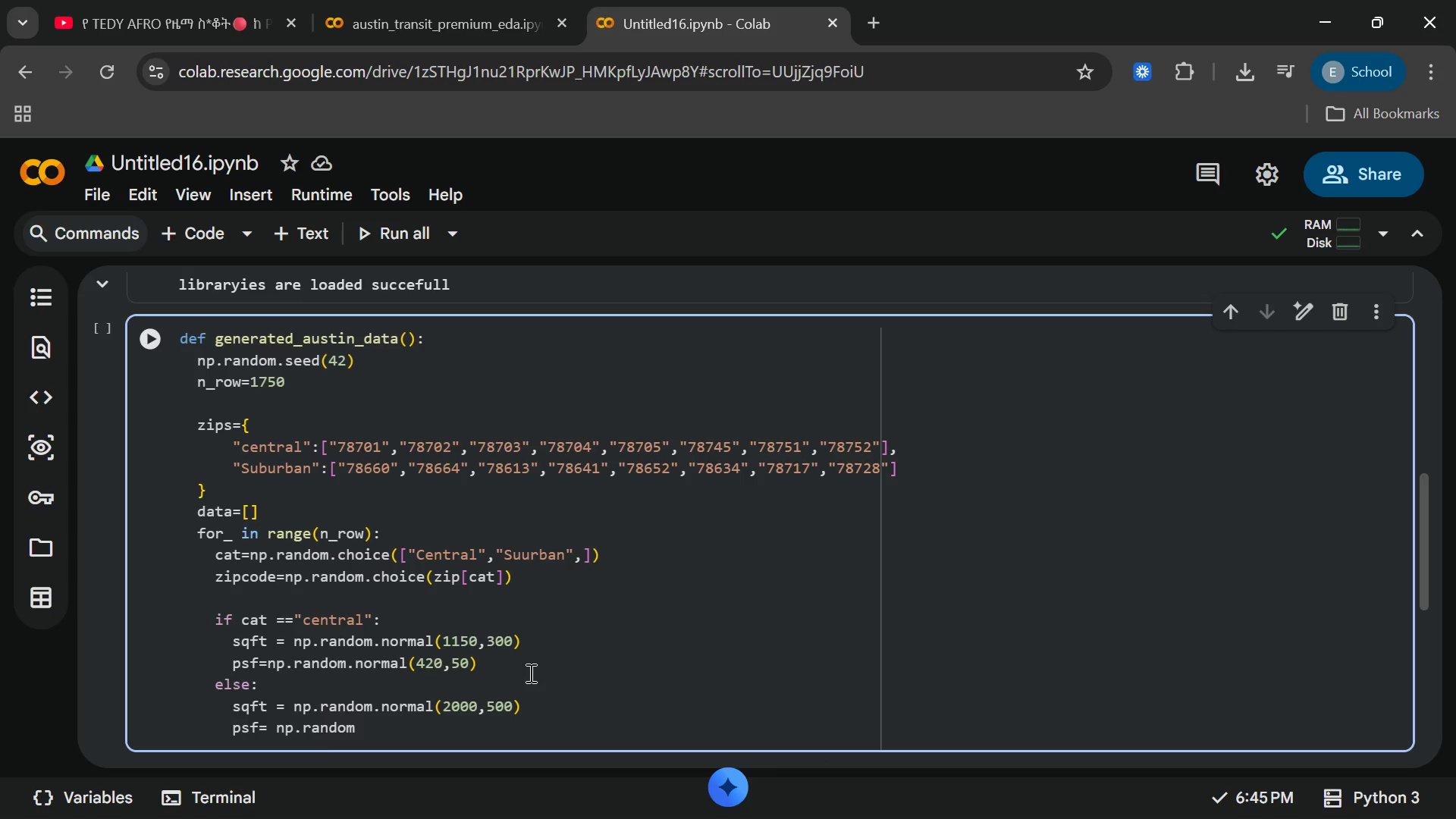 
type(.npo)
key(Backspace)
key(Backspace)
type(ormal)
 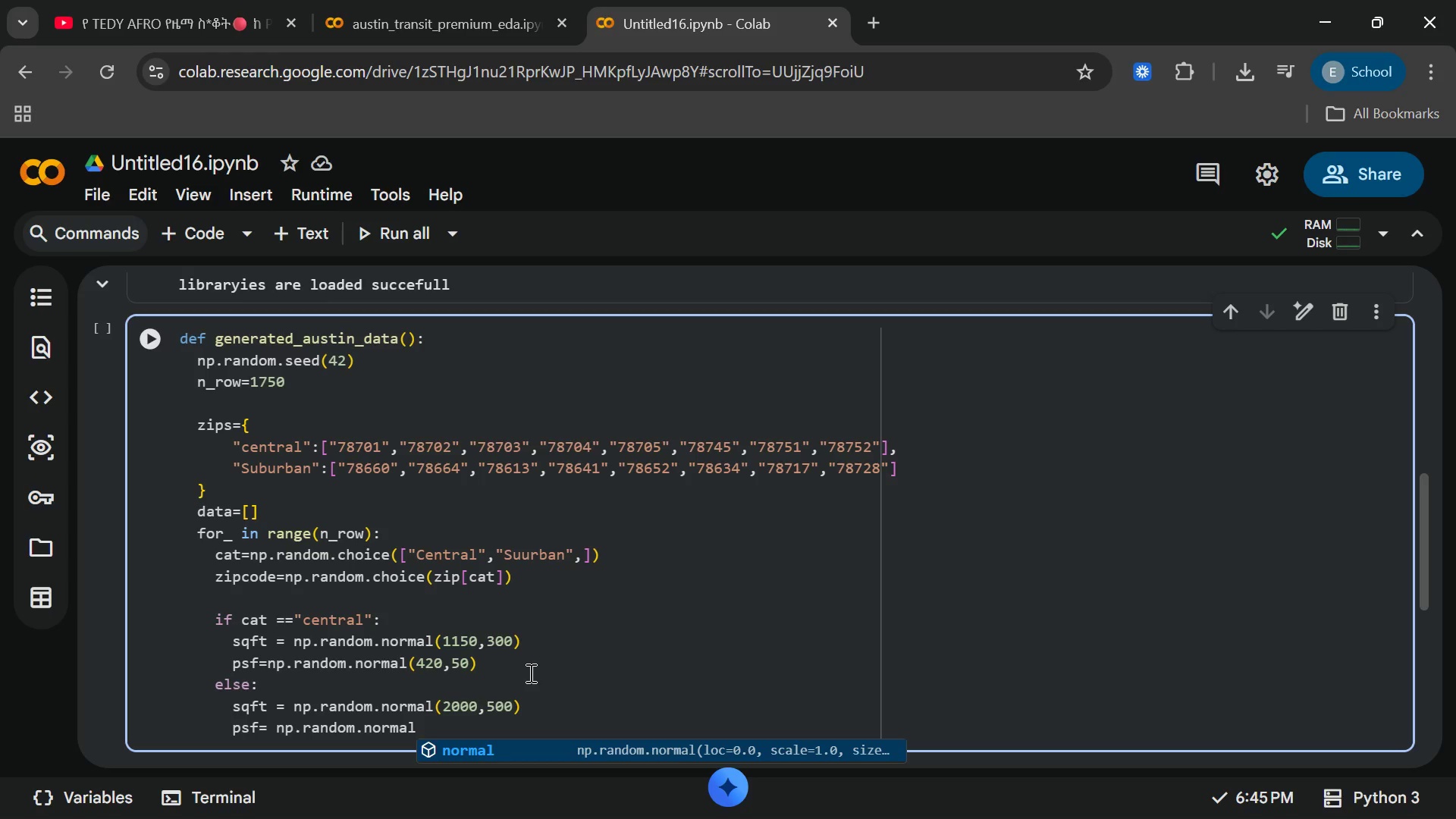 
key(Enter)
 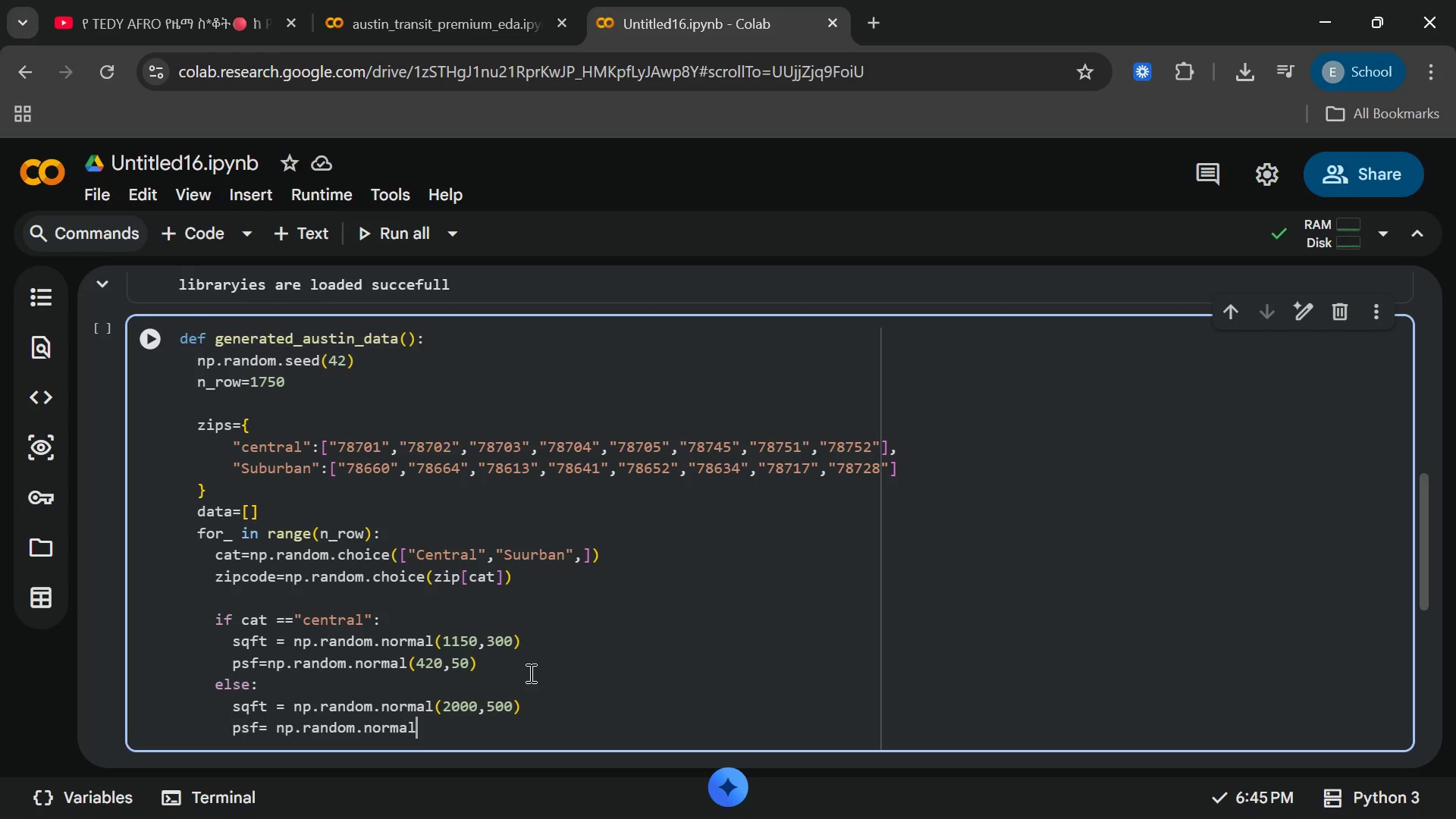 
type((280,30)
 